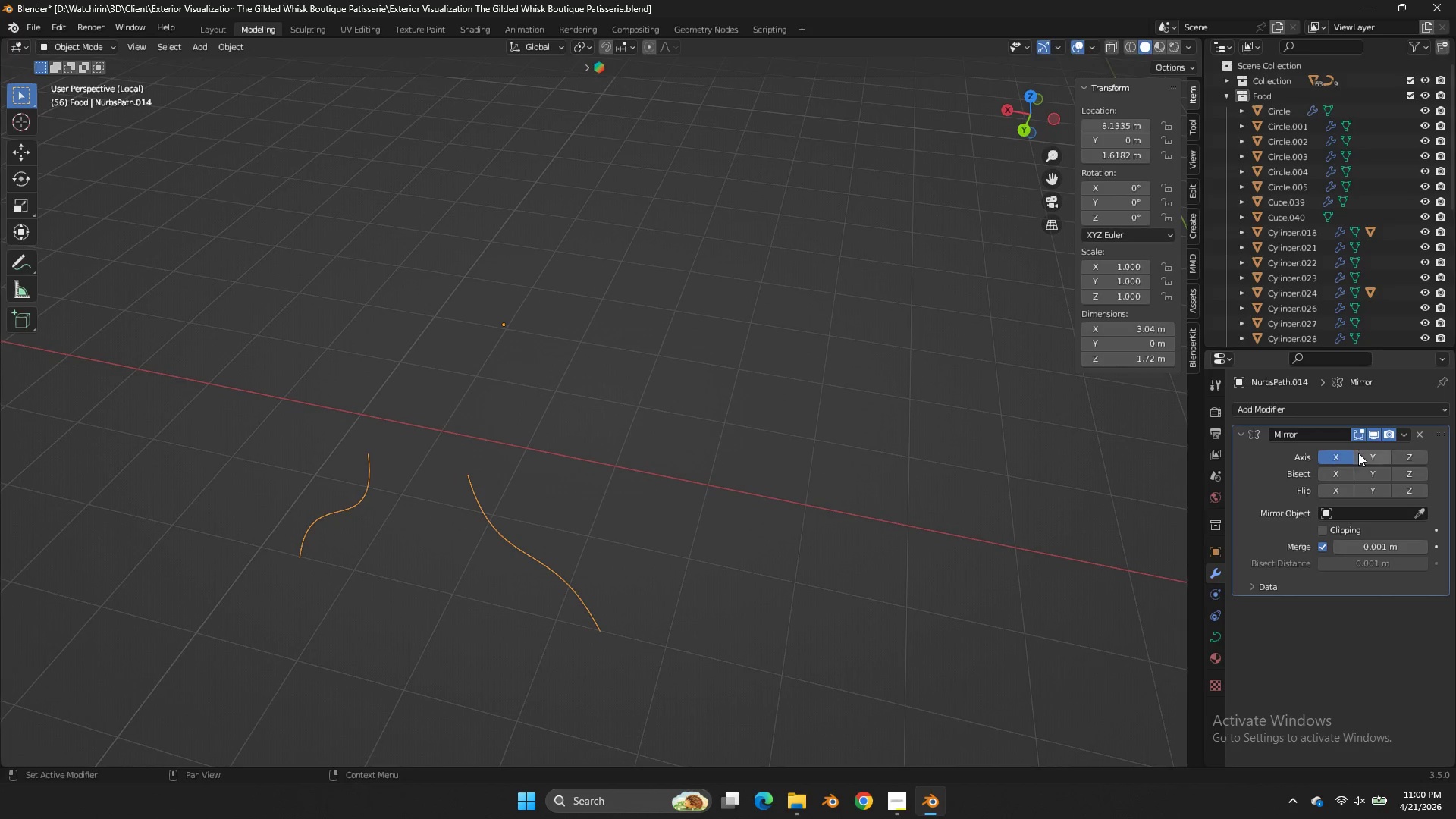 
triple_click([1334, 452])
 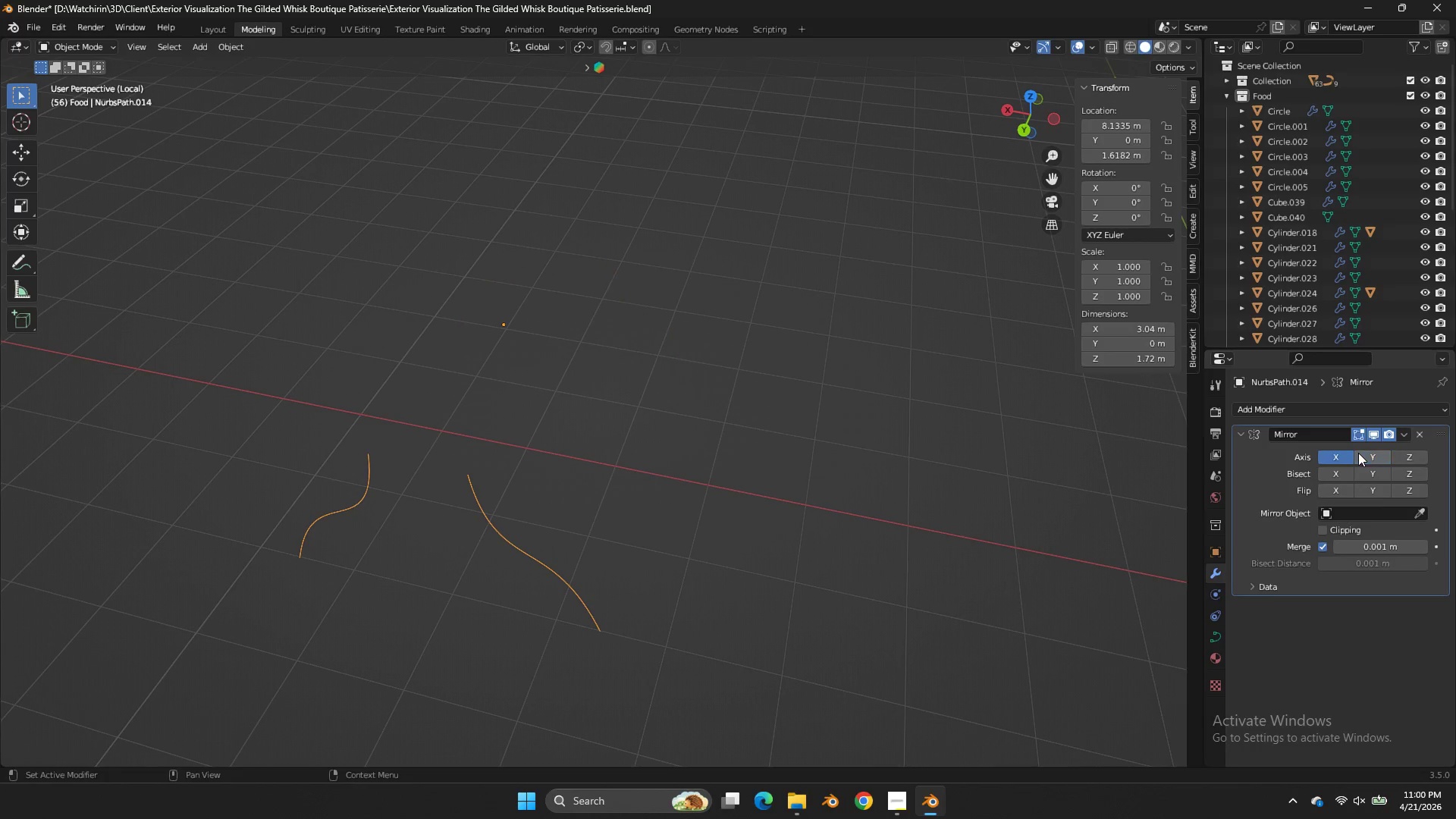 
triple_click([1358, 453])
 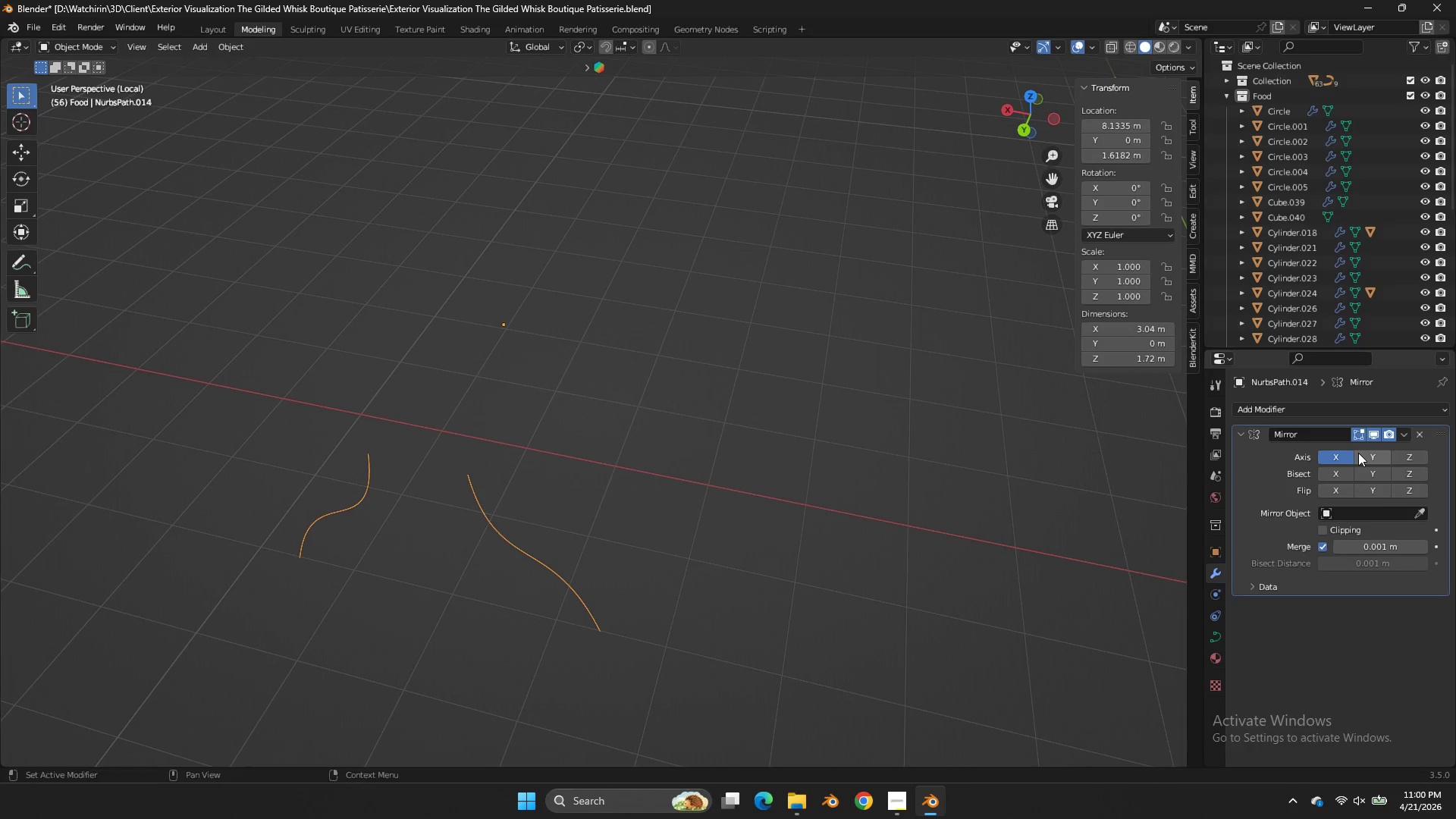 
triple_click([1358, 453])
 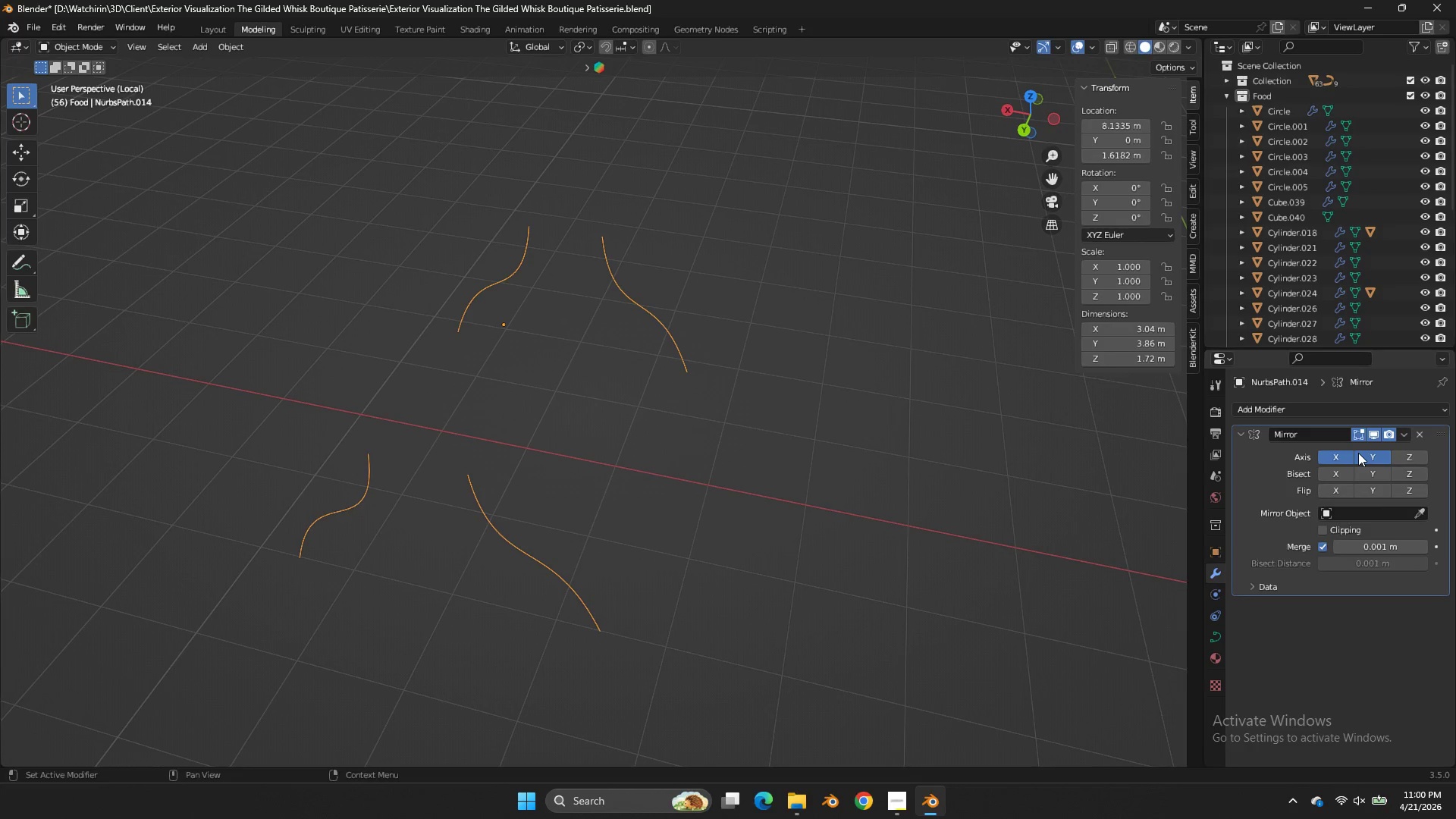 
triple_click([1358, 453])
 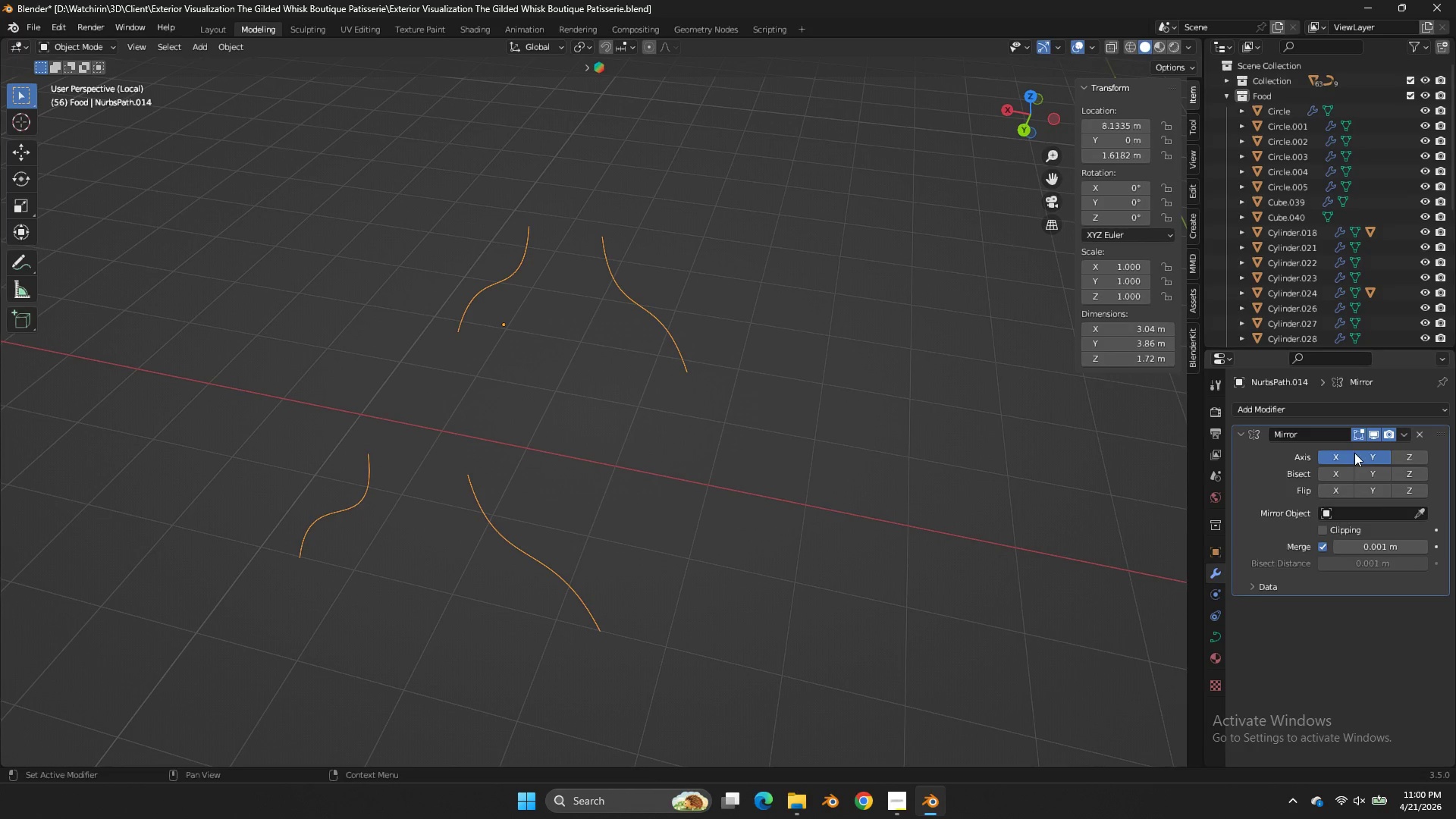 
left_click([1337, 453])
 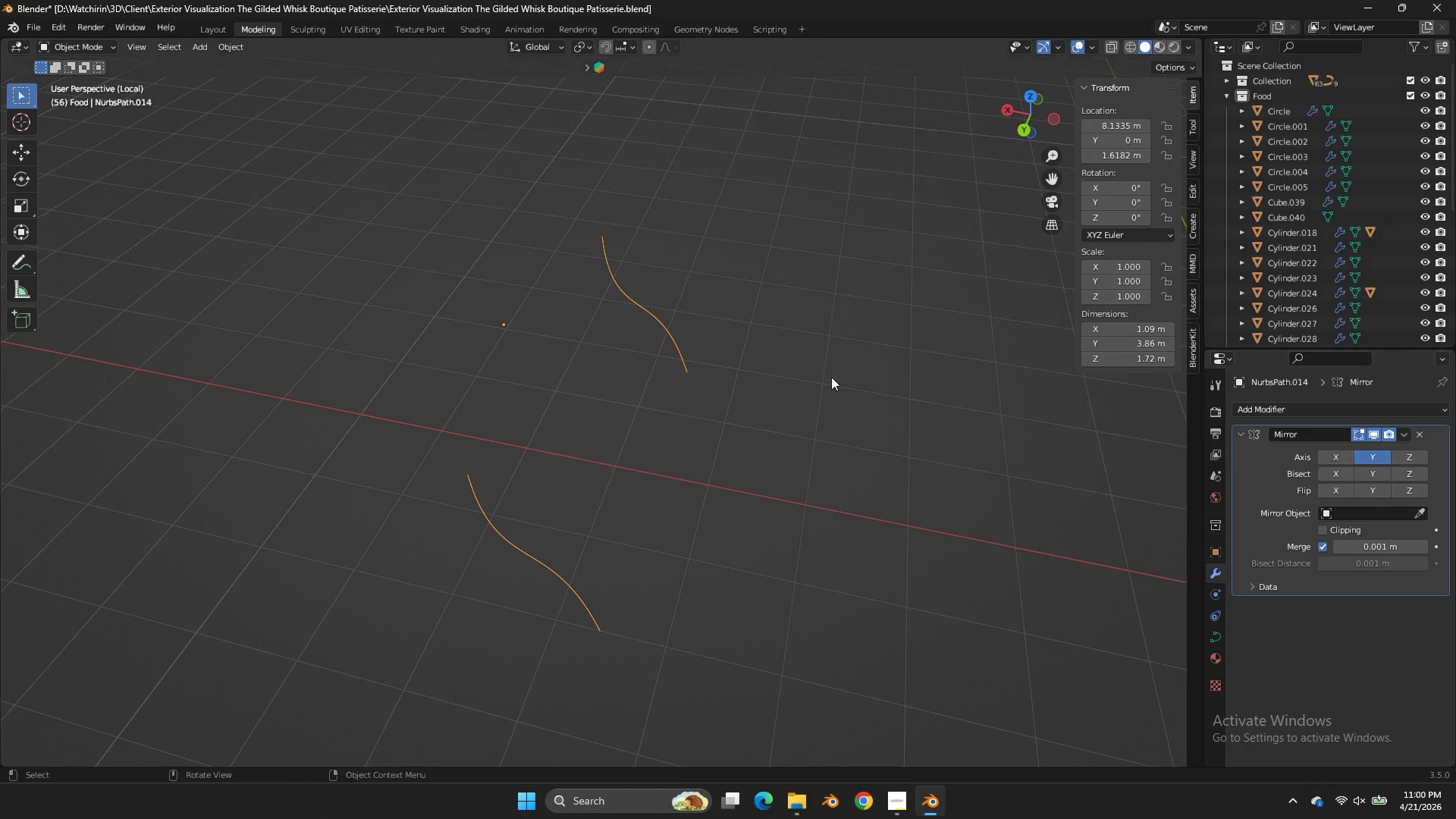 
key(Tab)
 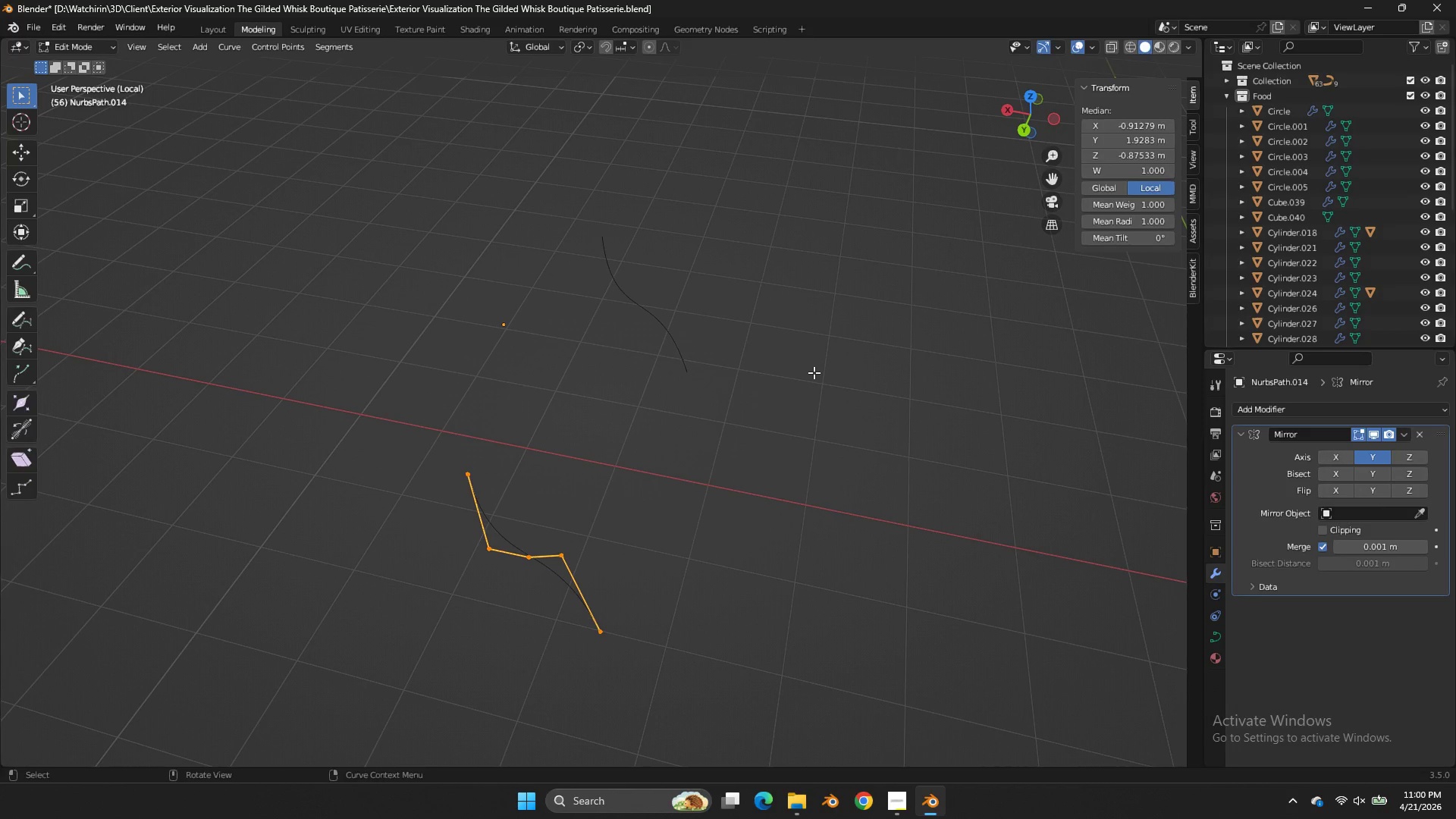 
key(Tab)
 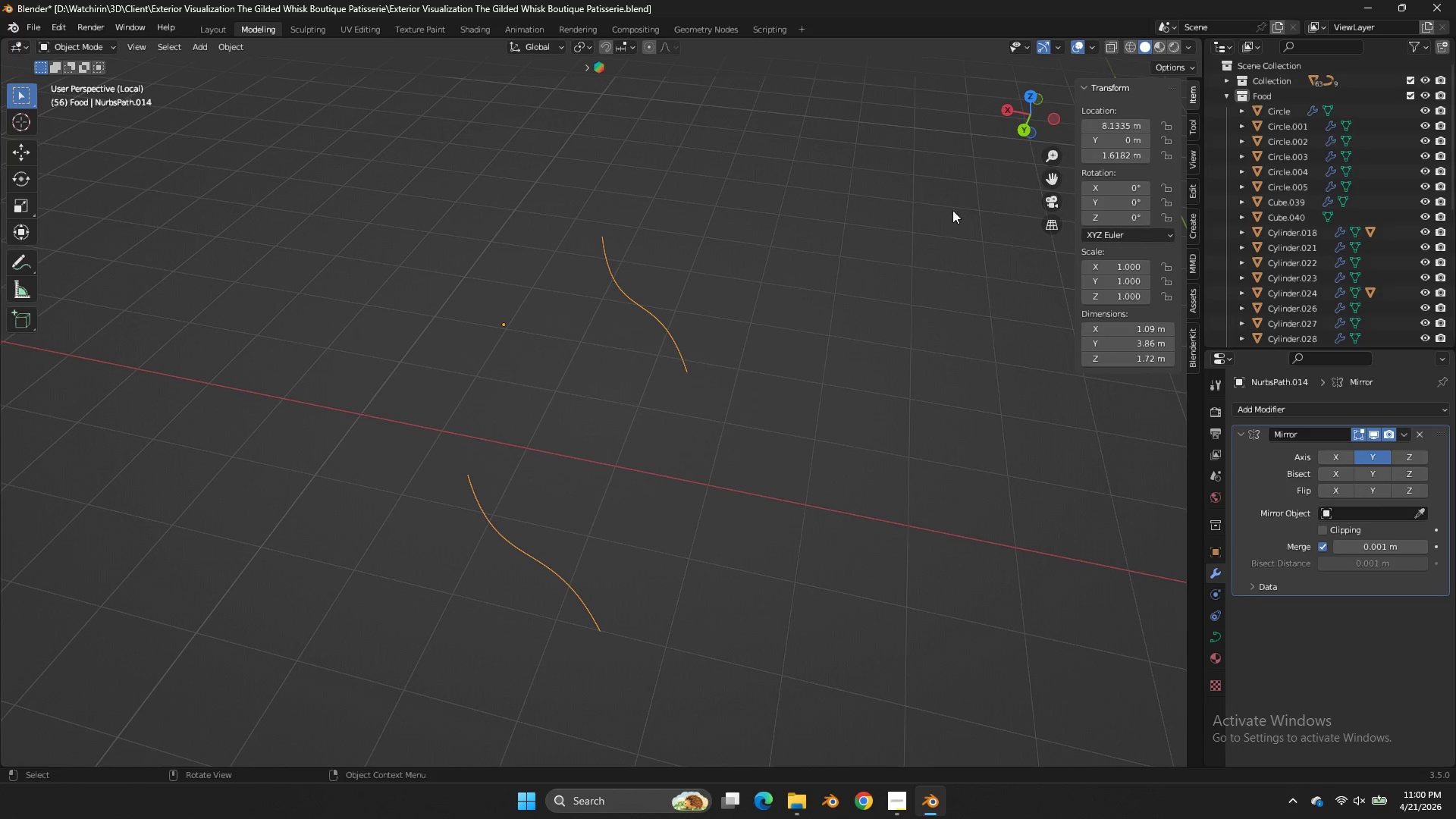 
key(Tab)
 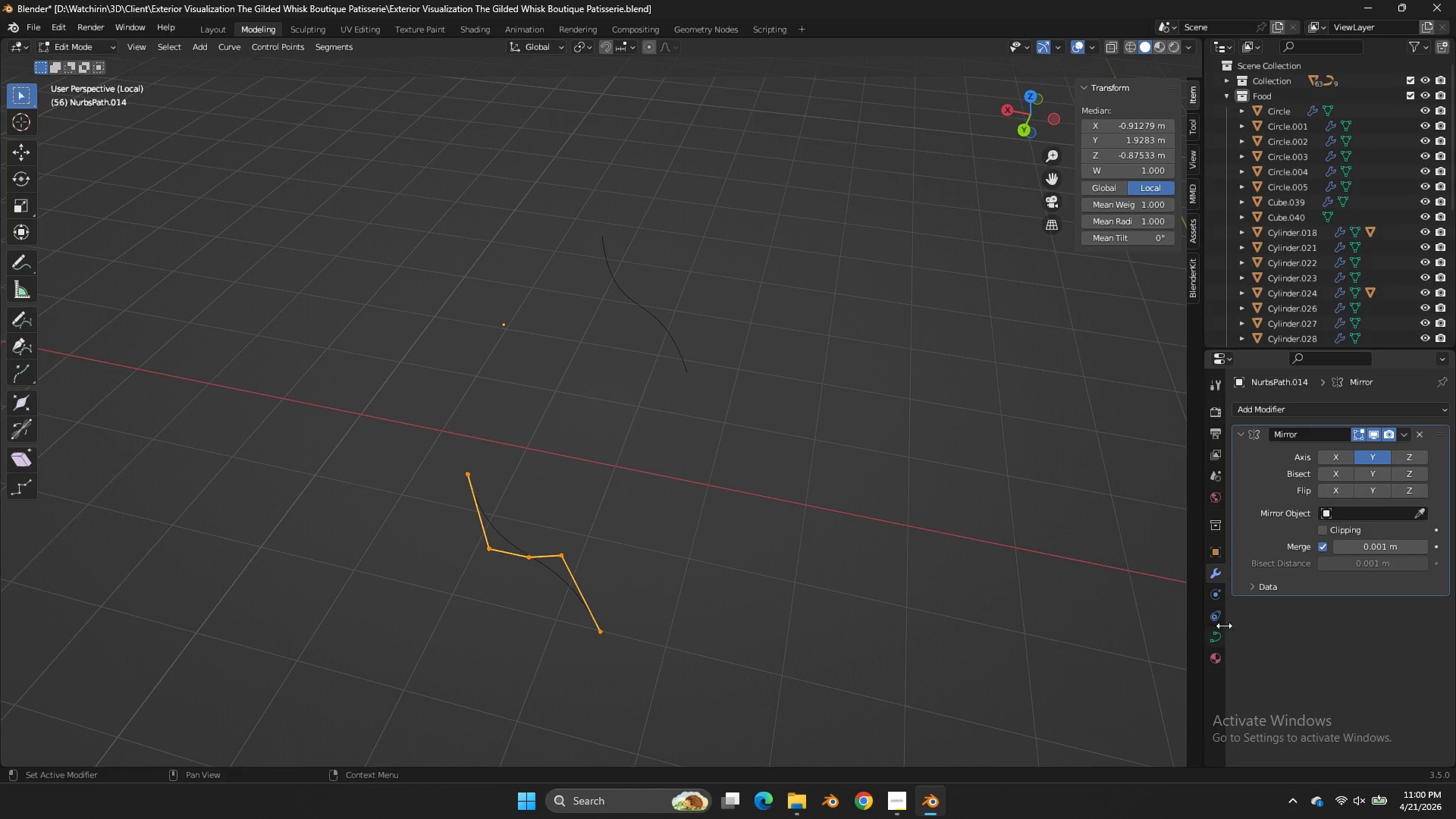 
double_click([1221, 630])
 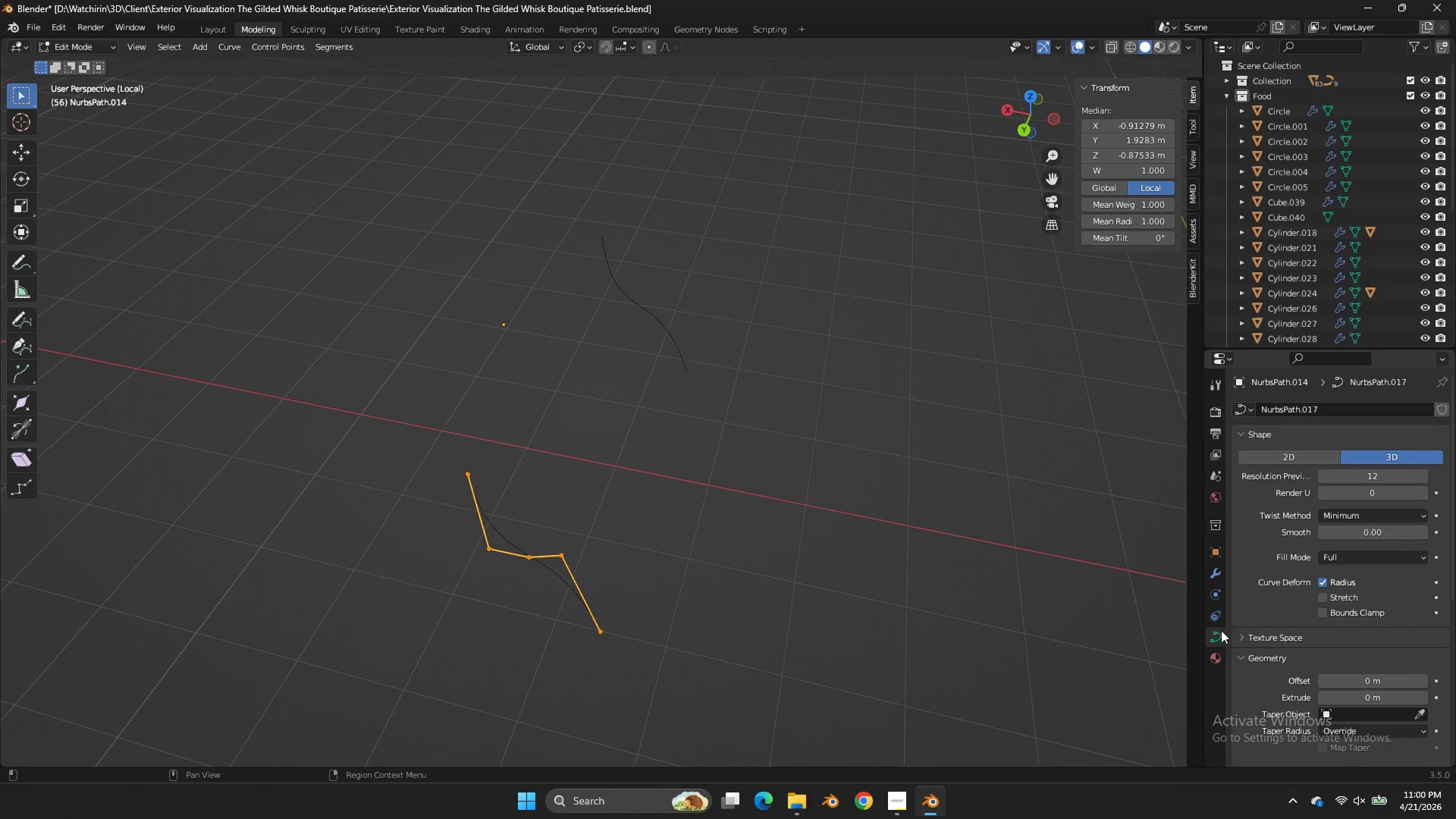 
triple_click([1221, 630])
 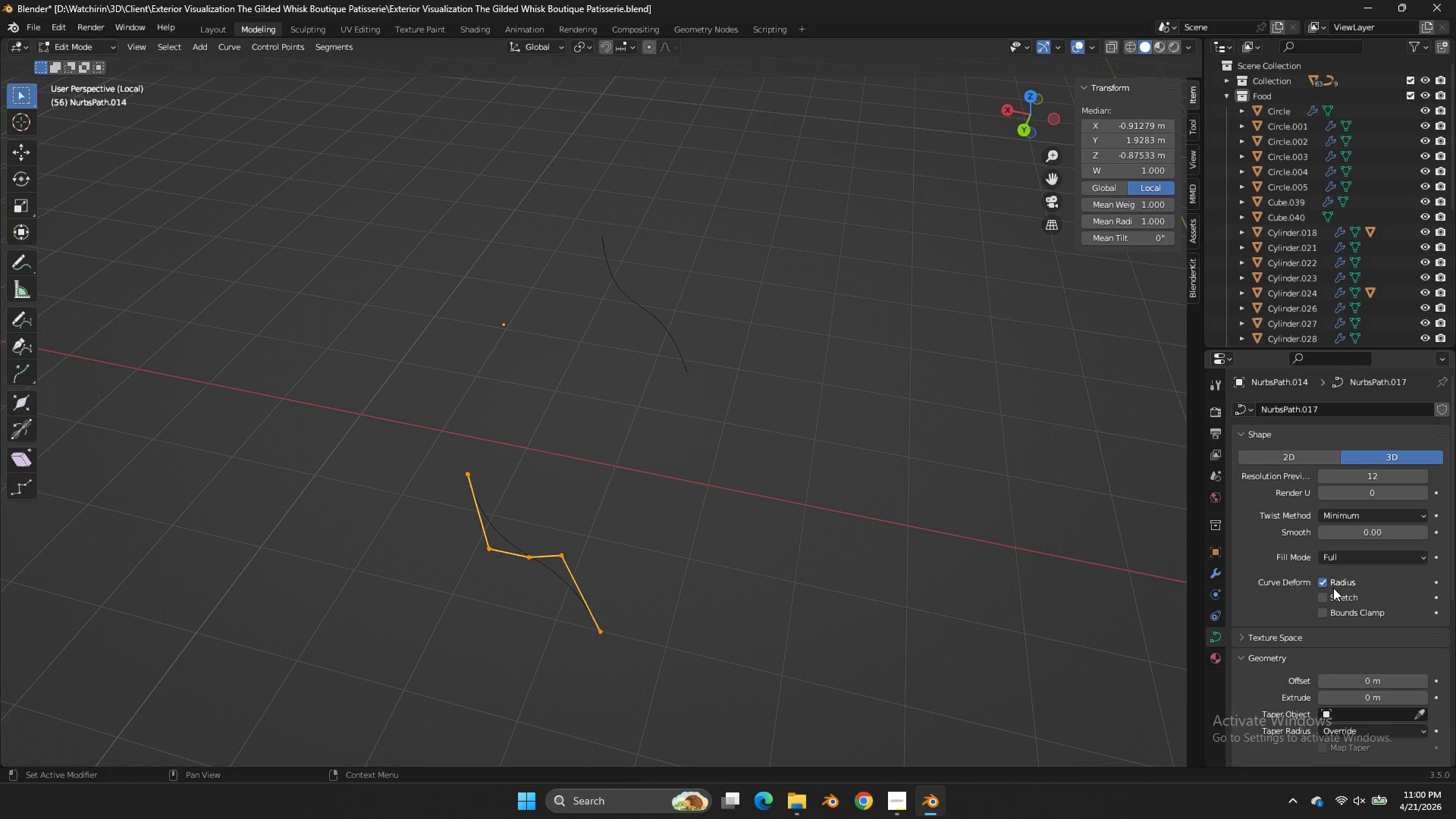 
key(Tab)
 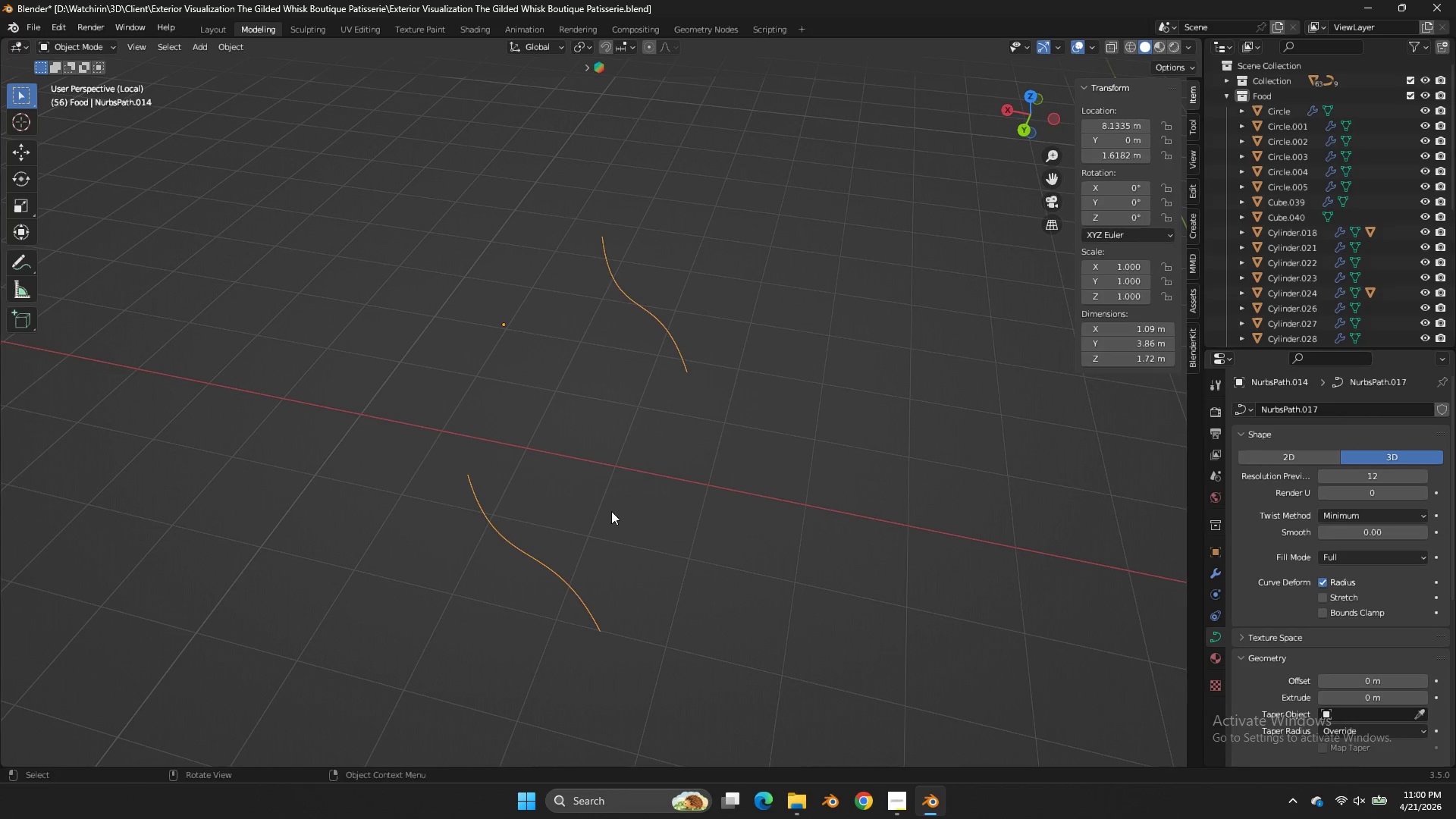 
key(Tab)
 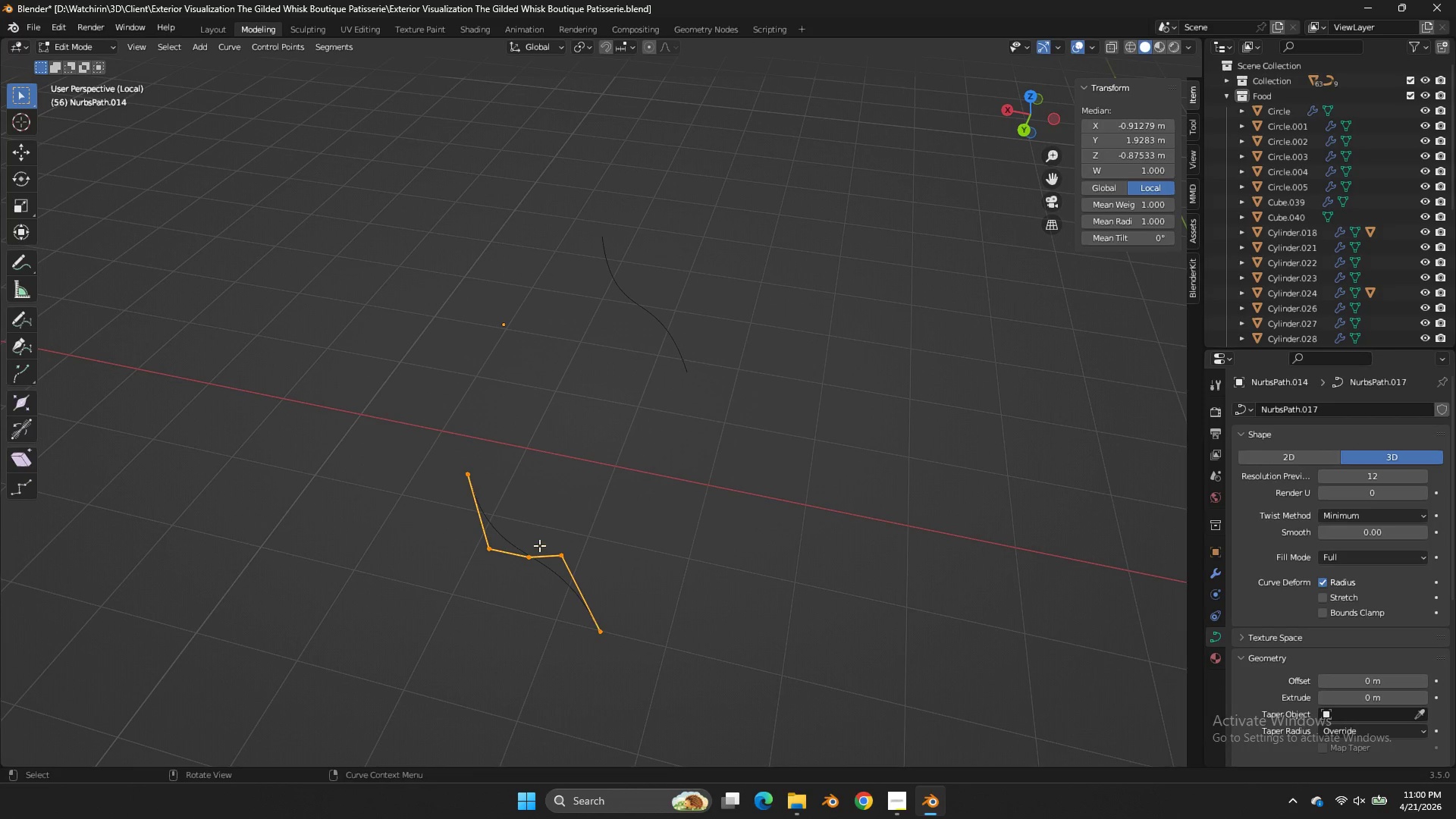 
left_click([560, 541])
 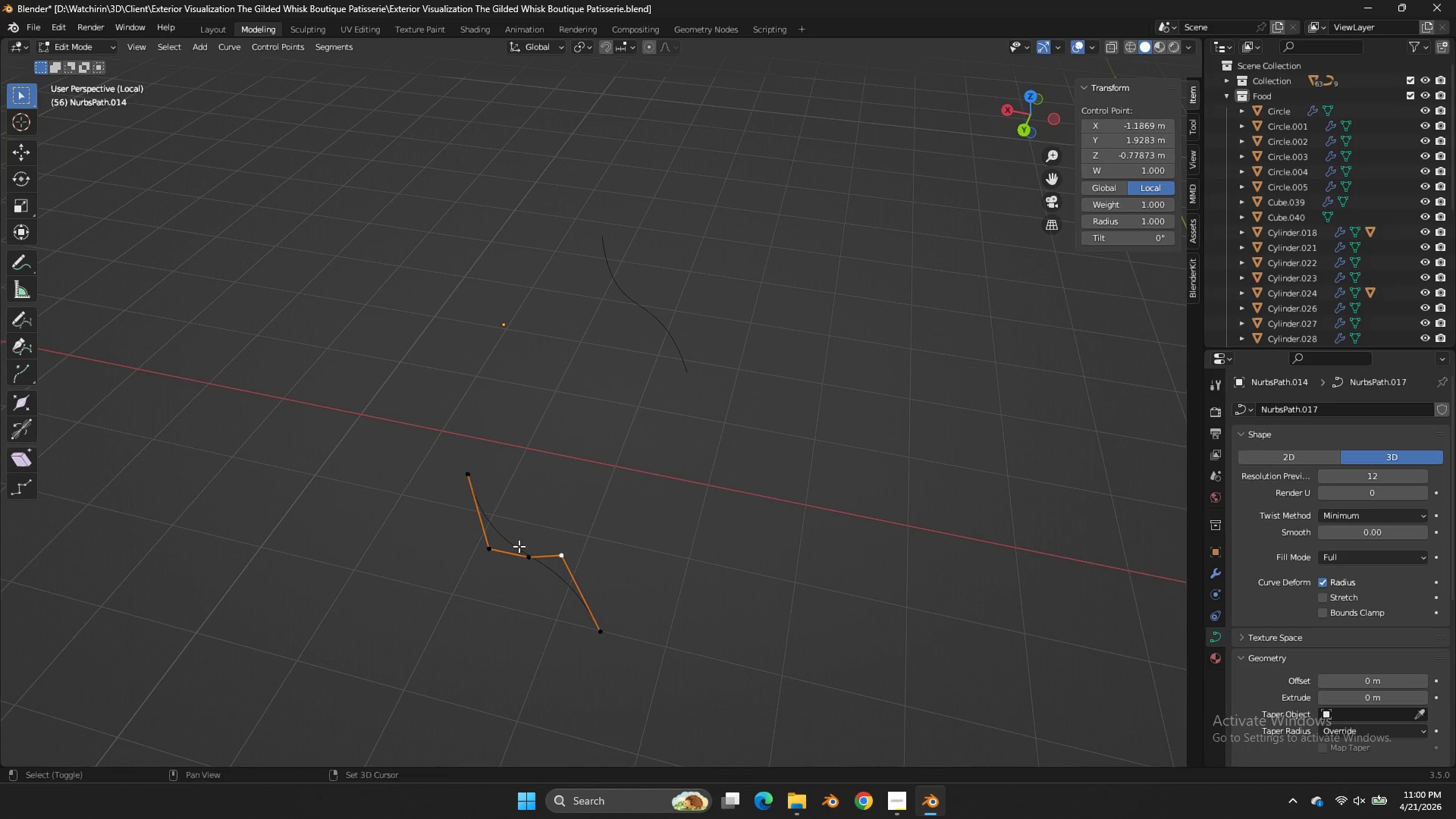 
hold_key(key=ShiftLeft, duration=1.73)
left_click([474, 538])
 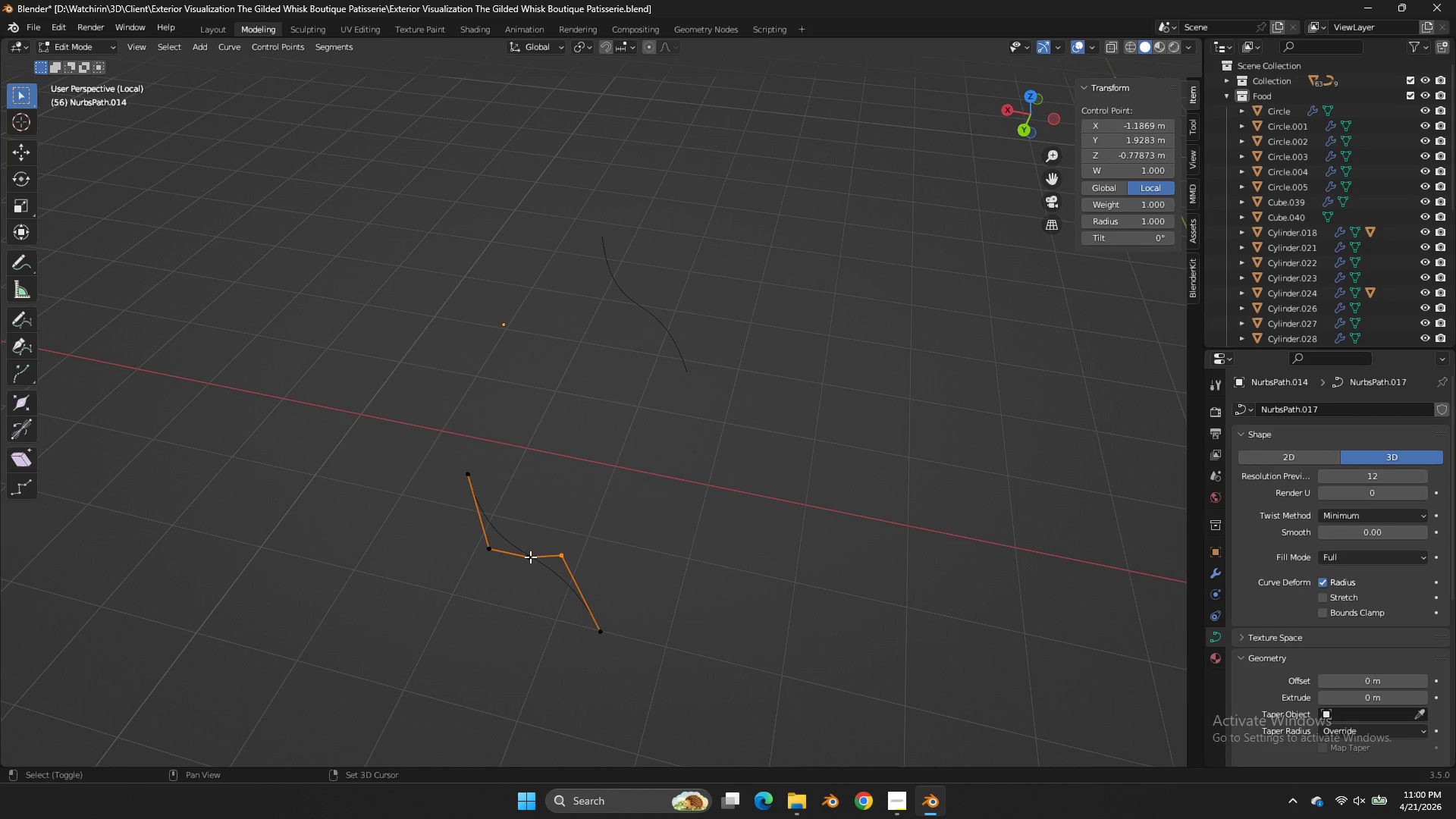 
triple_click([532, 557])
 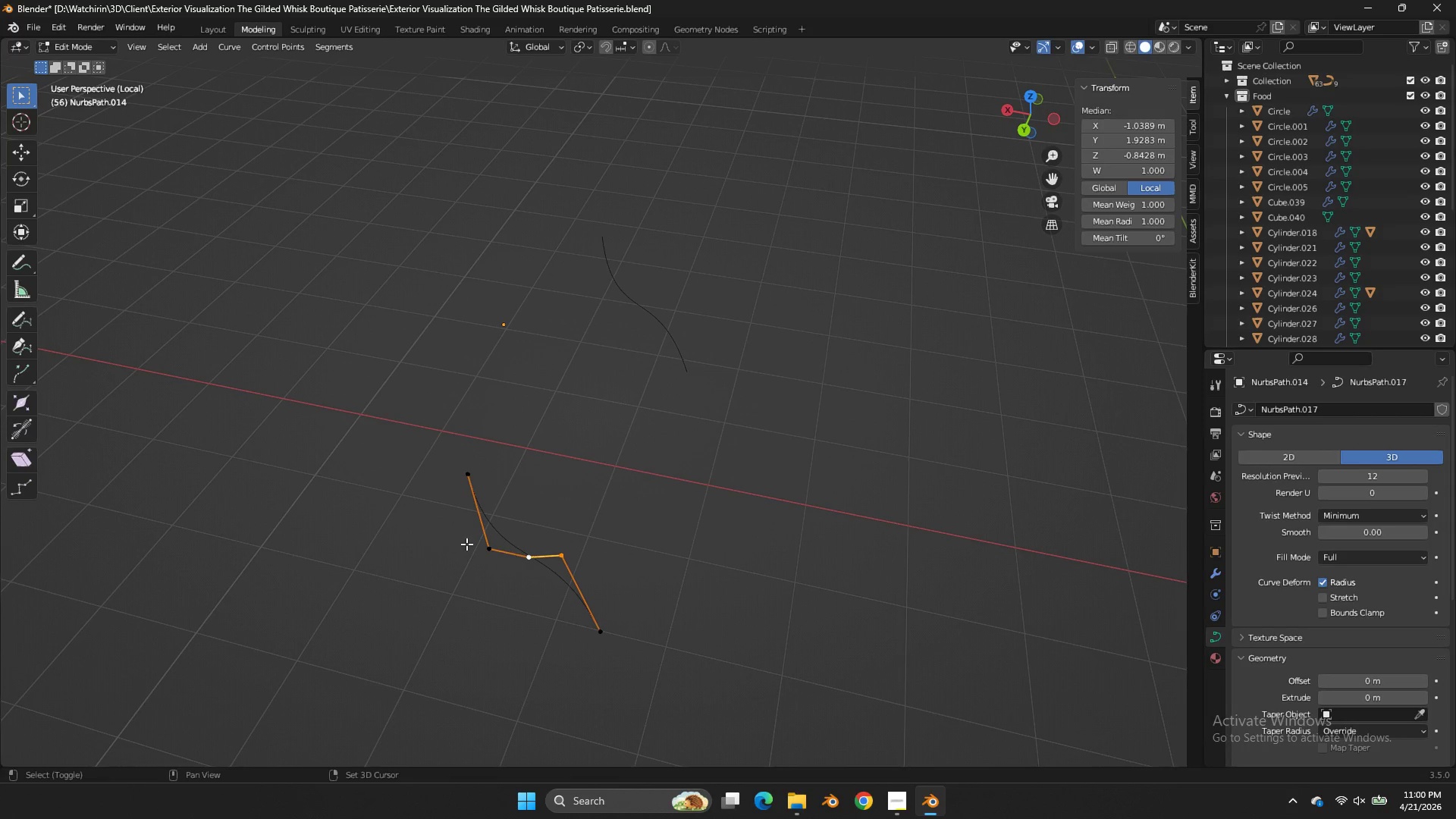 
triple_click([466, 544])
 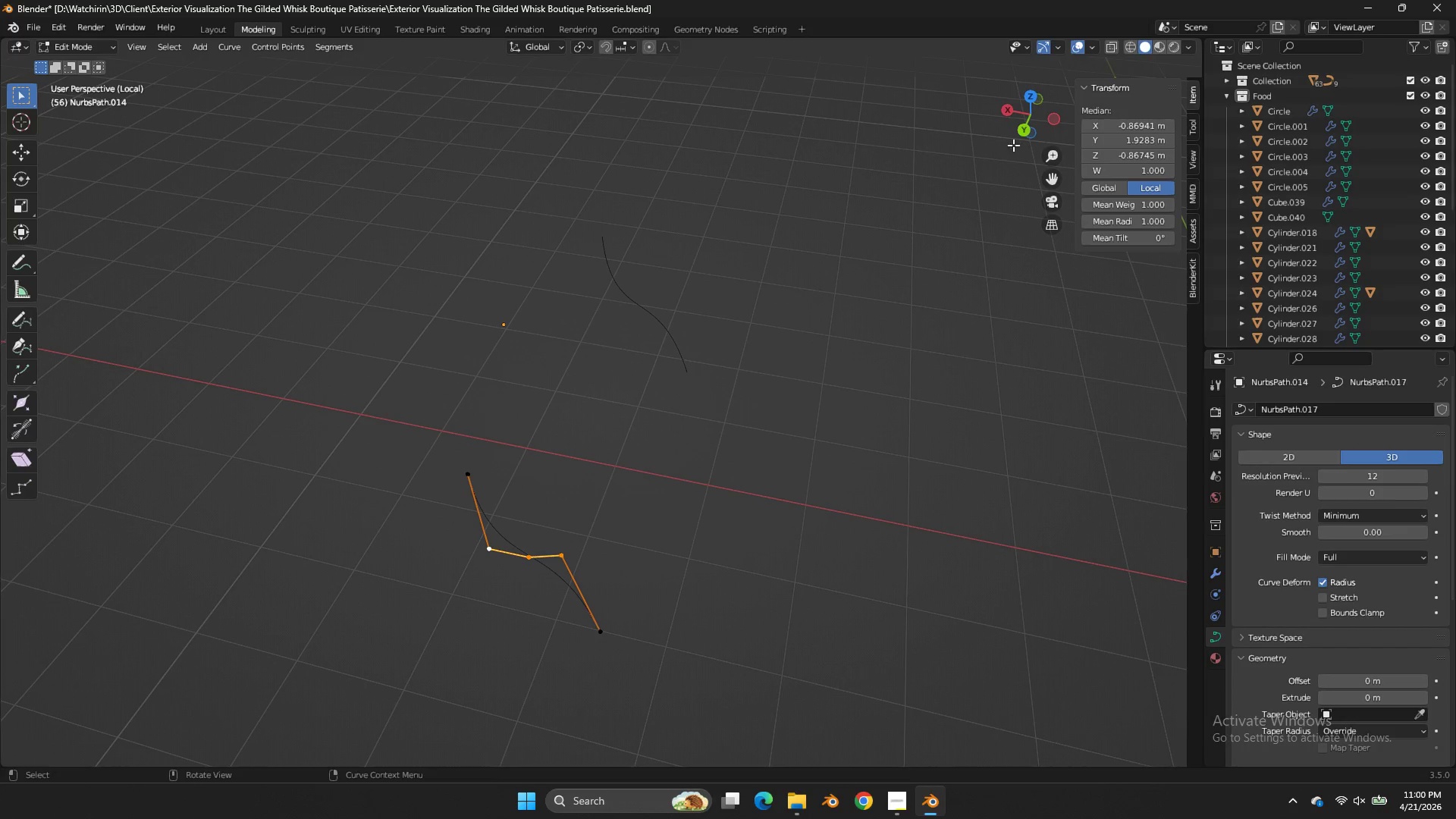 
double_click([1023, 136])
 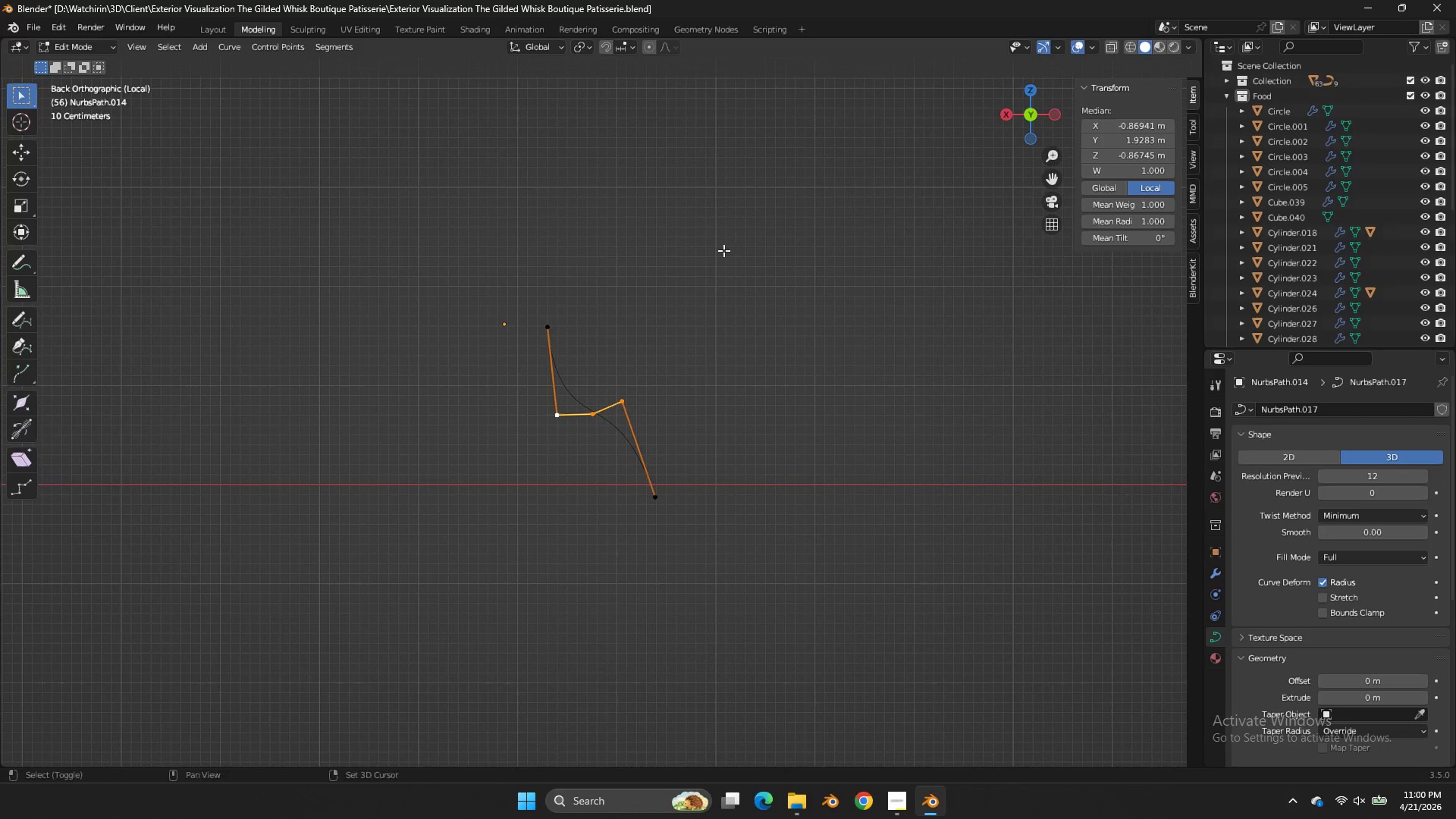 
type(Dr)
 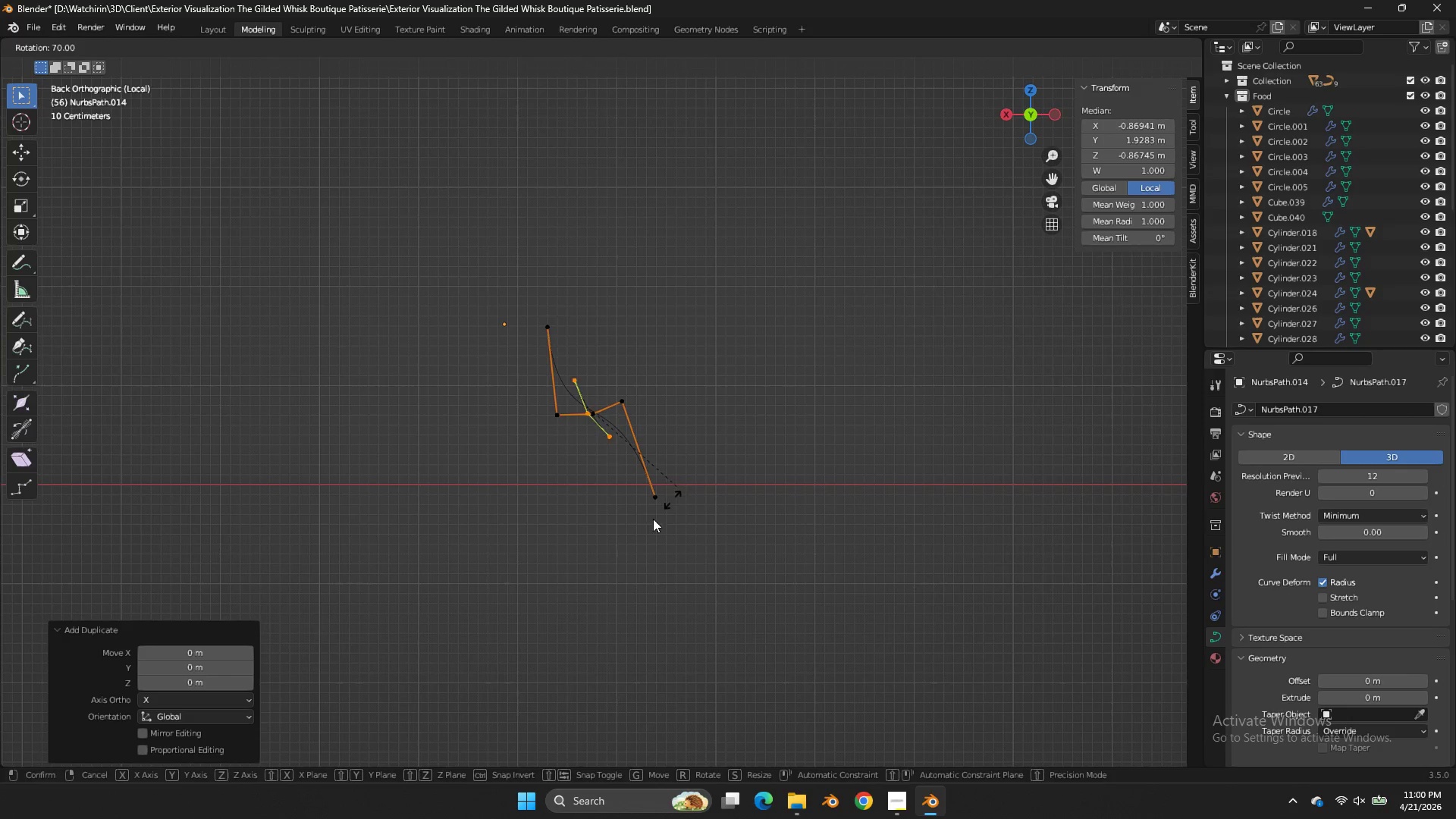 
hold_key(key=ControlLeft, duration=0.69)
left_click([607, 558])
 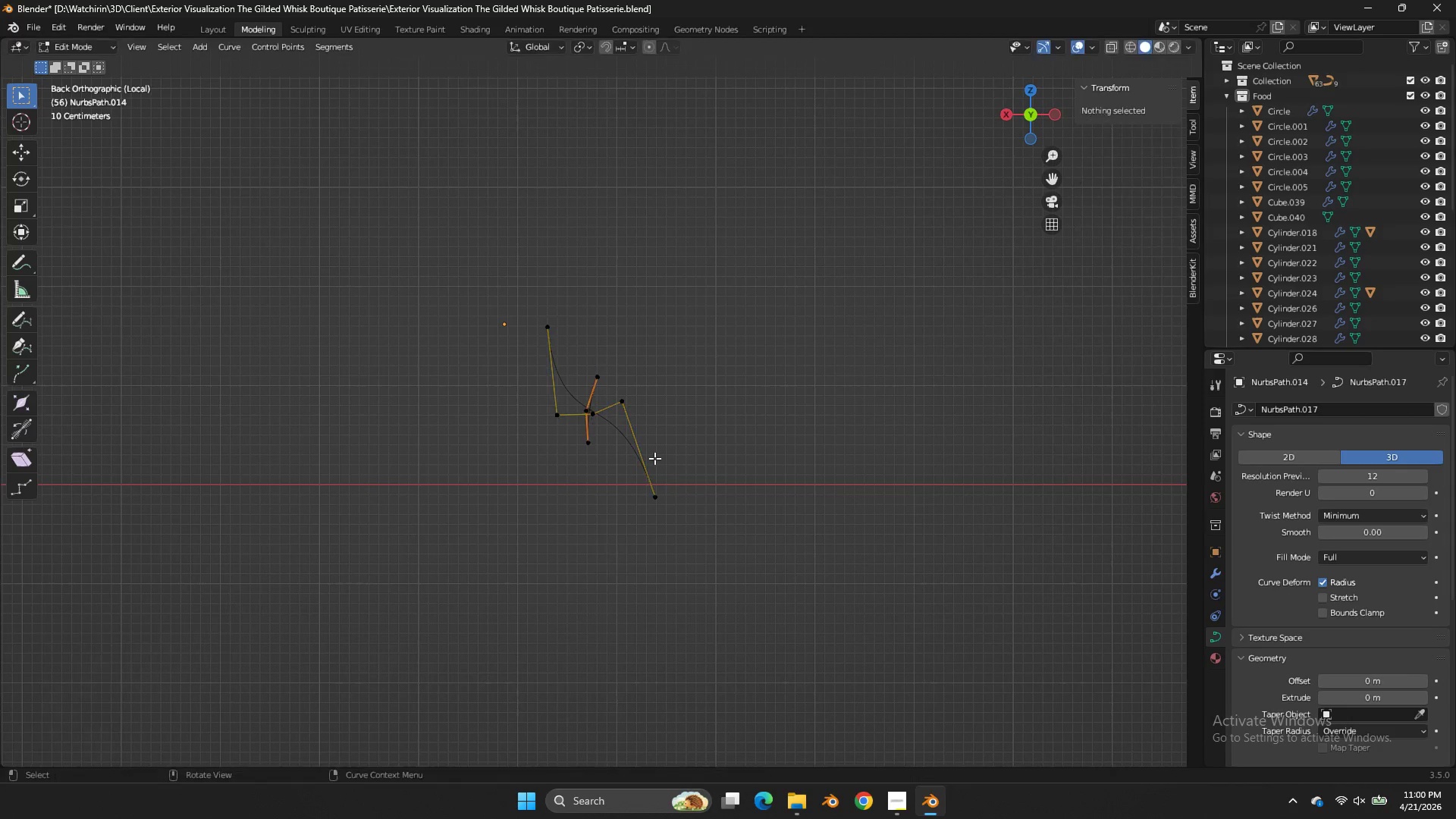 
double_click([607, 558])
 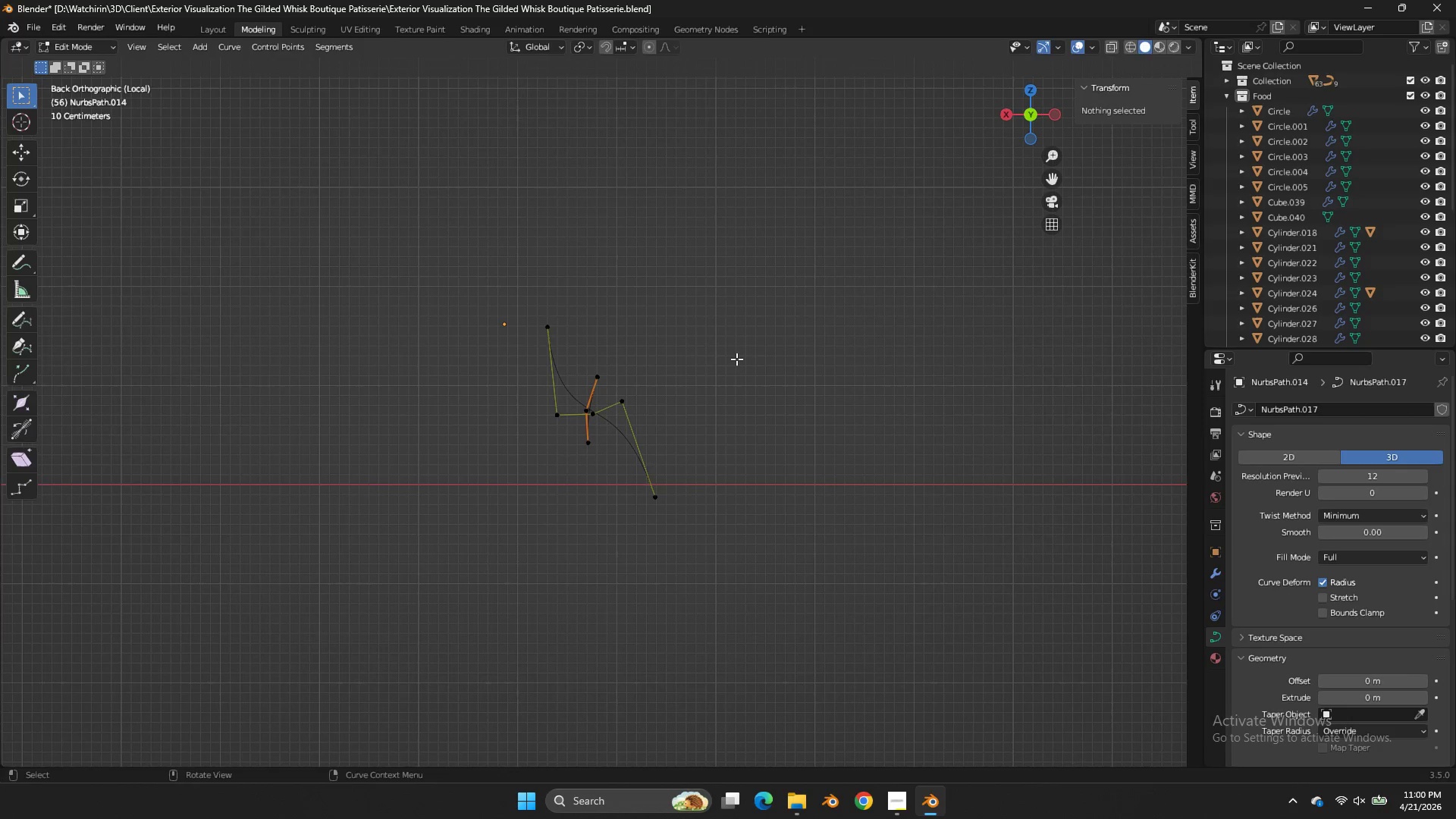 
key(G)
 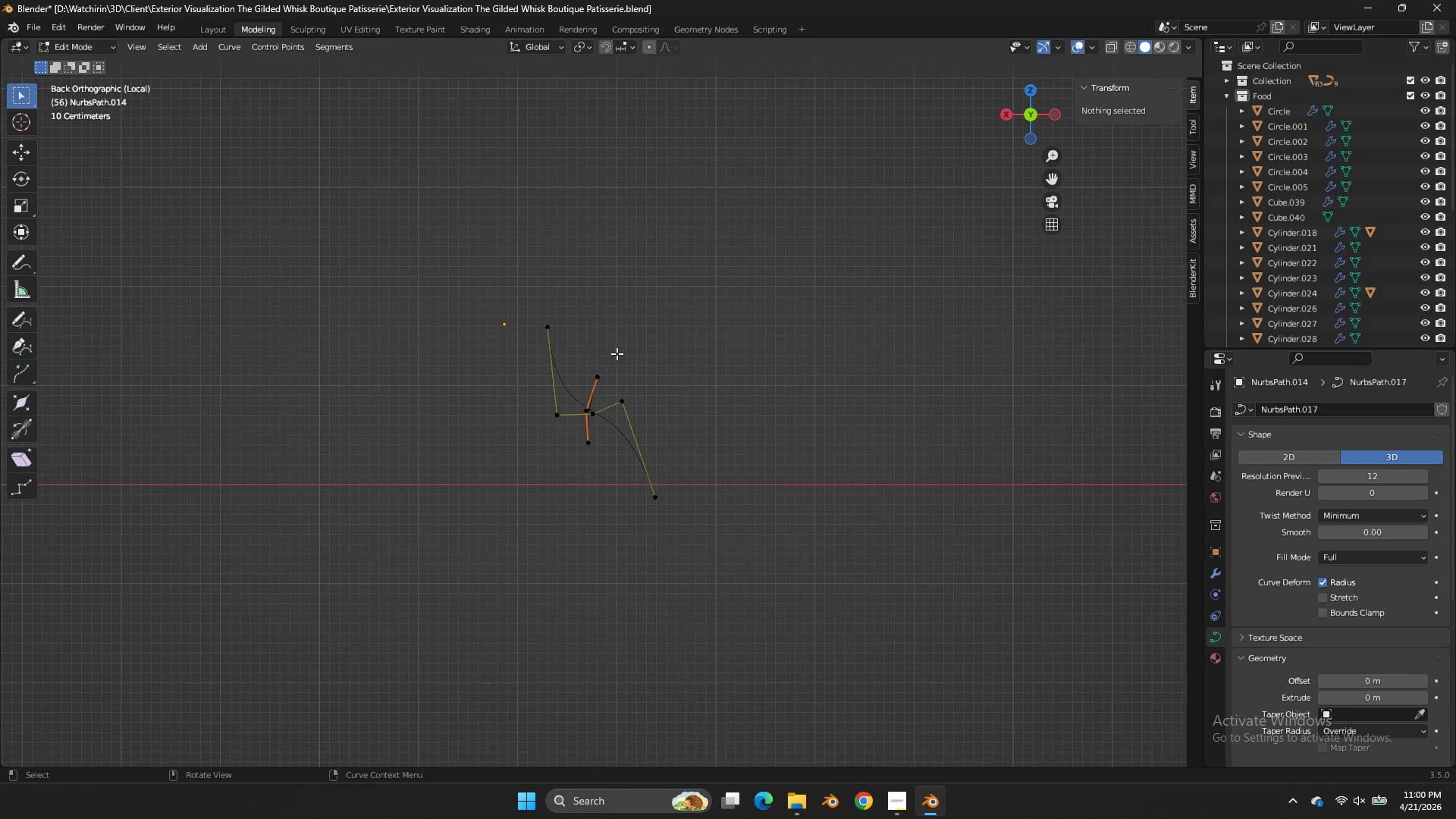 
left_click([601, 365])
 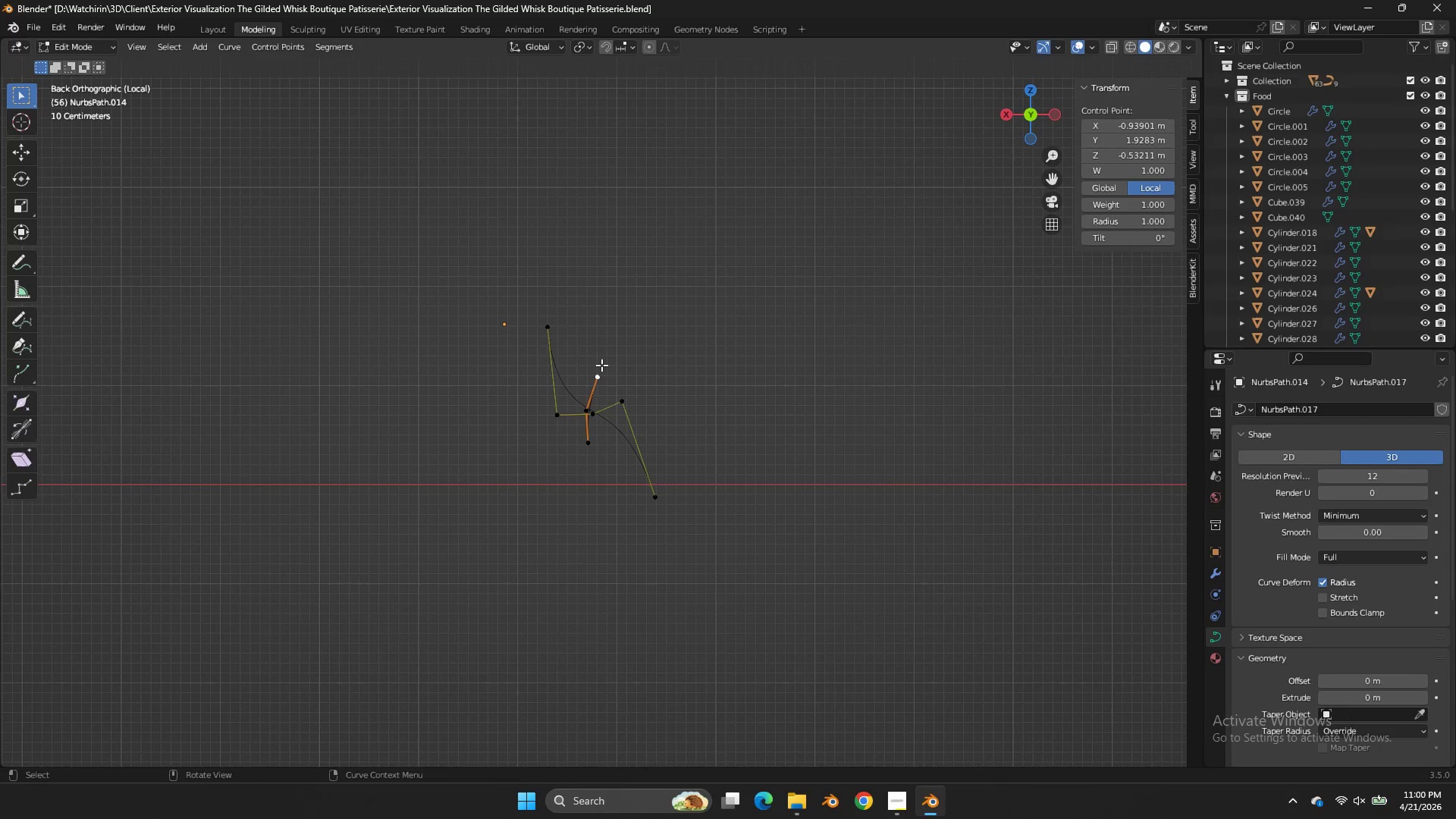 
type(lgz)
 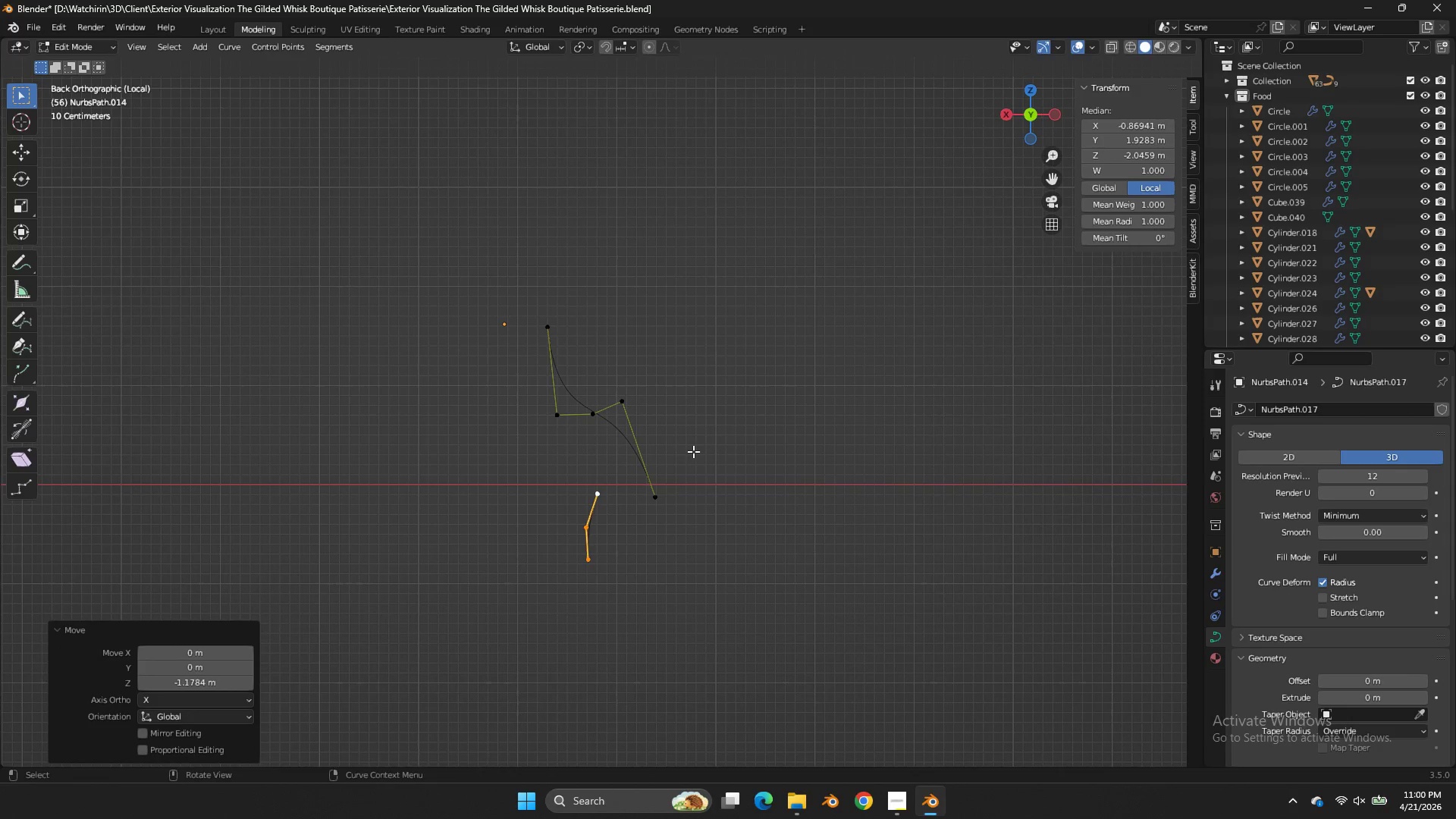 
double_click([693, 451])
 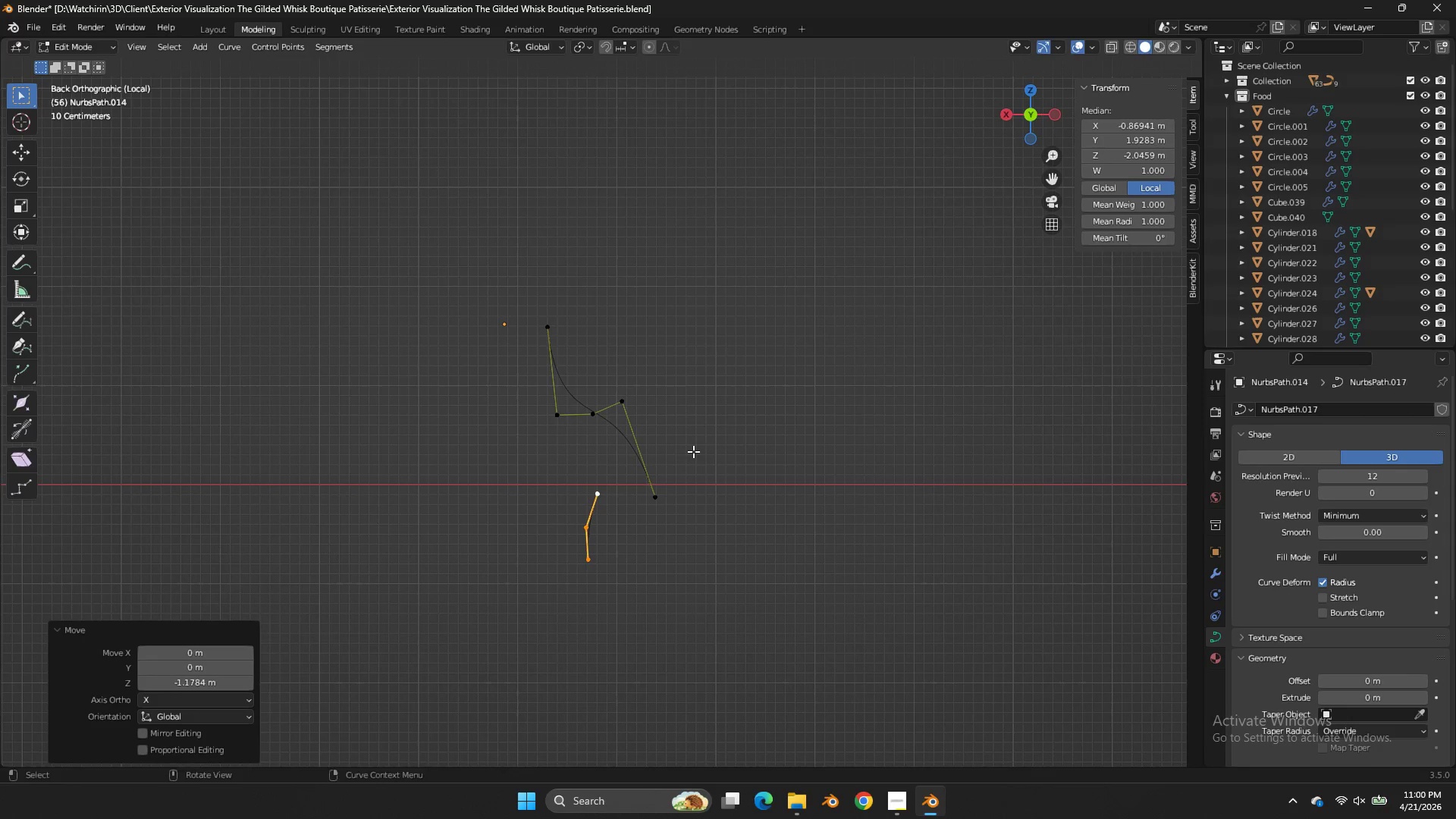 
type(sx0)
 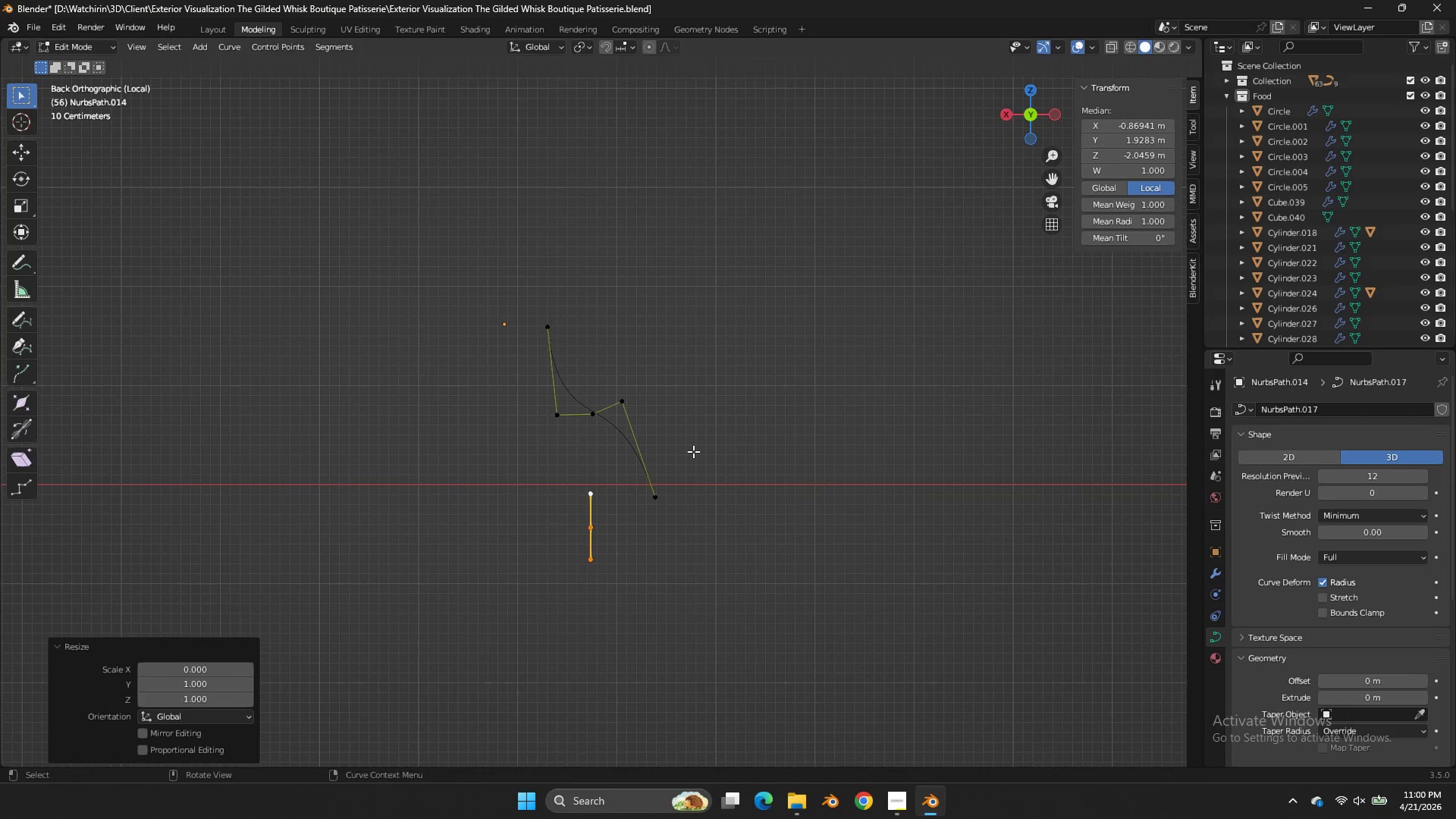 
key(Enter)
 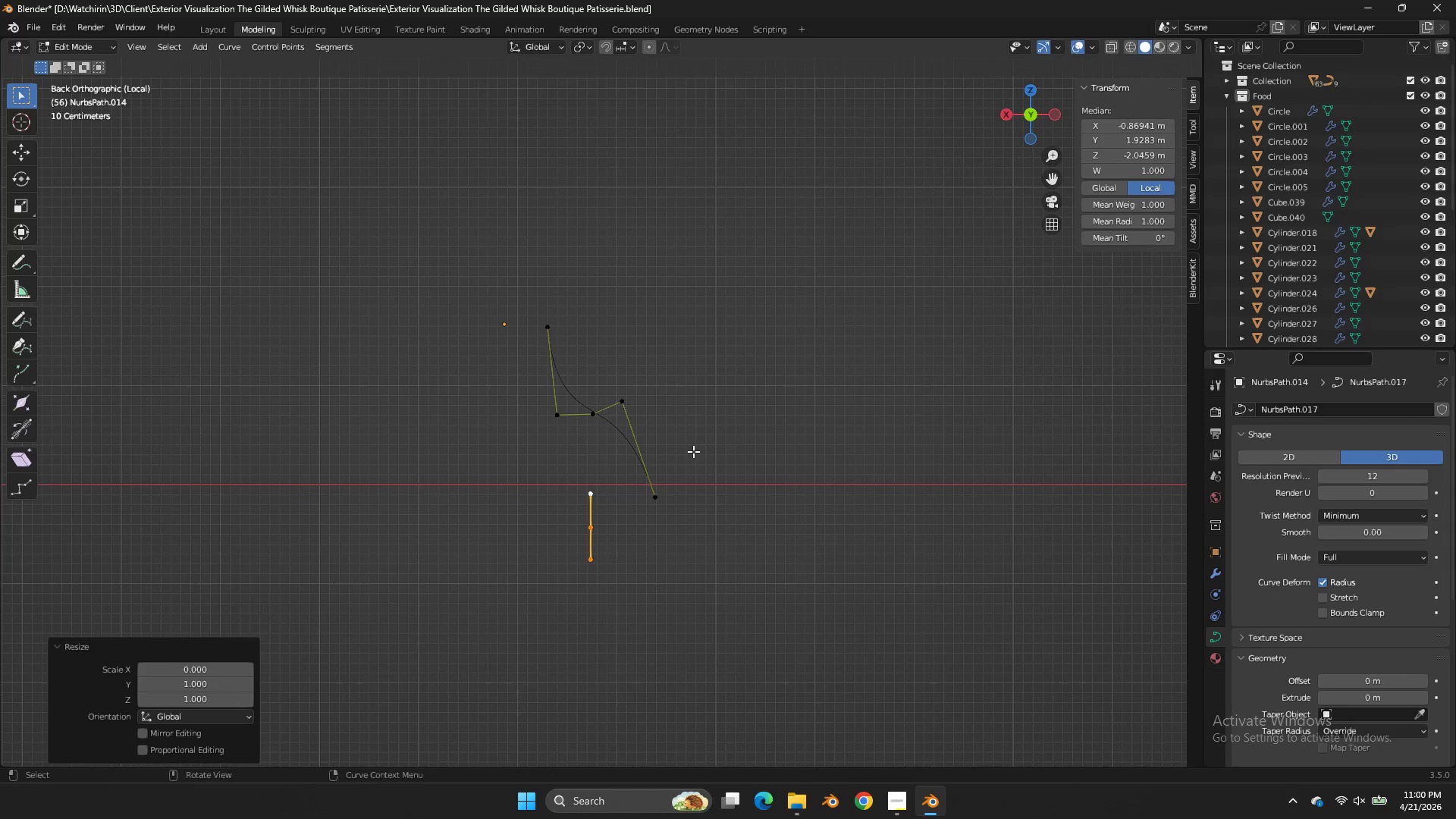 
key(G)
 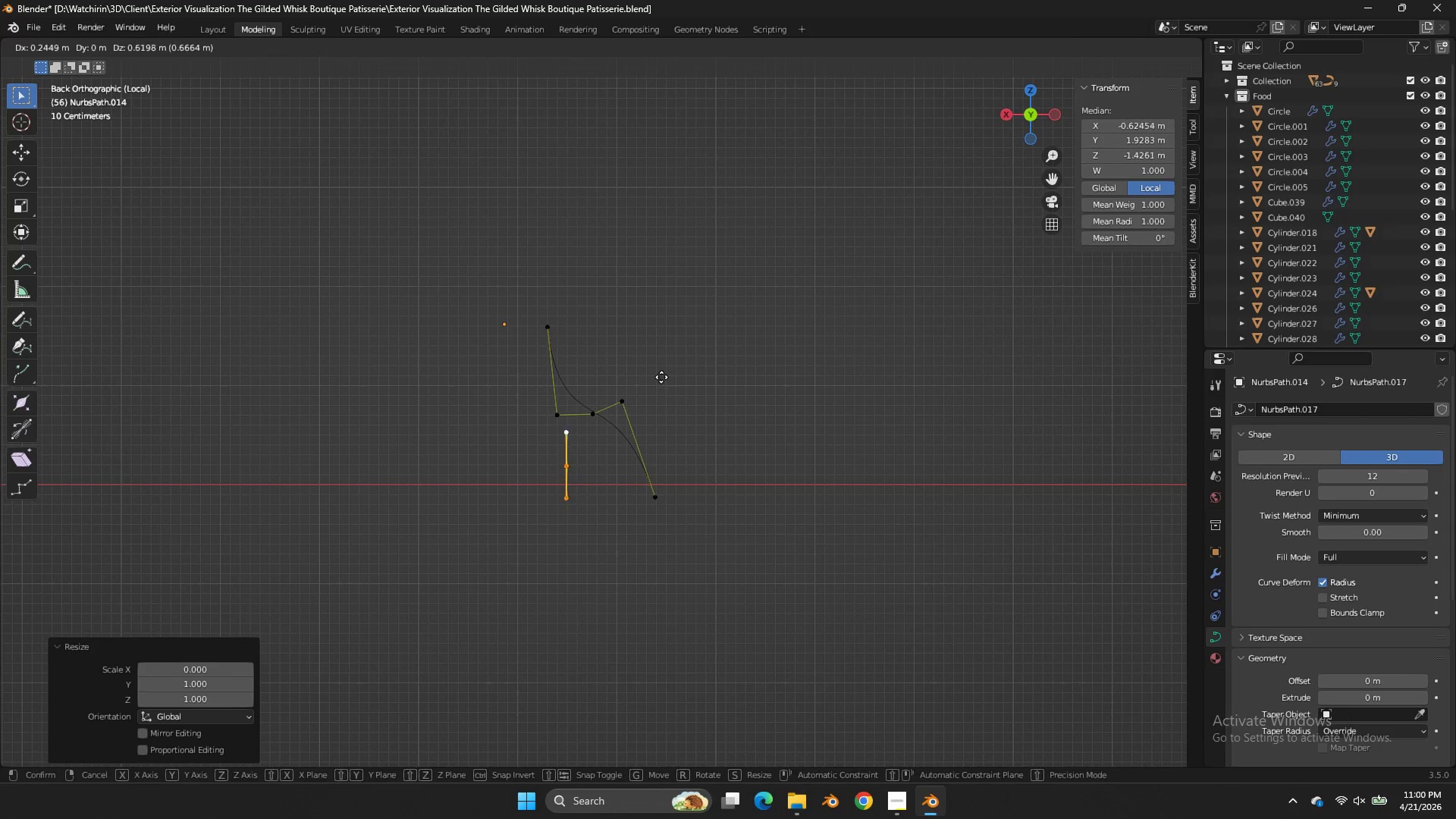 
left_click([661, 375])
 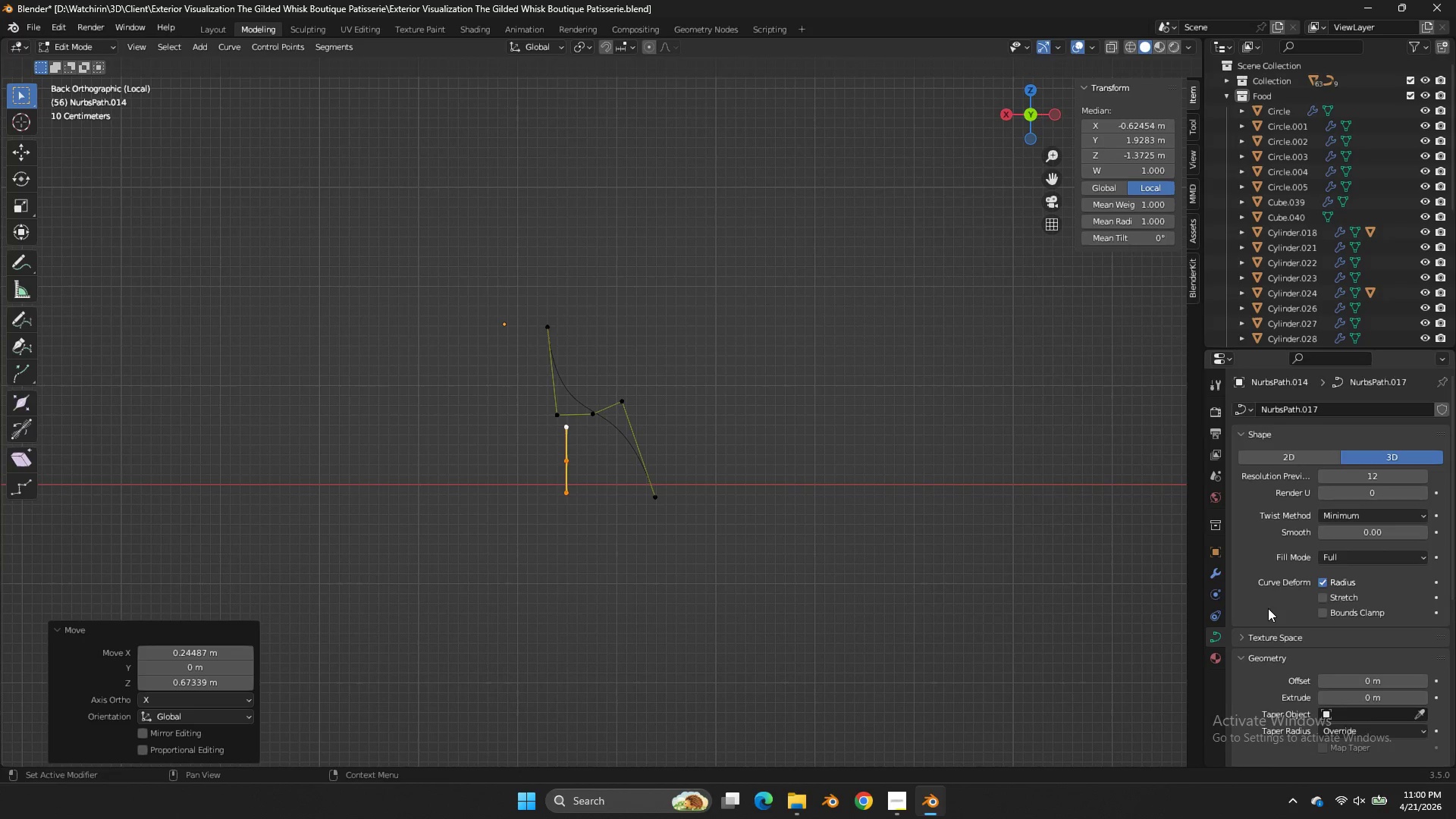 
scroll: coordinate [1328, 623], scroll_direction: down, amount: 6.0
 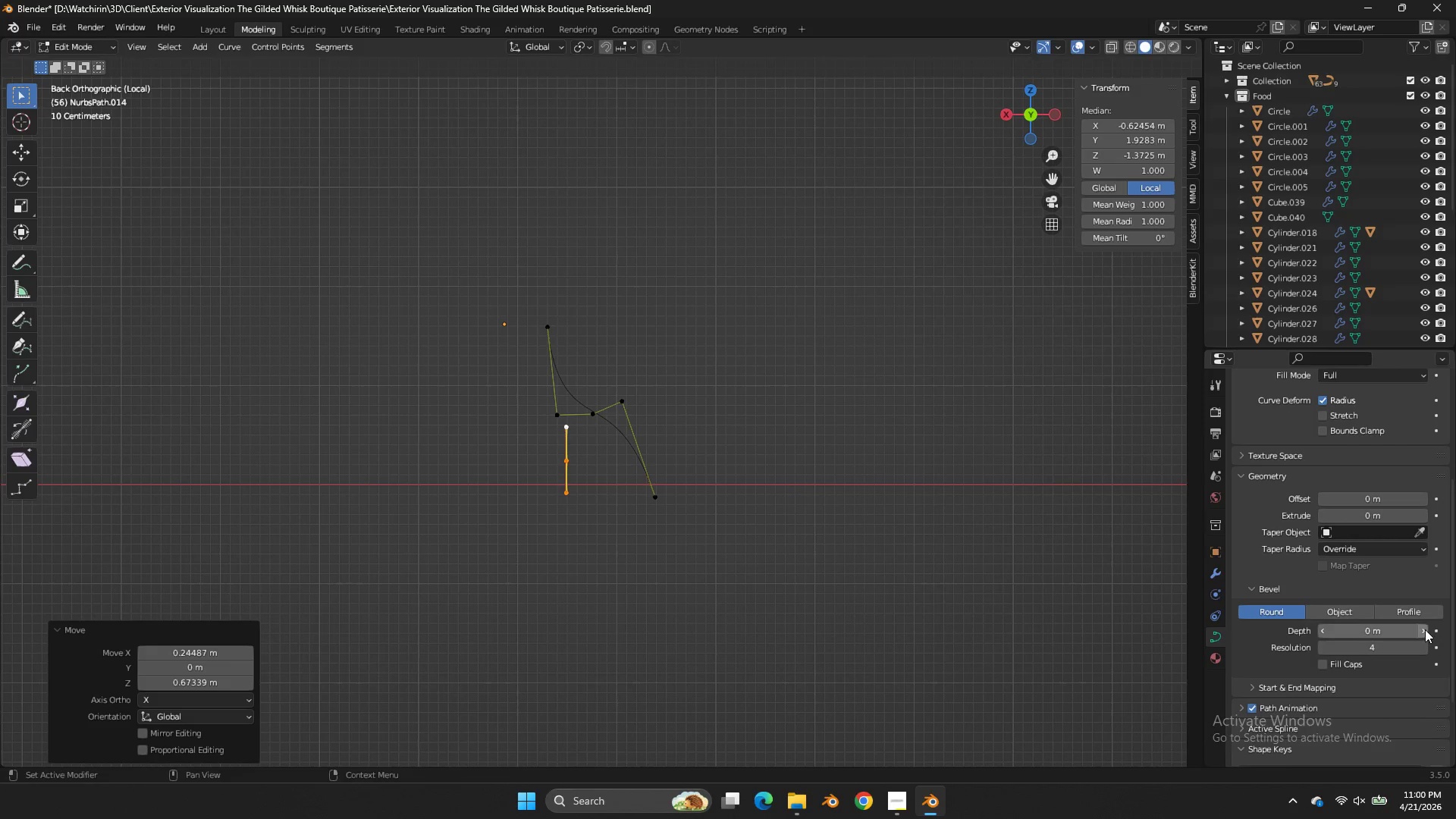 
double_click([1423, 629])
 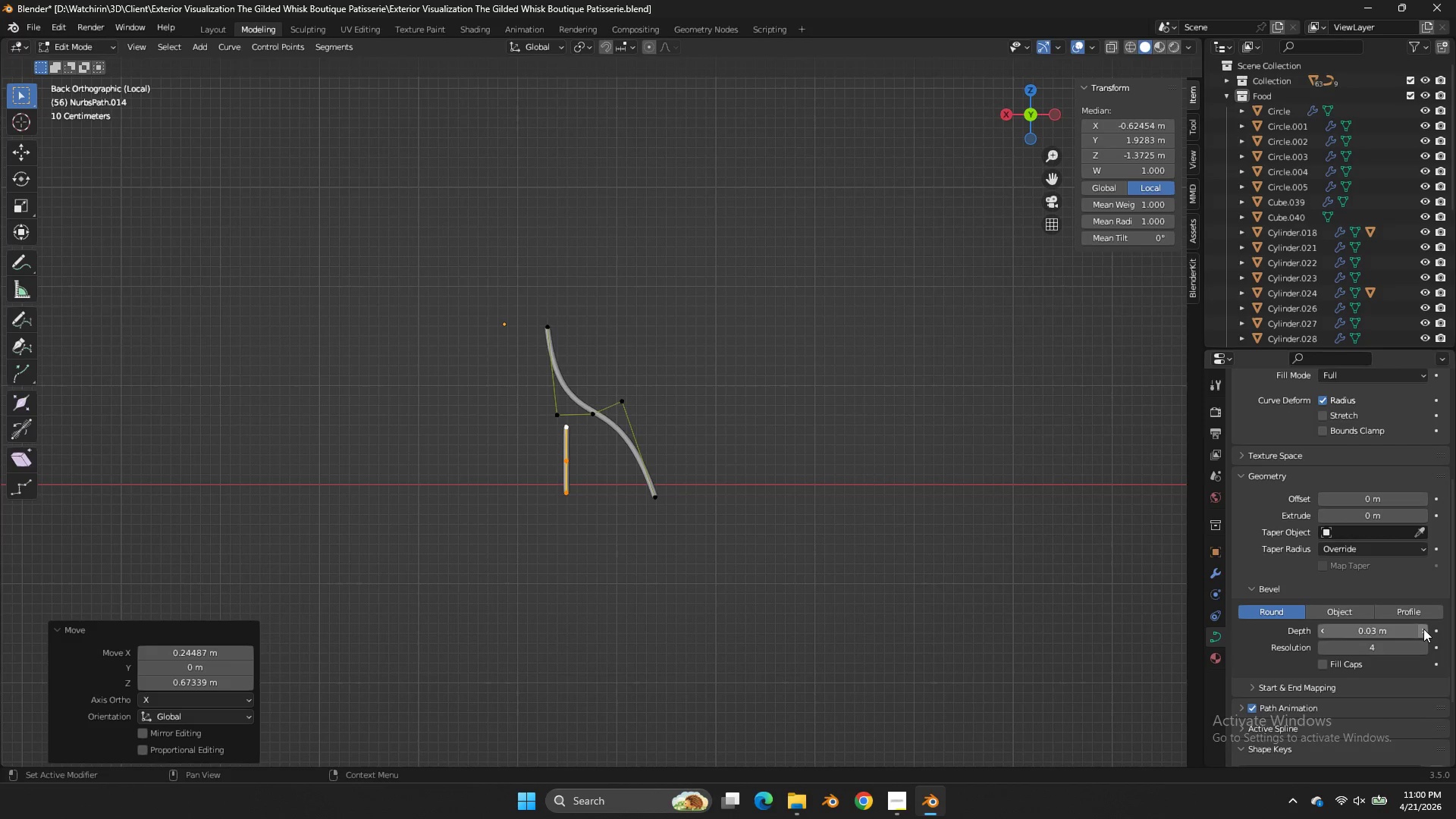 
triple_click([1423, 629])
 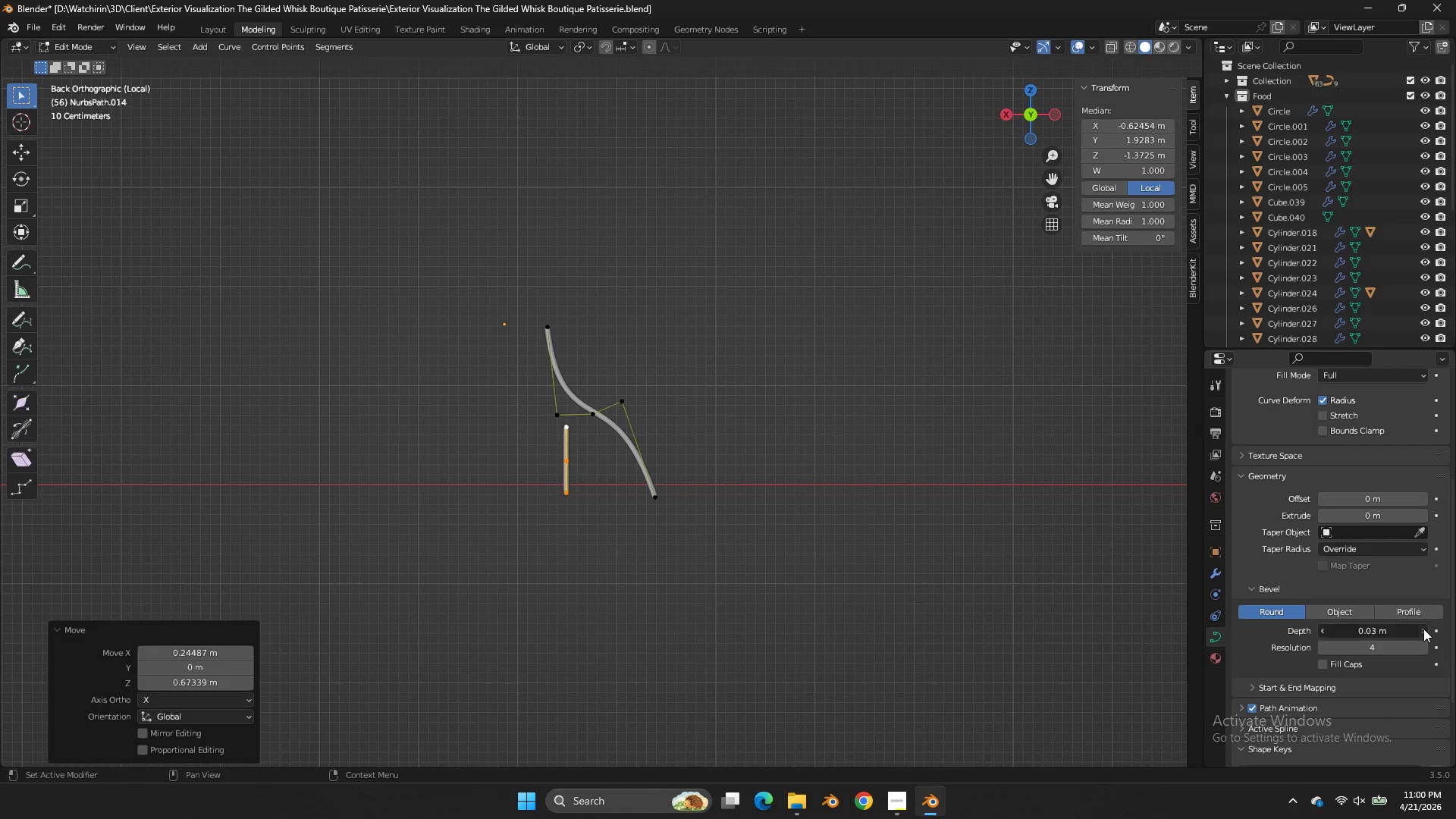 
triple_click([1423, 629])
 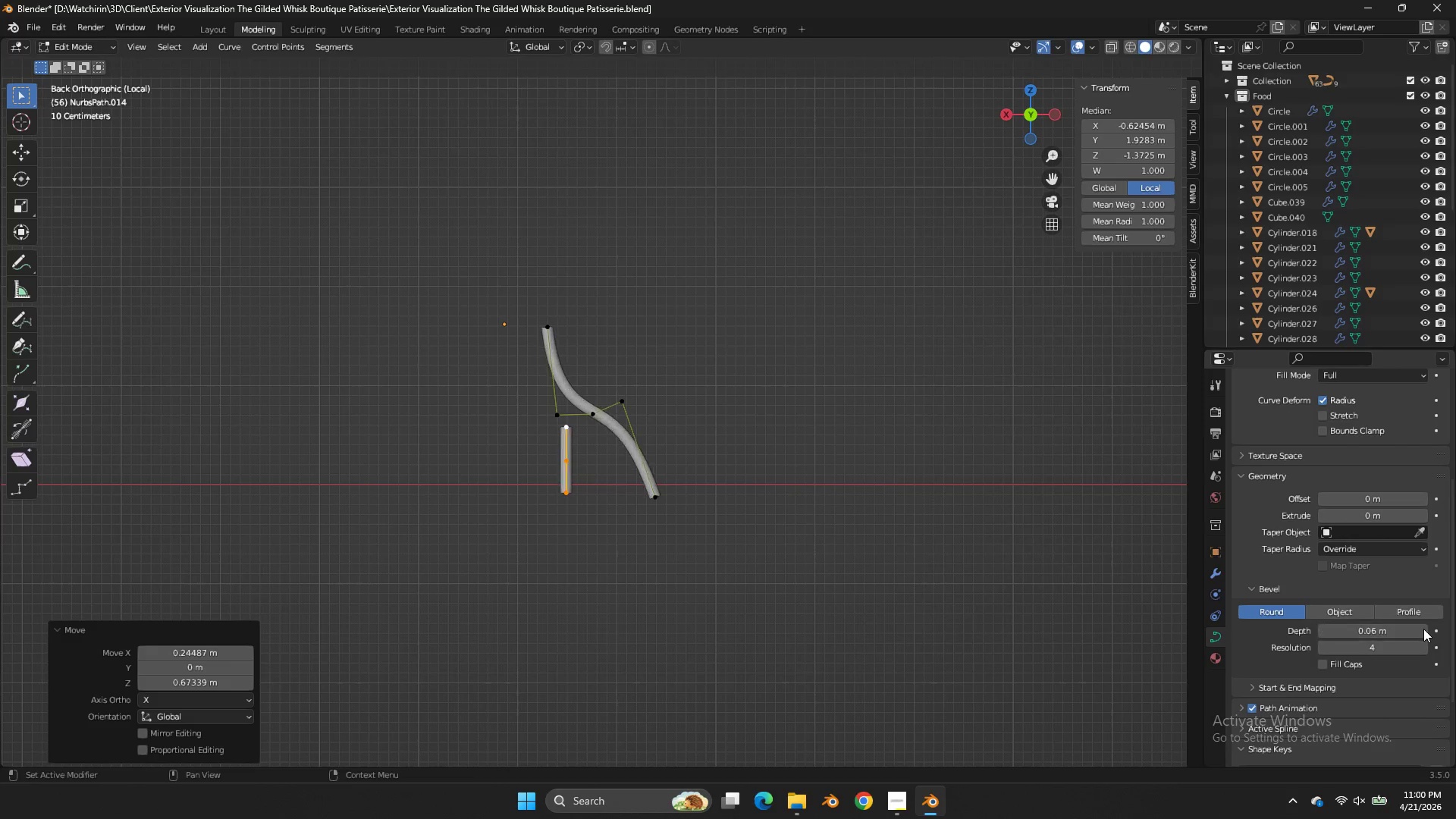 
triple_click([1423, 629])
 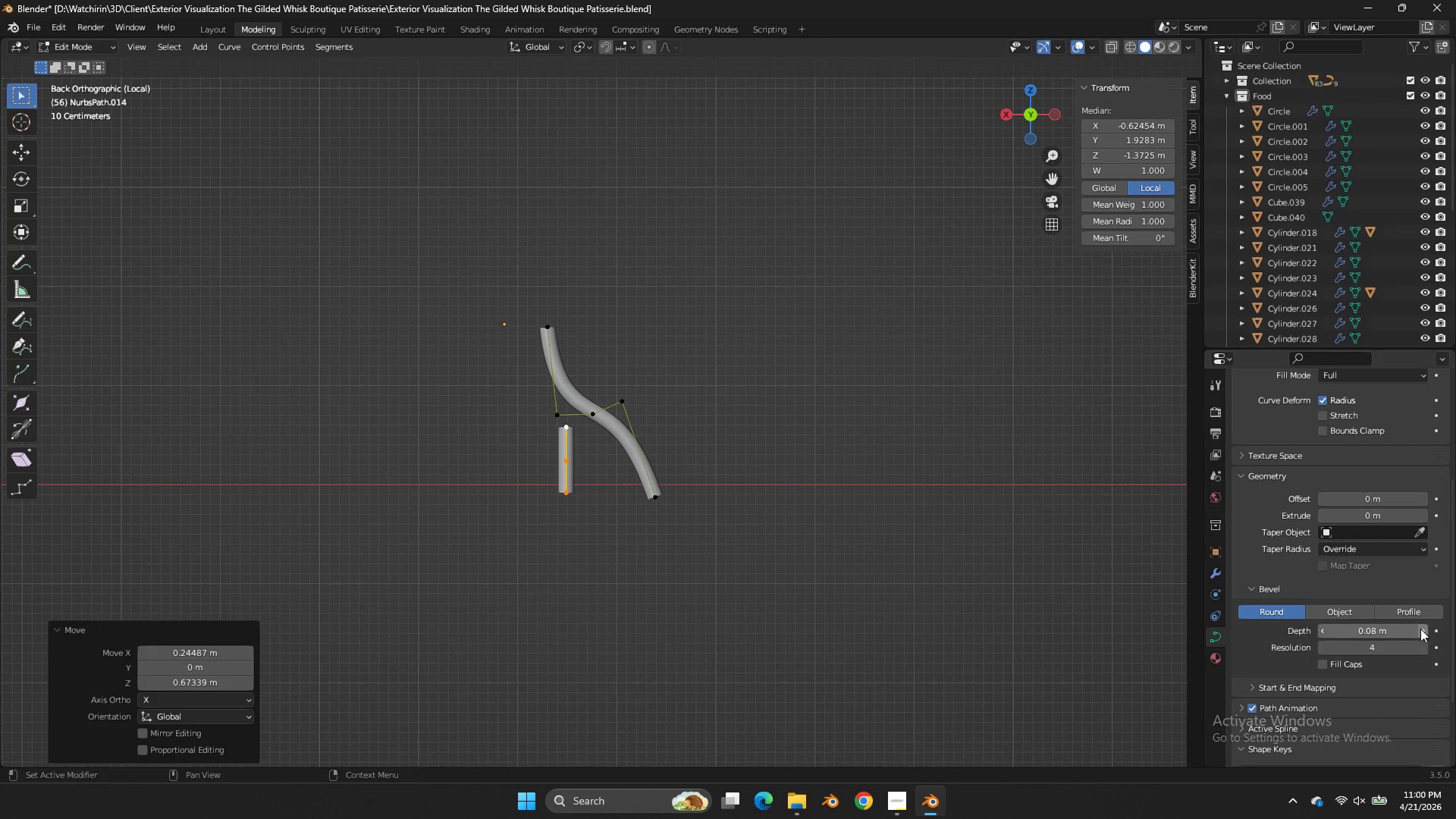 
triple_click([1423, 629])
 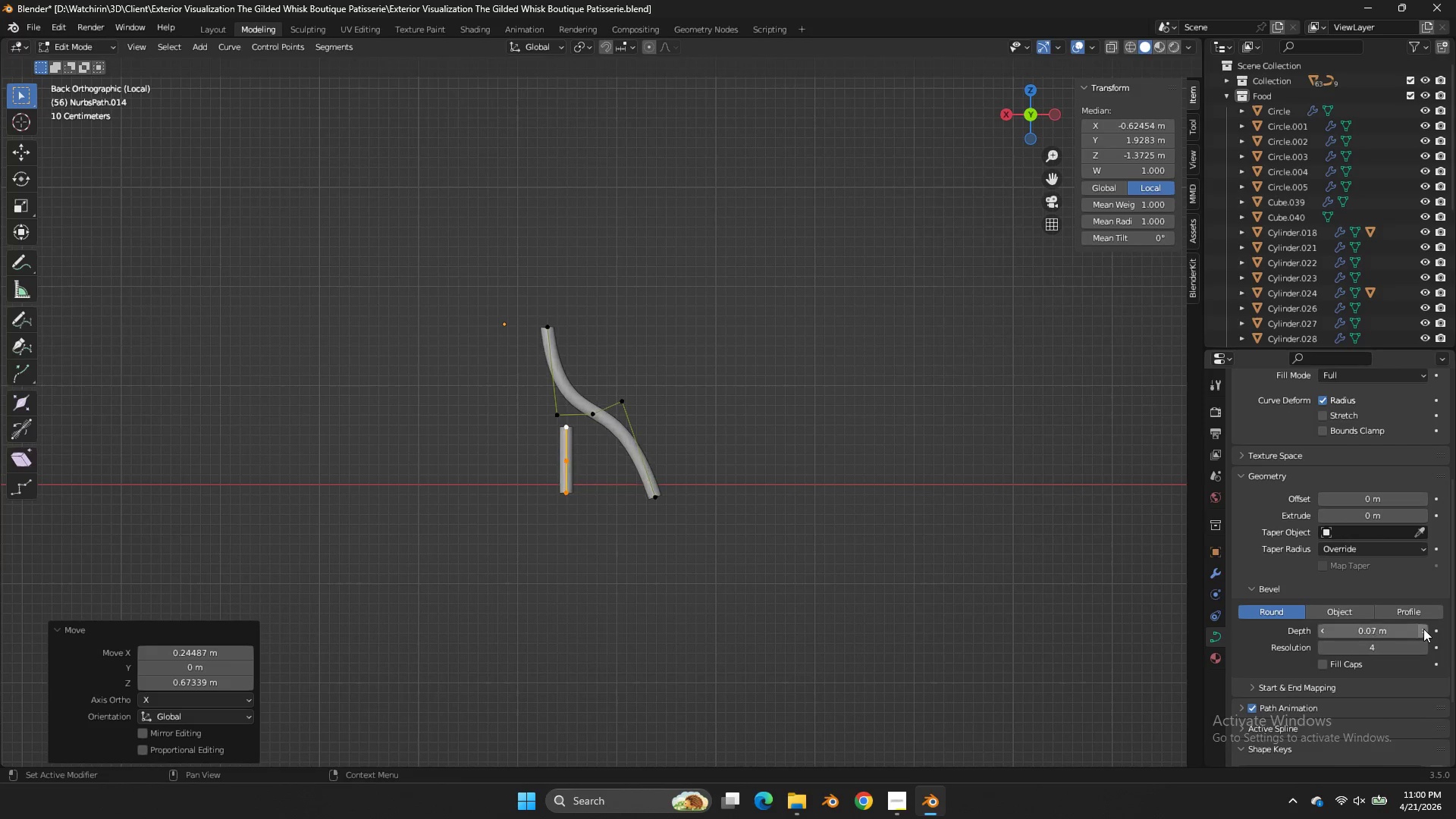 
triple_click([1423, 629])
 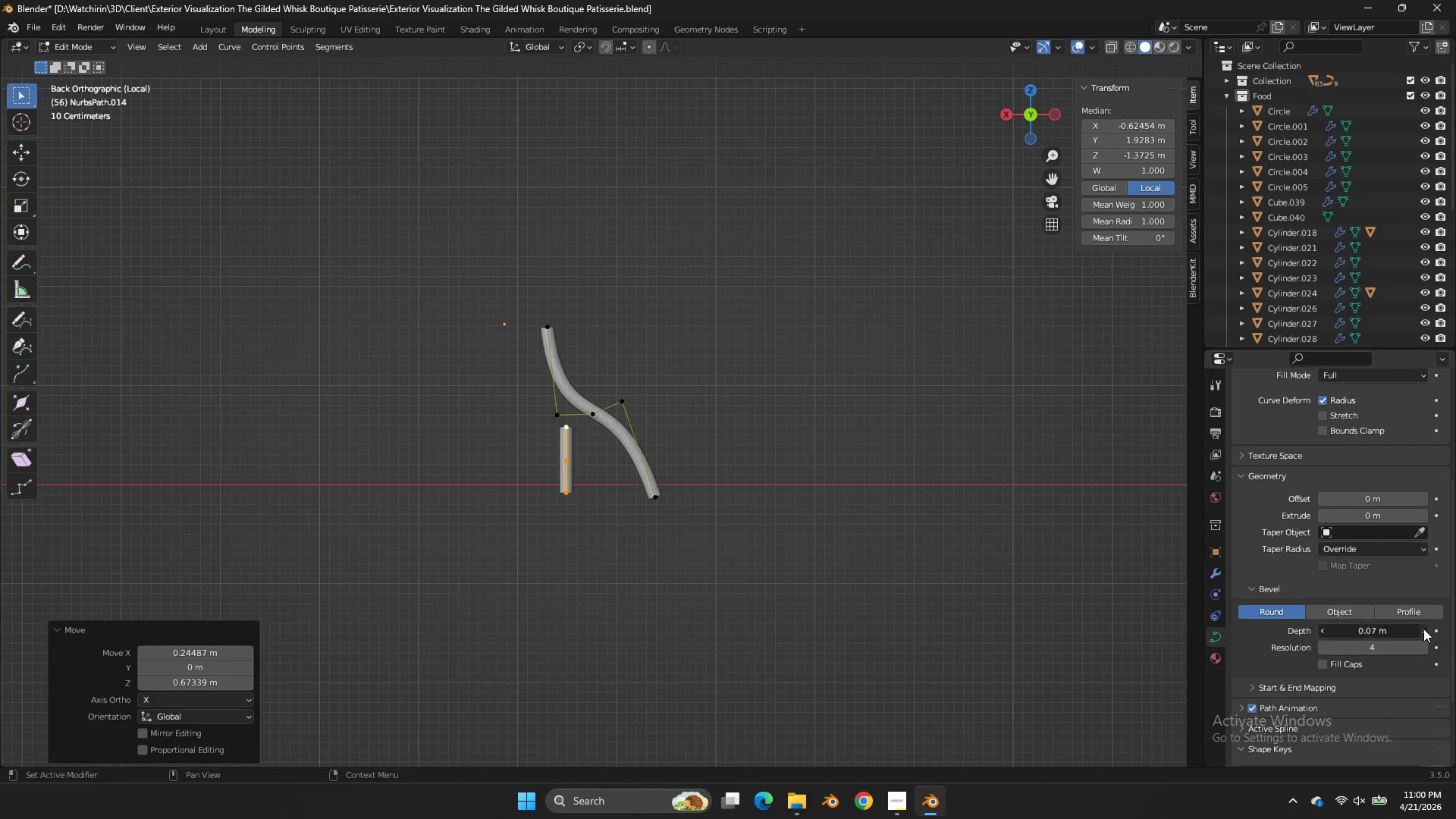 
triple_click([1423, 629])
 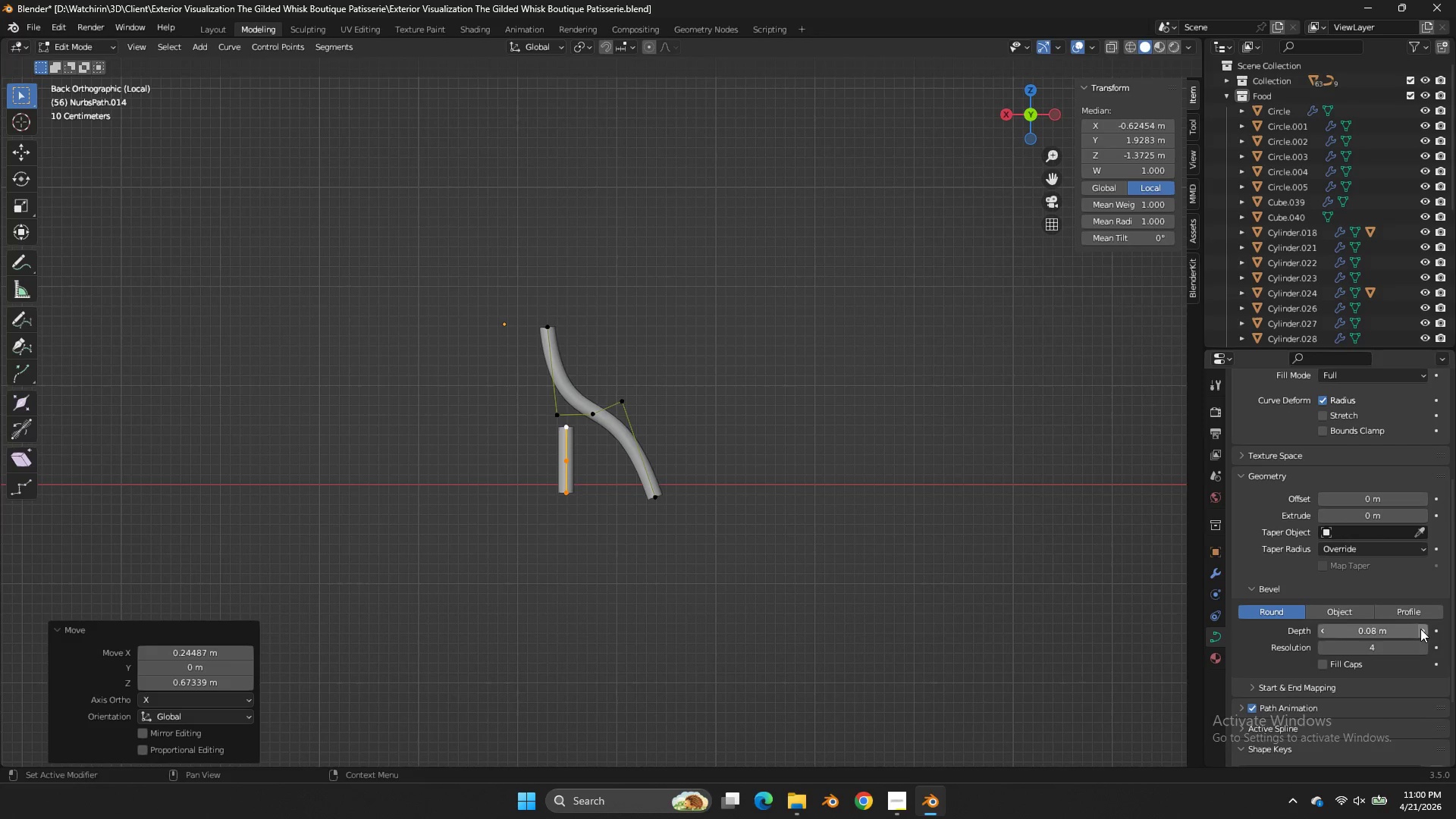 
triple_click([1423, 629])
 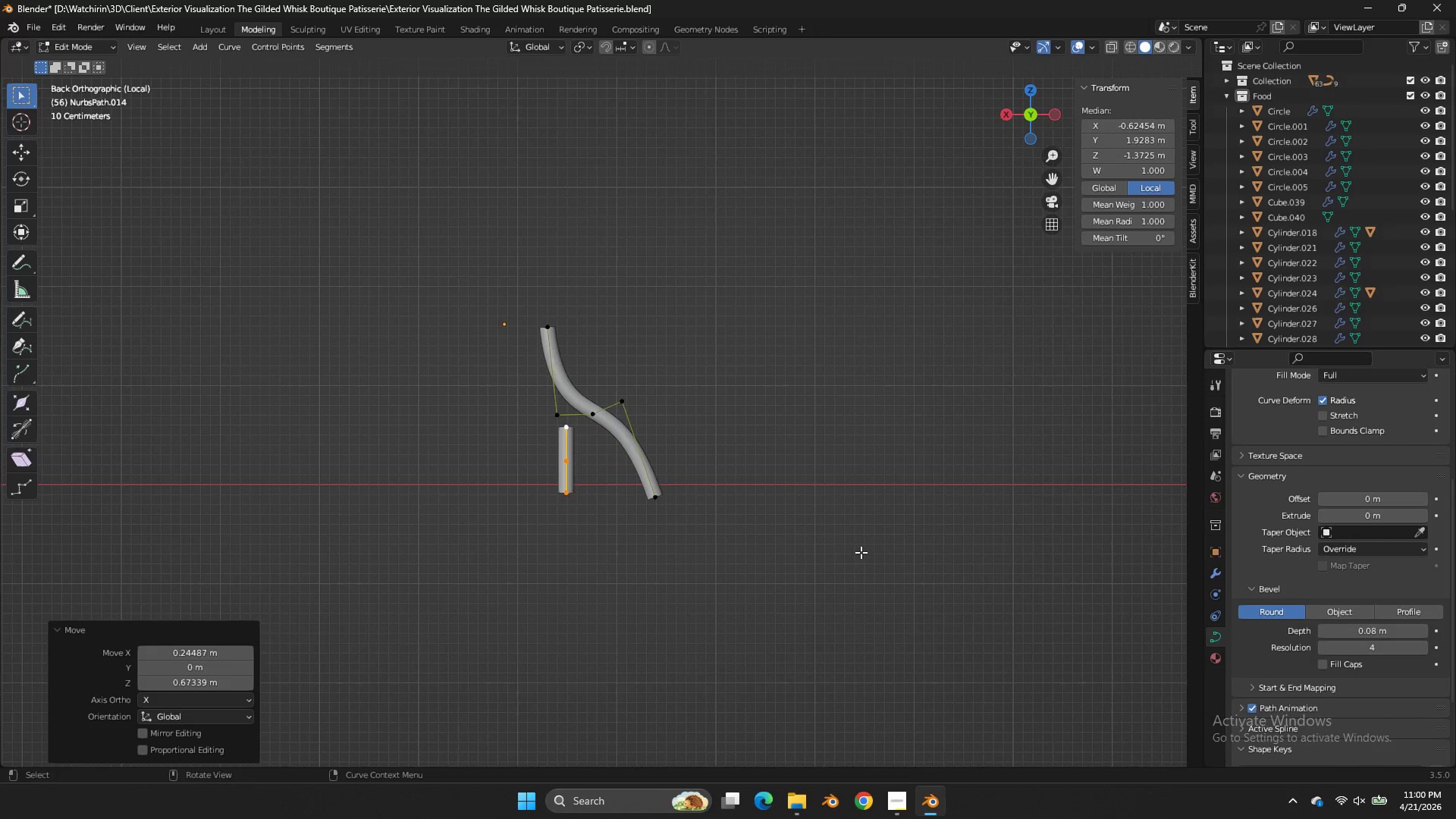 
scroll: coordinate [861, 552], scroll_direction: up, amount: 4.0
 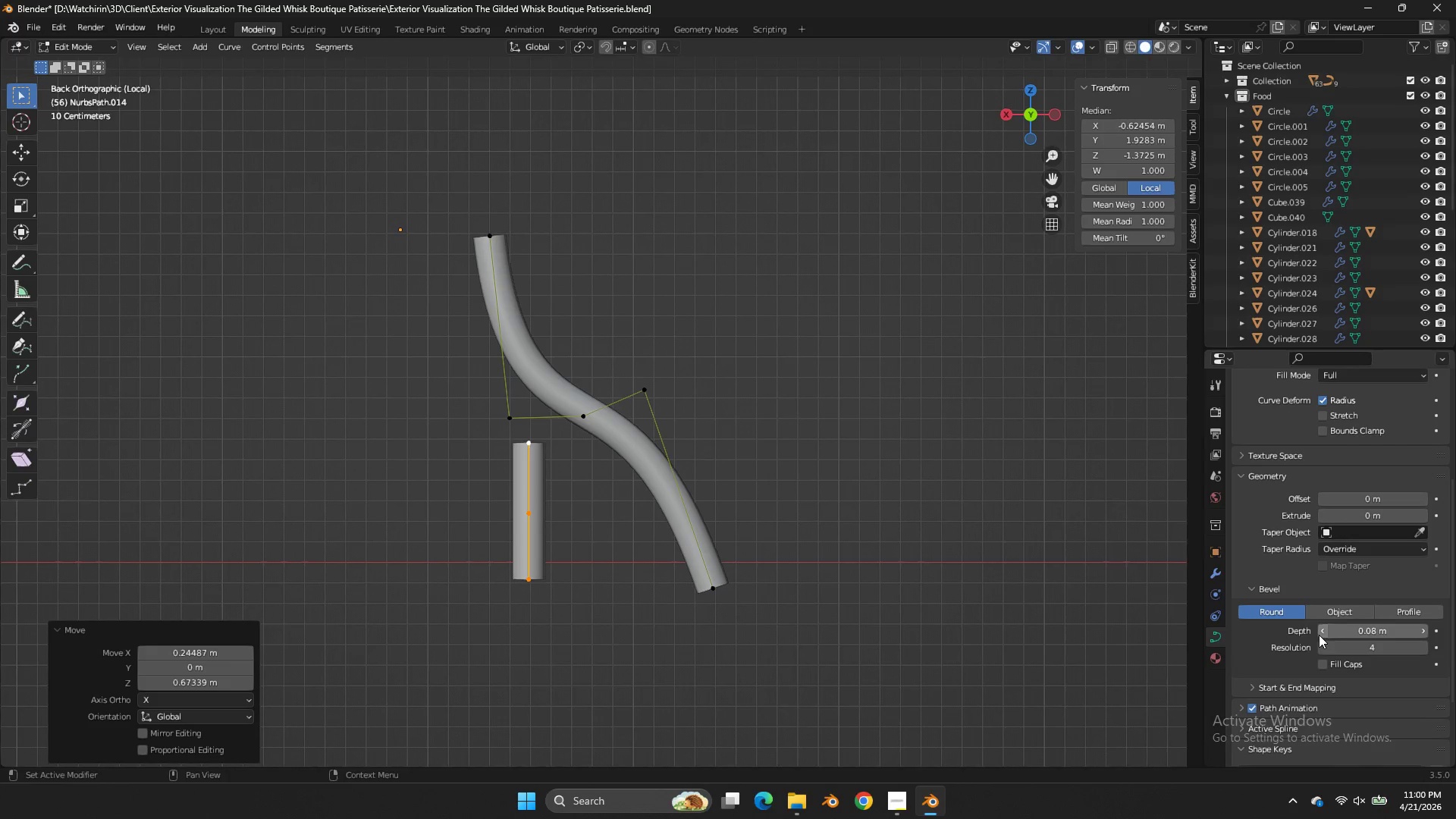 
double_click([1322, 646])
 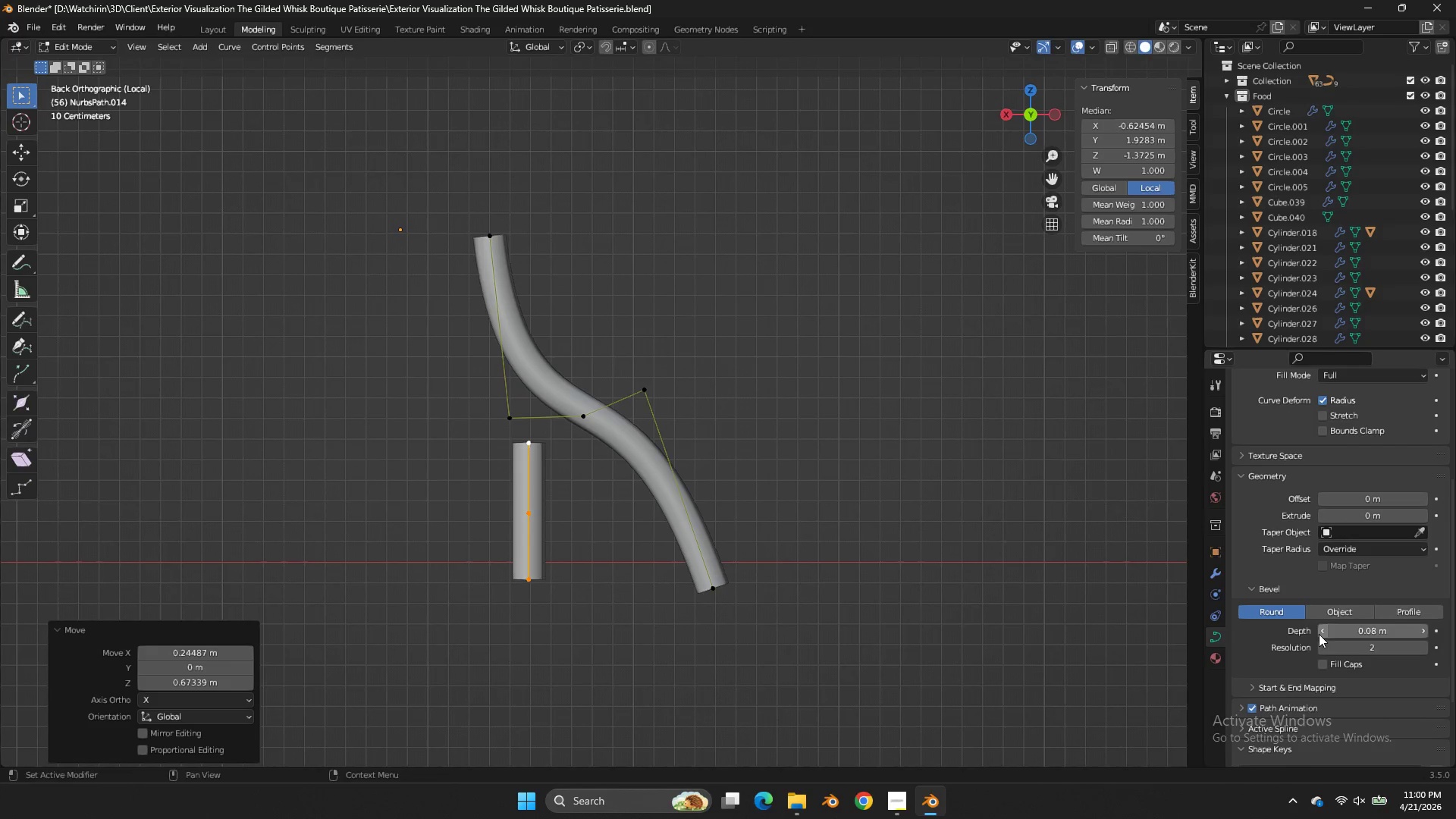 
double_click([1320, 633])
 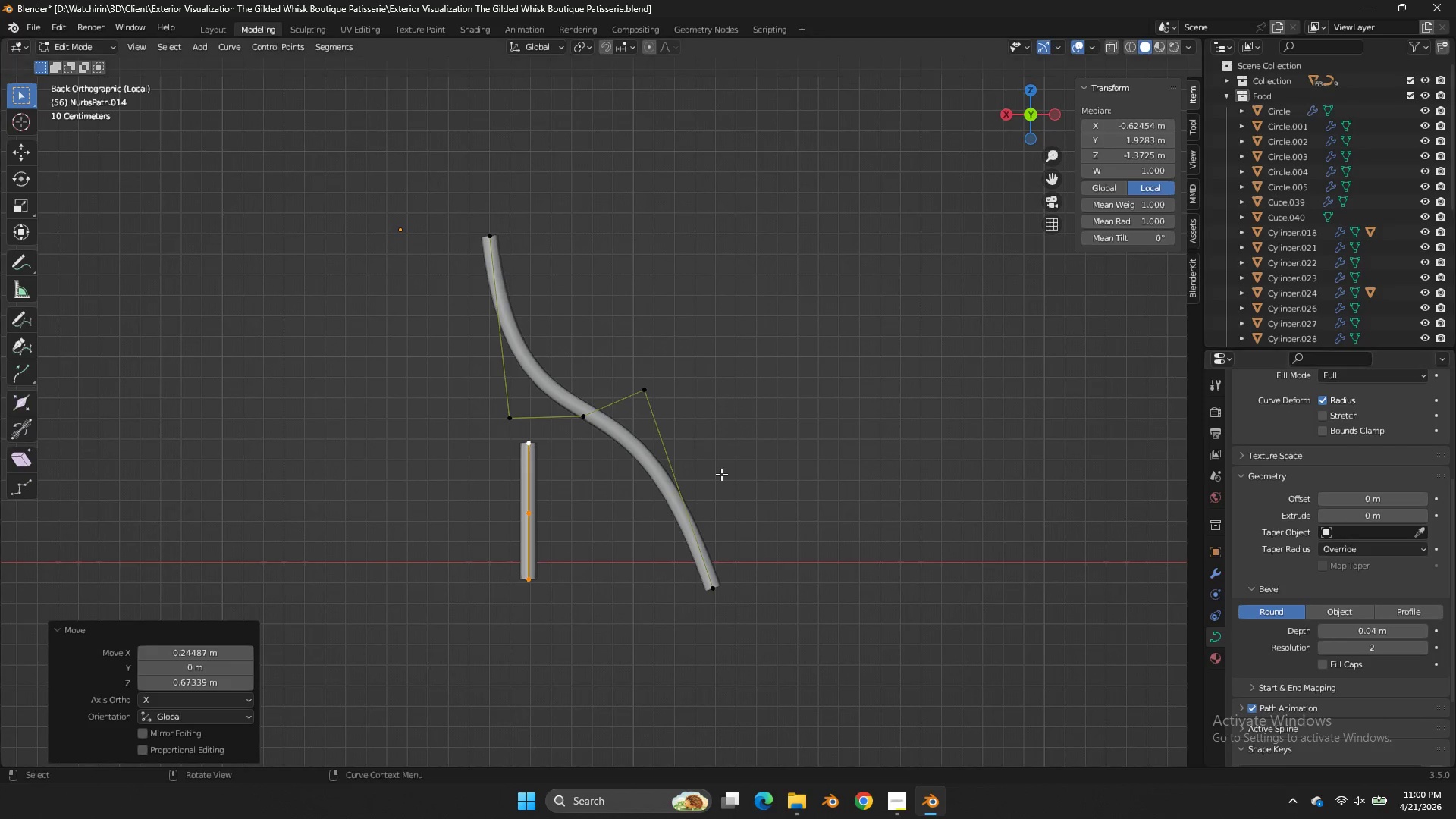 
left_click([1320, 633])
 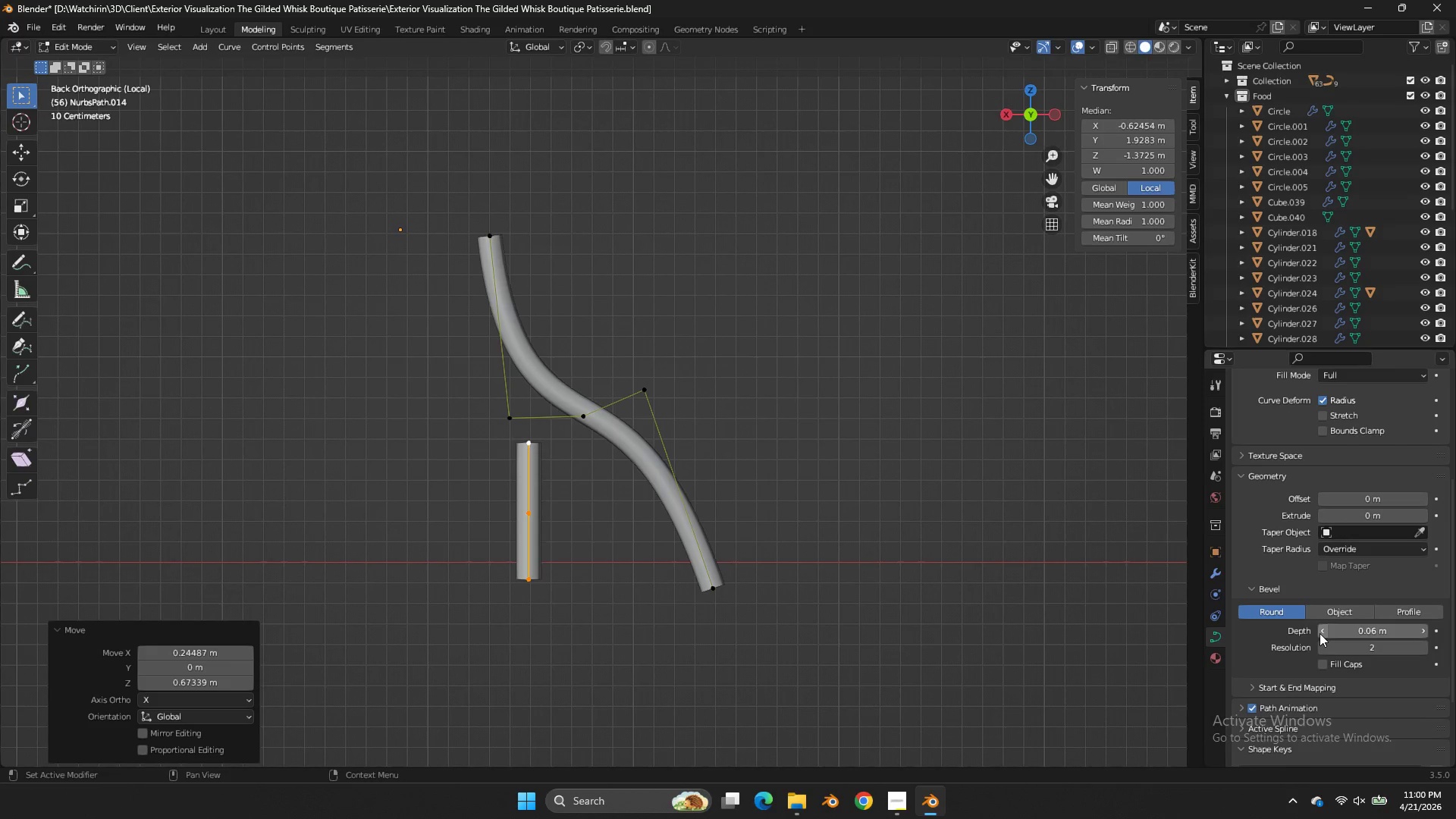 
triple_click([1320, 633])
 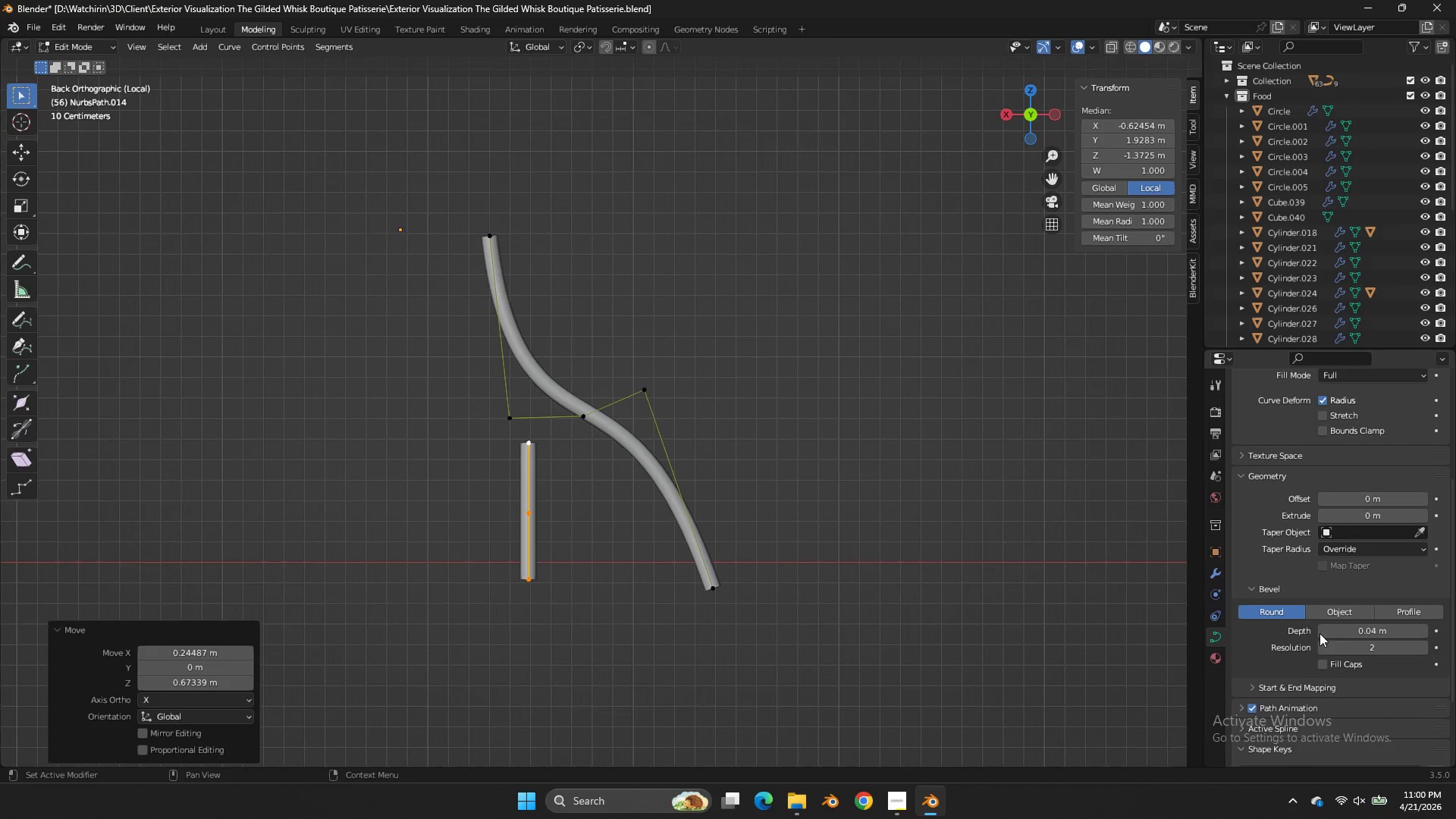 
triple_click([1320, 633])
 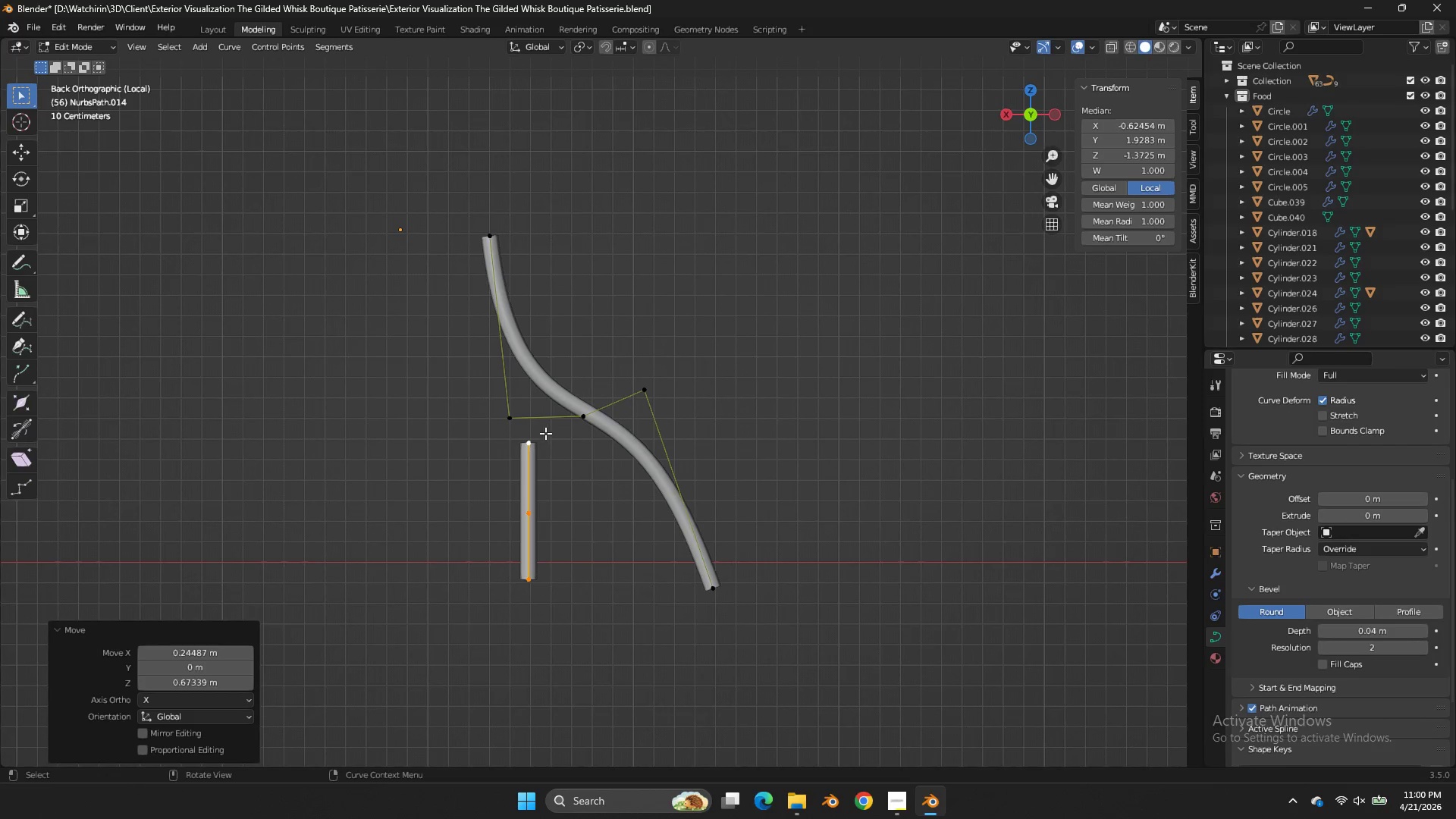 
left_click([545, 433])
 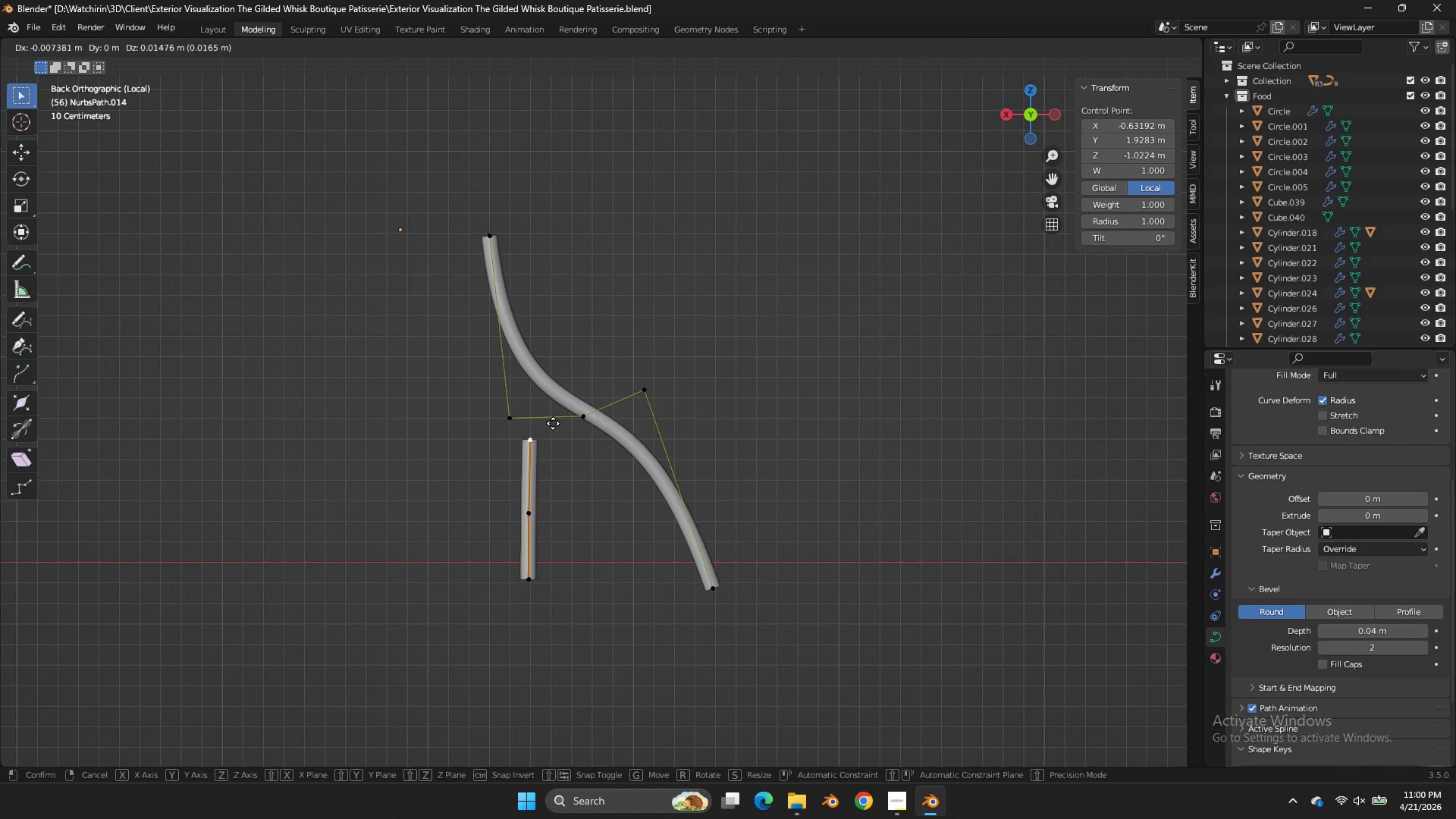 
key(G)
 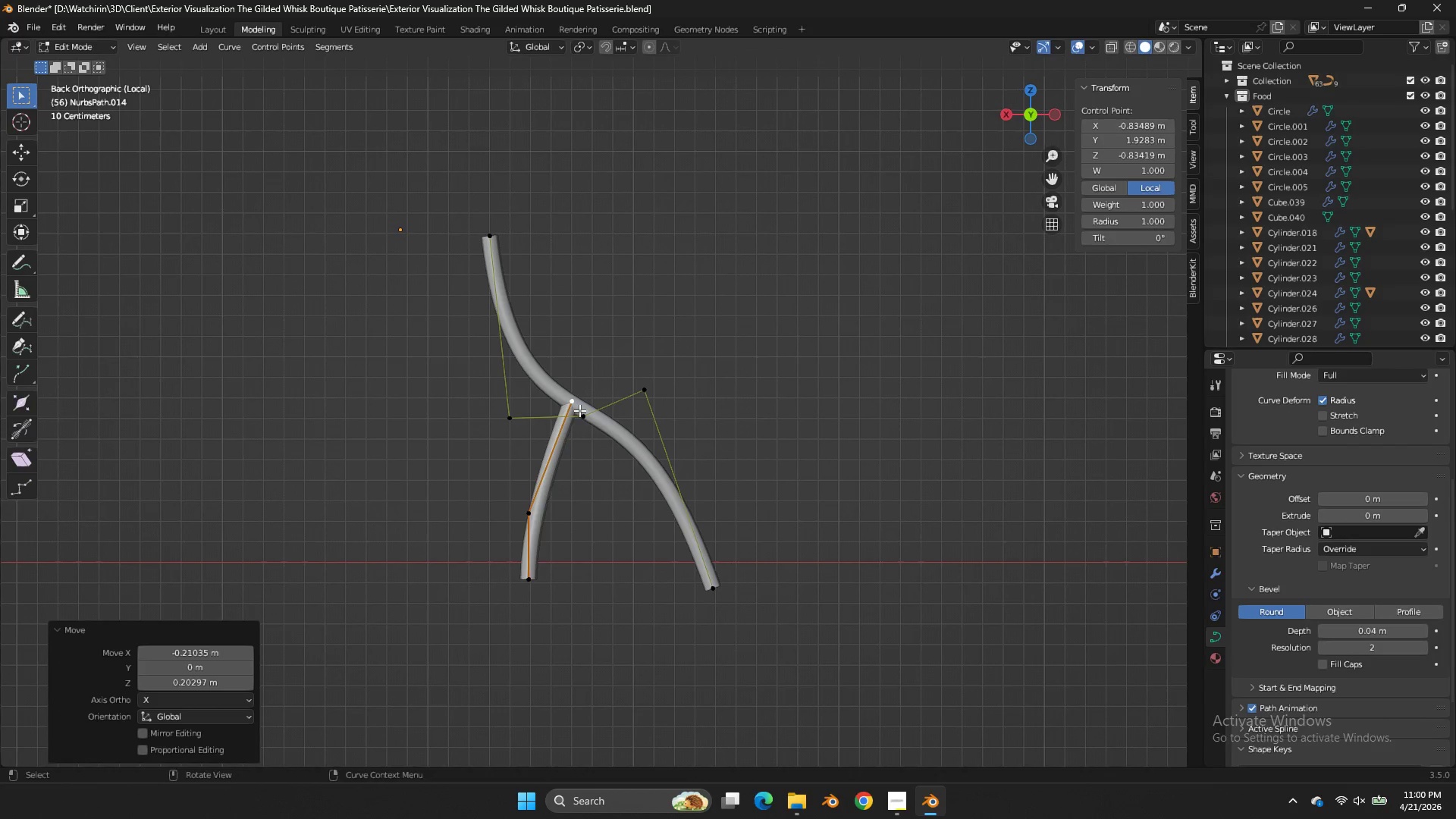 
double_click([518, 514])
 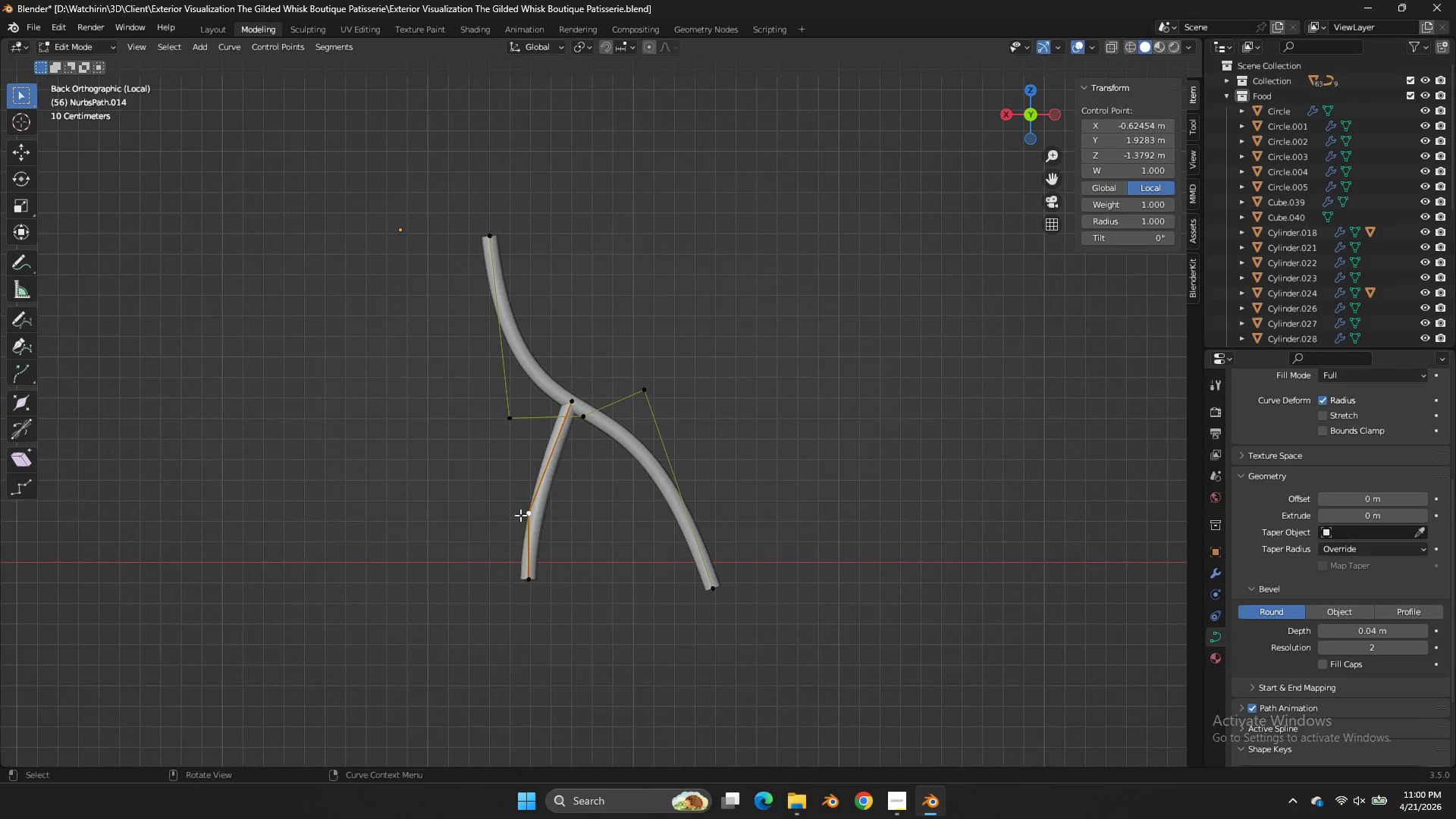 
key(G)
 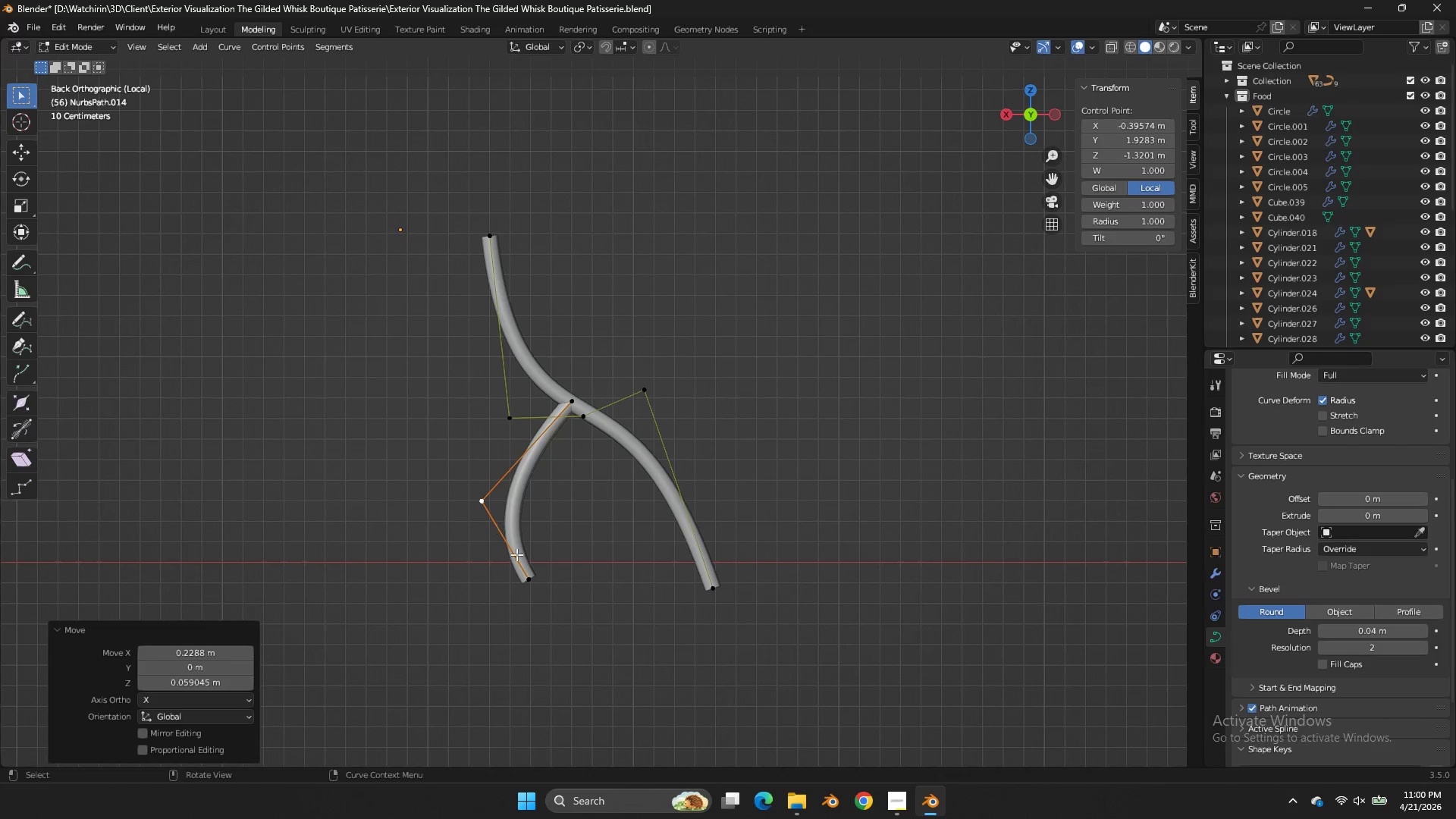 
triple_click([521, 563])
 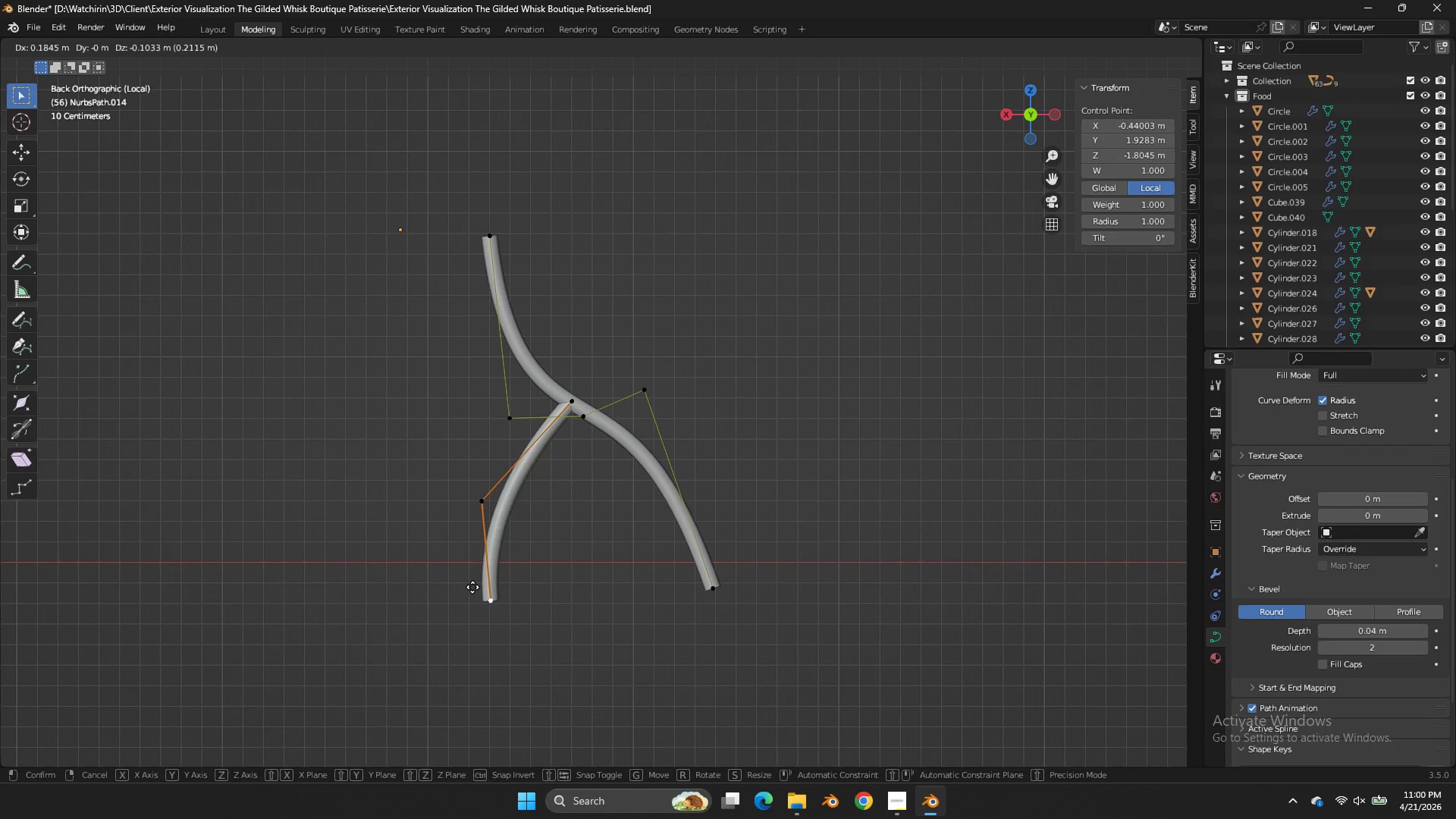 
key(G)
 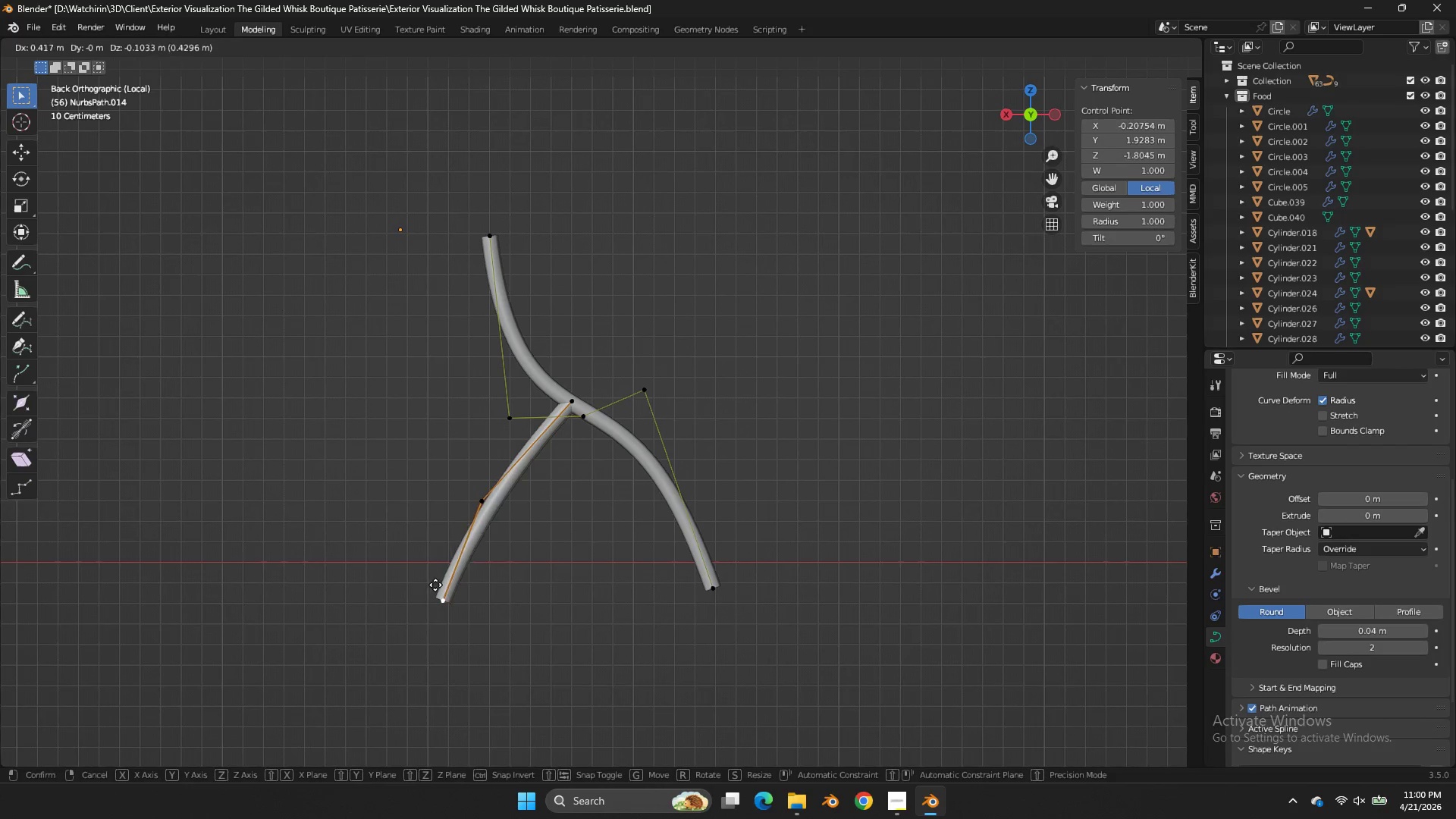 
left_click_drag(start_coordinate=[435, 583], to_coordinate=[438, 579])
 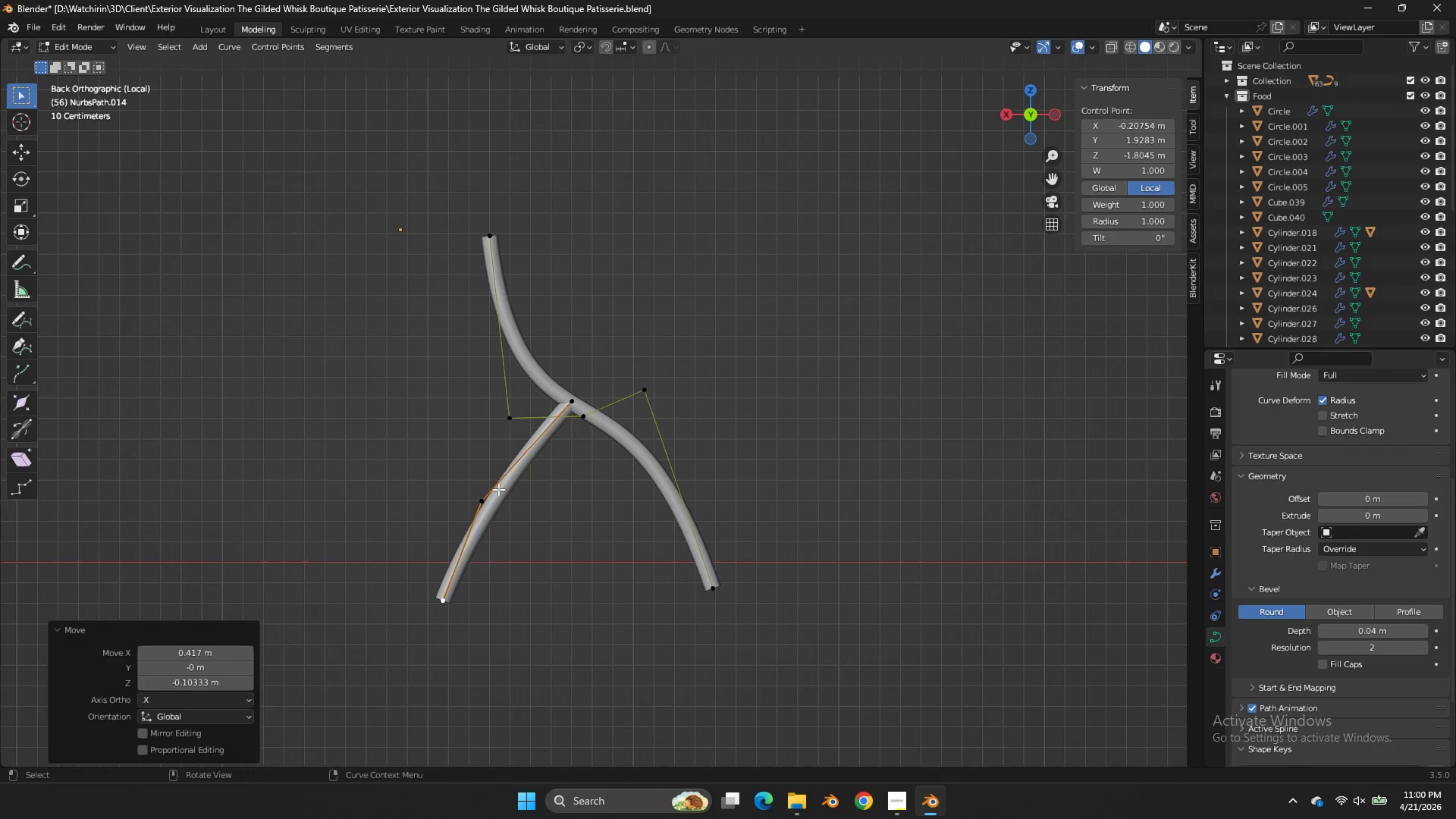 
triple_click([498, 488])
 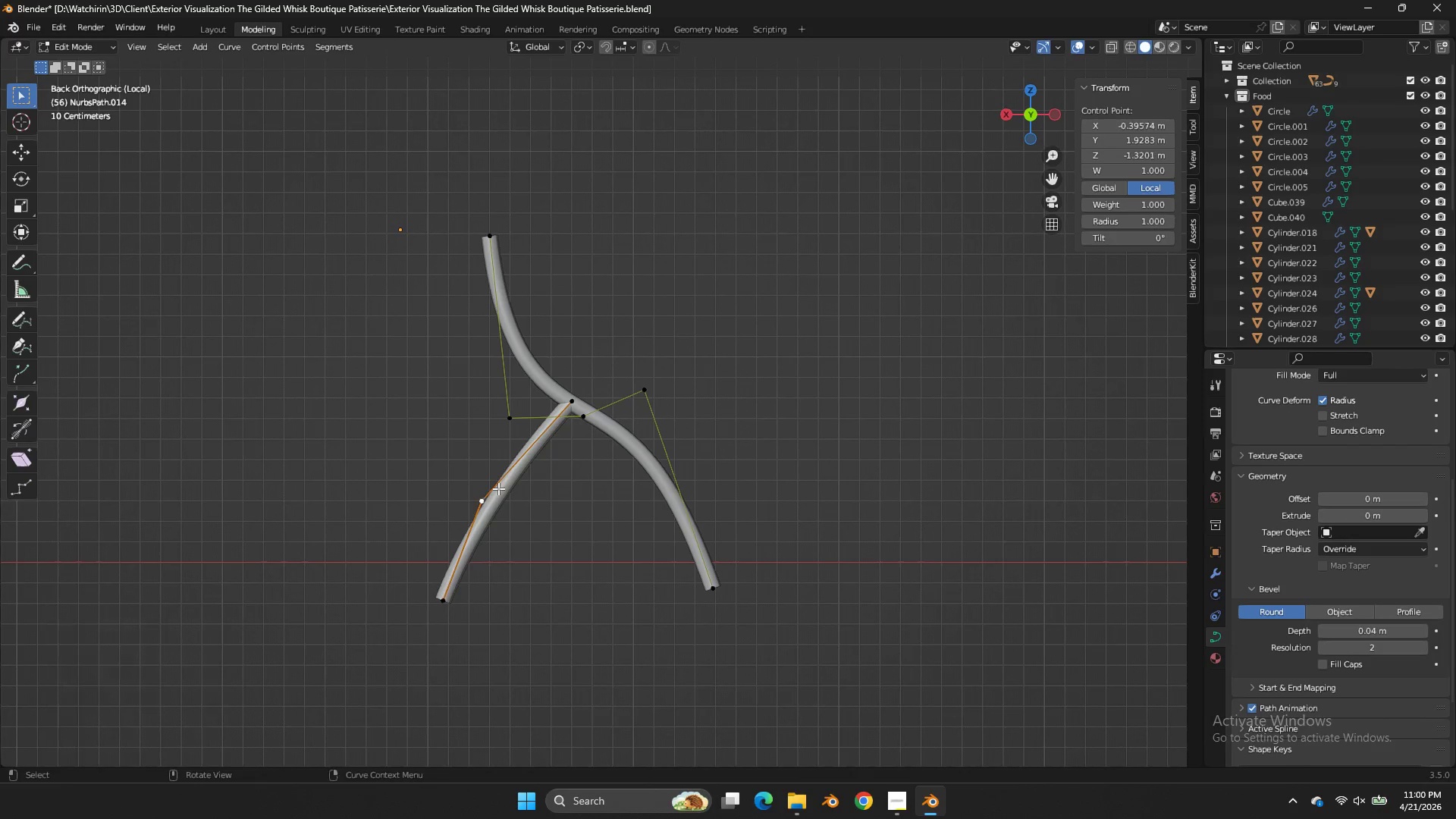 
triple_click([498, 488])
 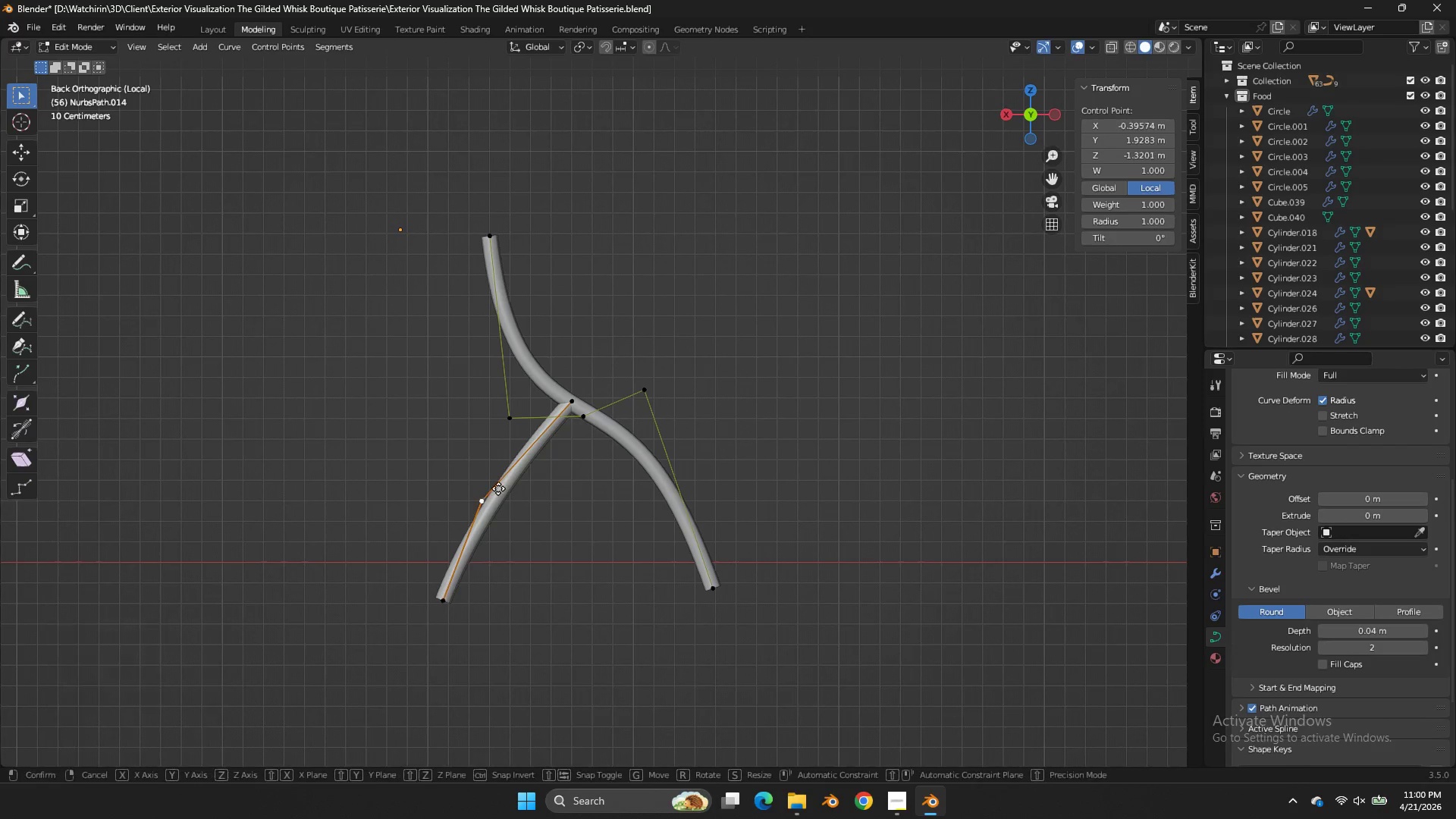 
key(G)
 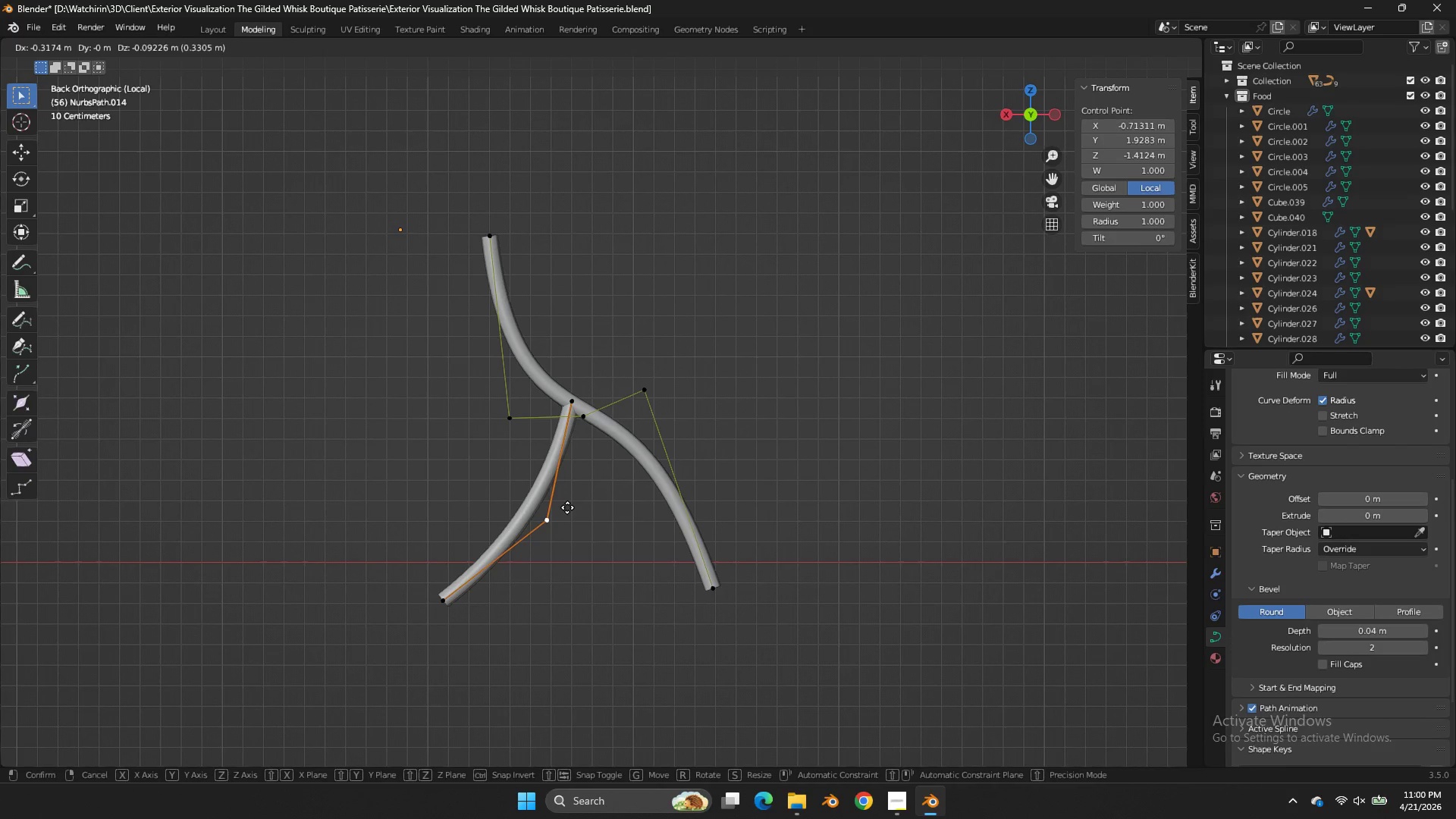 
left_click([569, 507])
 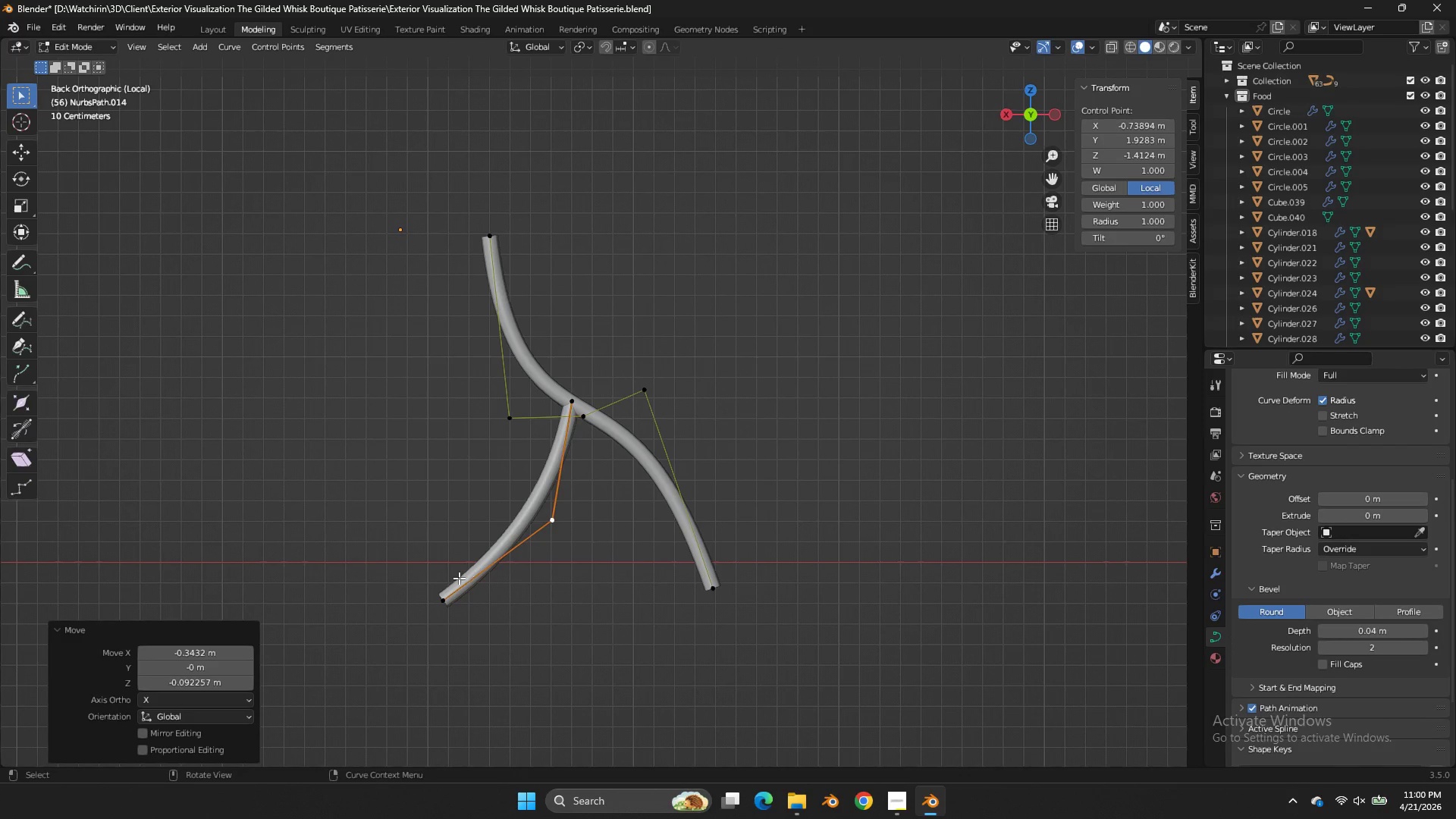 
double_click([569, 507])
 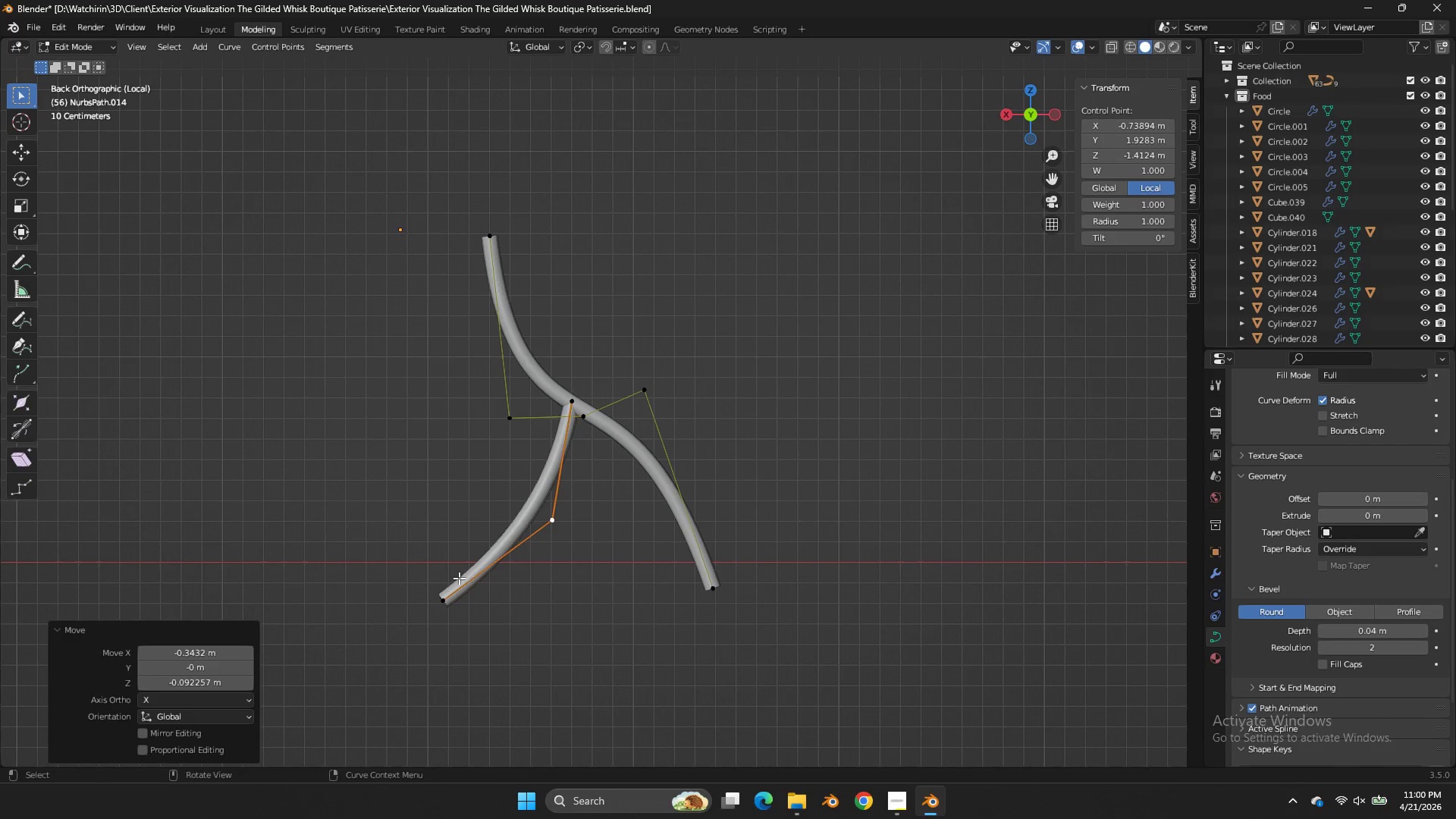 
double_click([459, 578])
 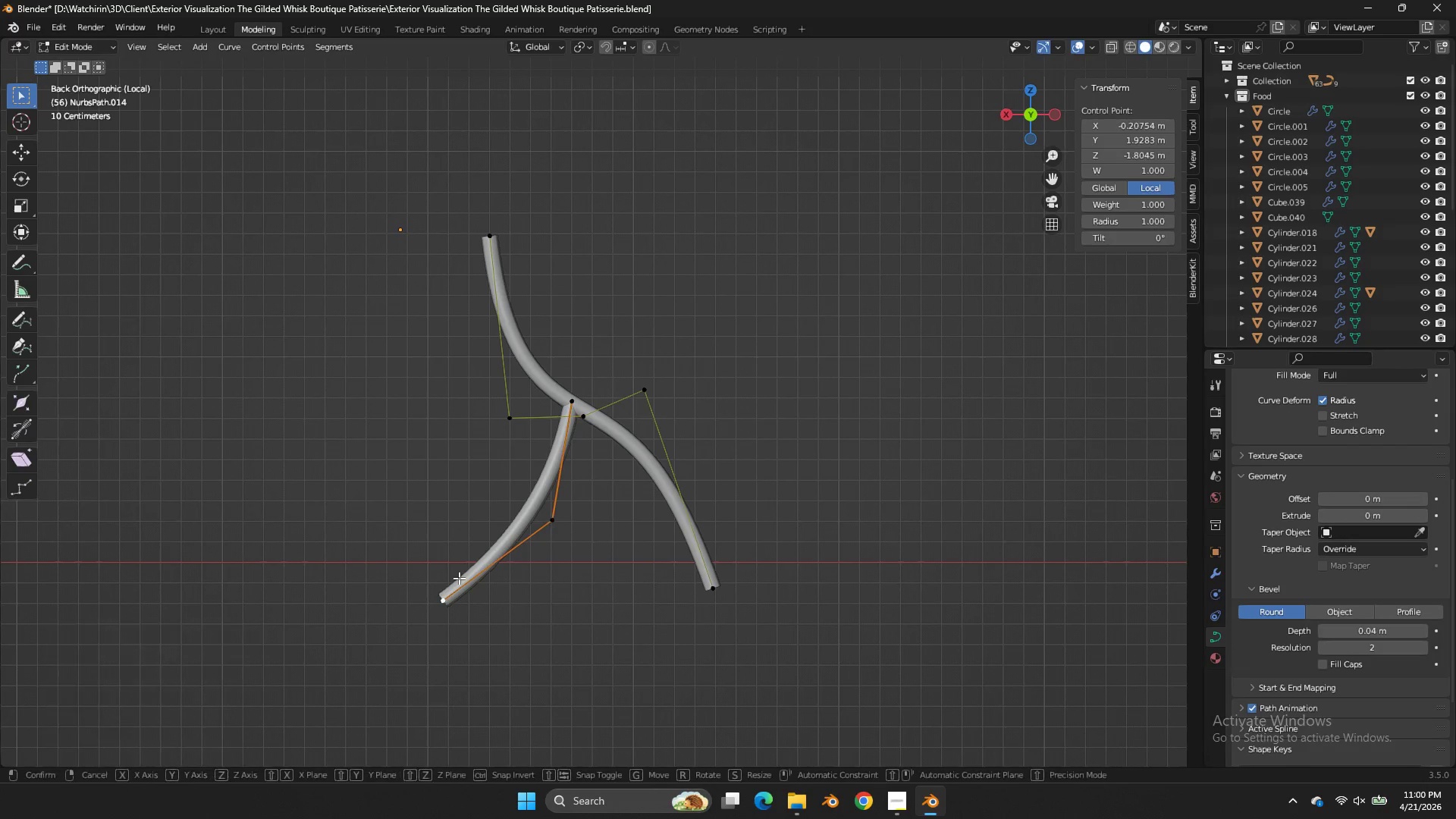 
key(G)
 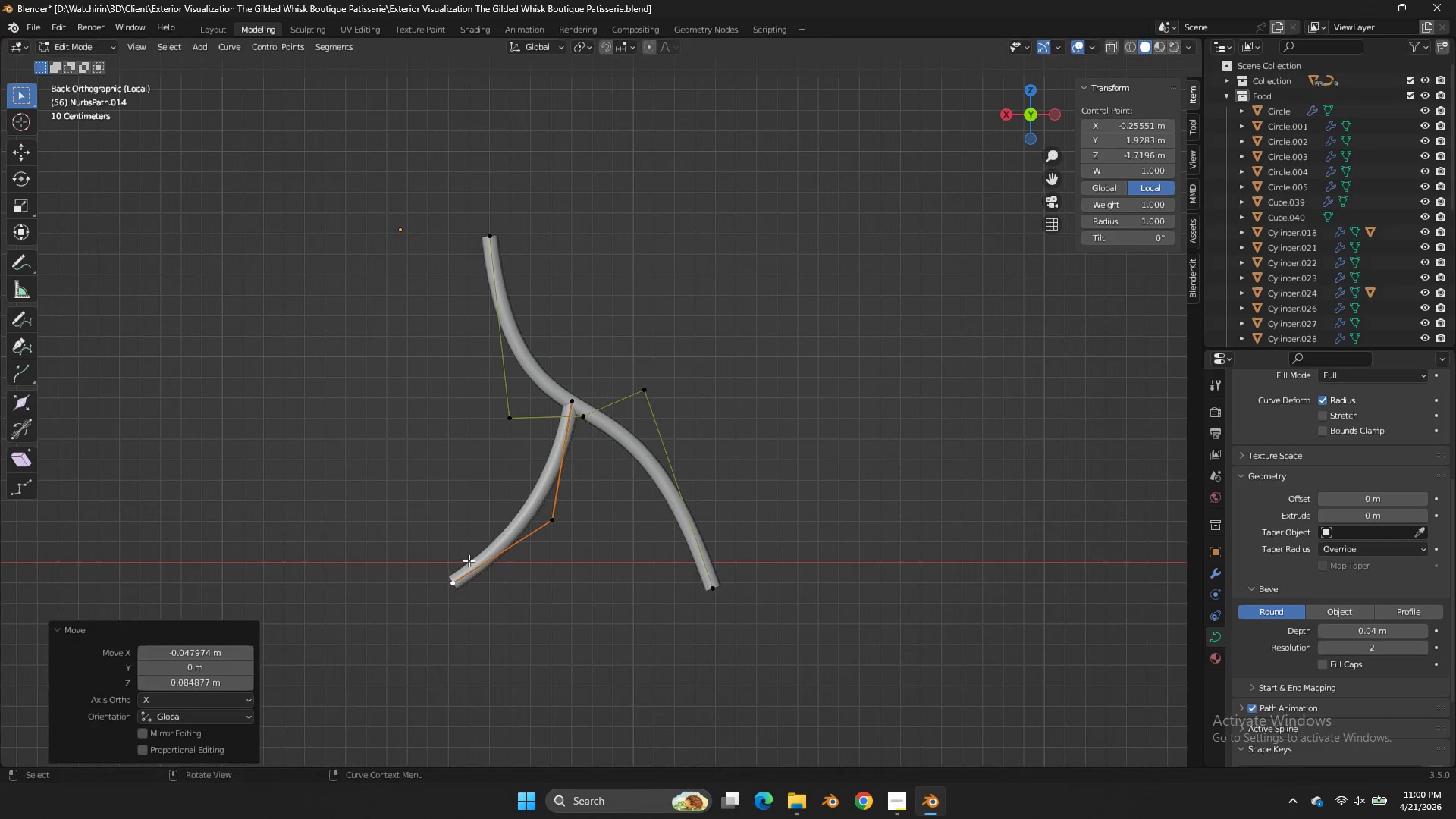 
triple_click([469, 560])
 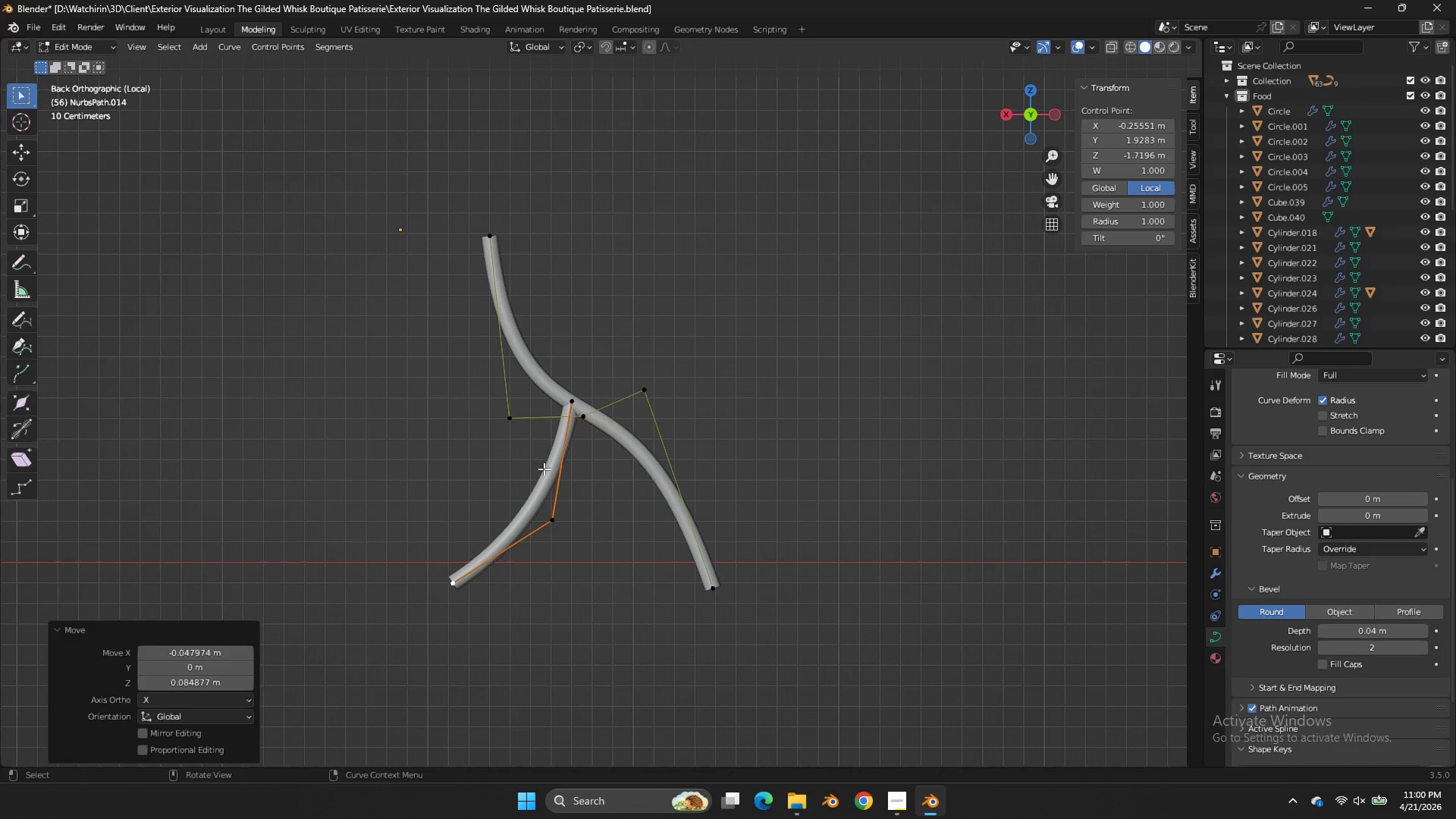 
left_click_drag(start_coordinate=[469, 559], to_coordinate=[473, 555])
 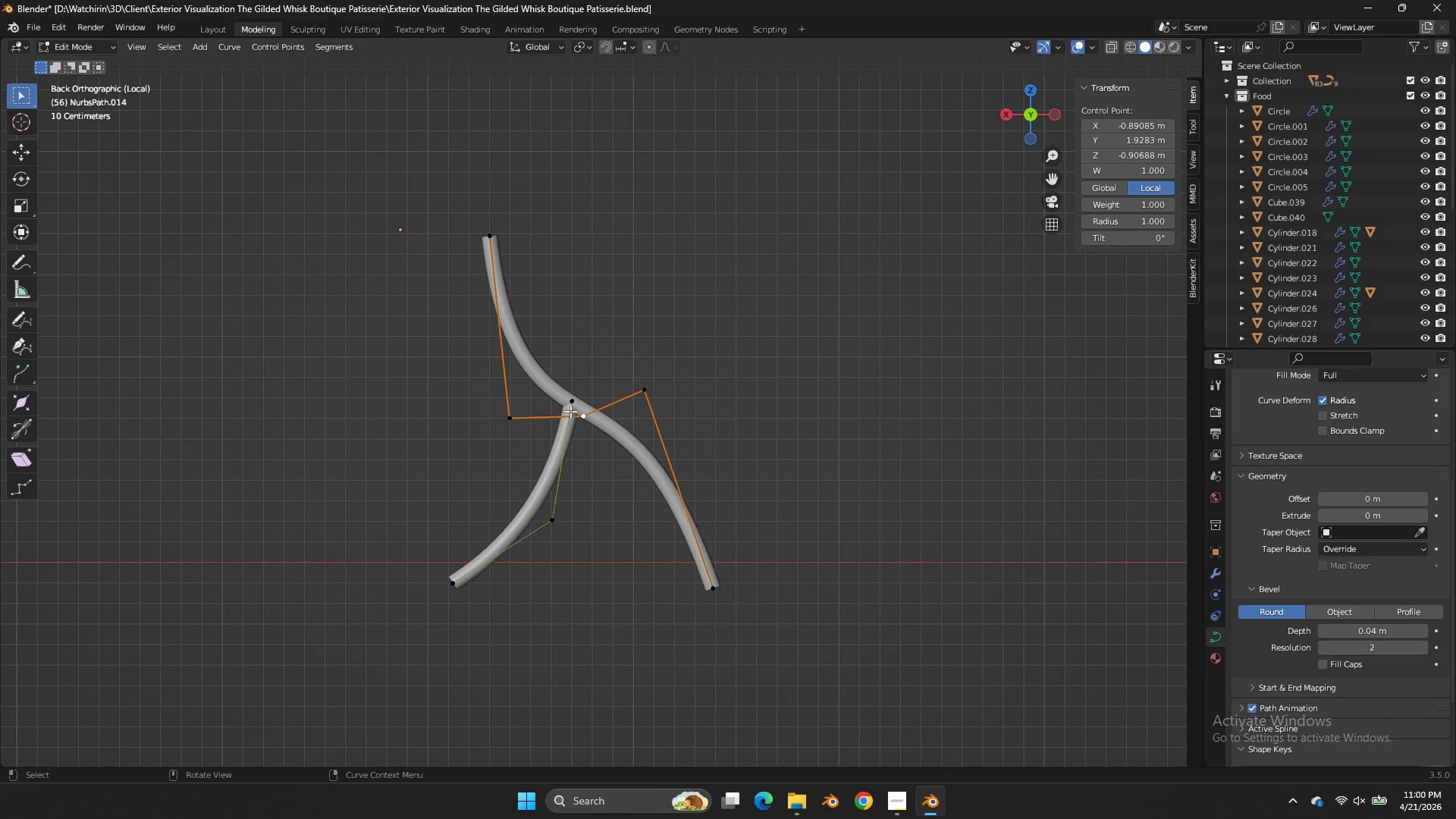 
triple_click([573, 406])
 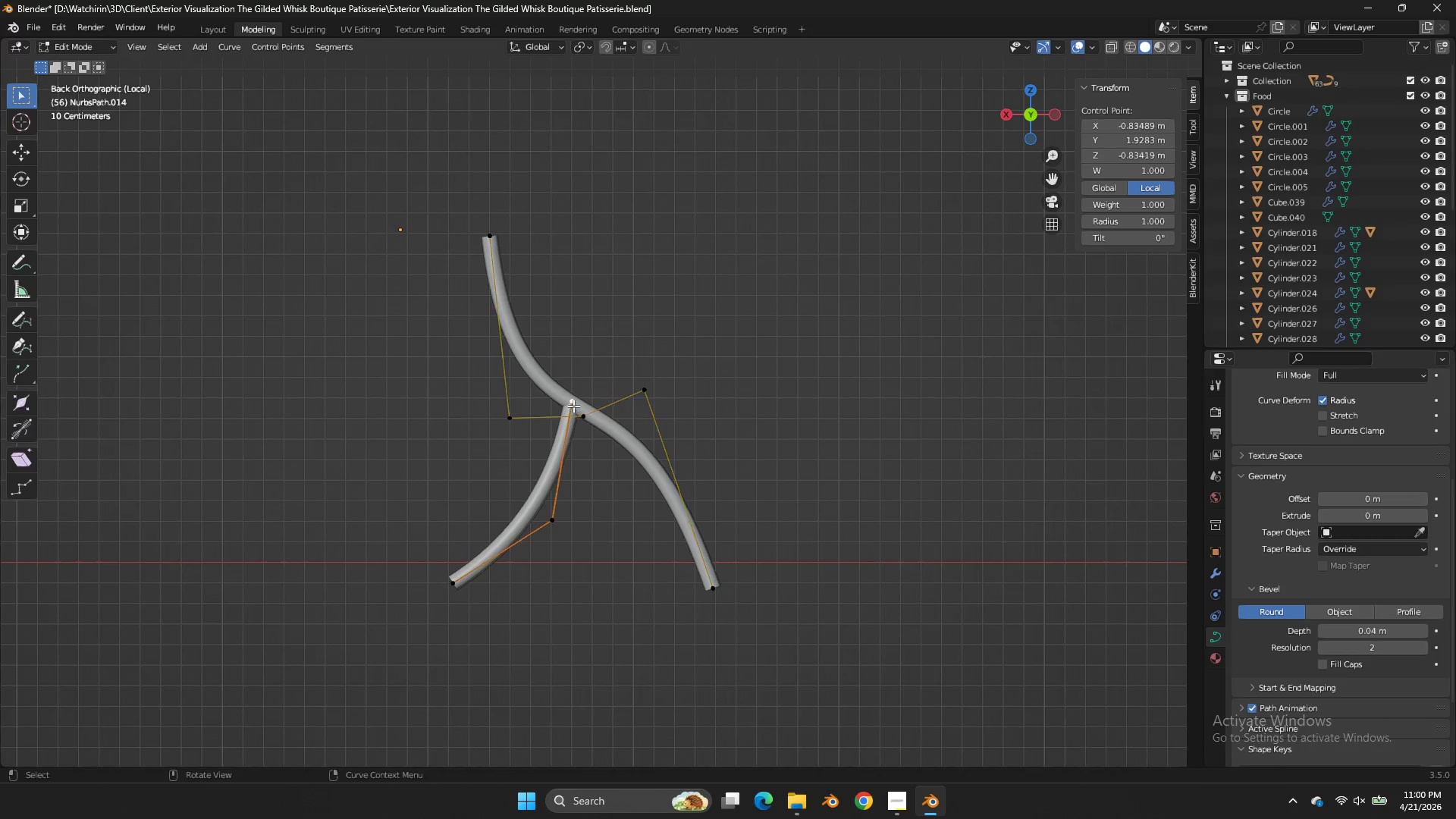 
triple_click([573, 406])
 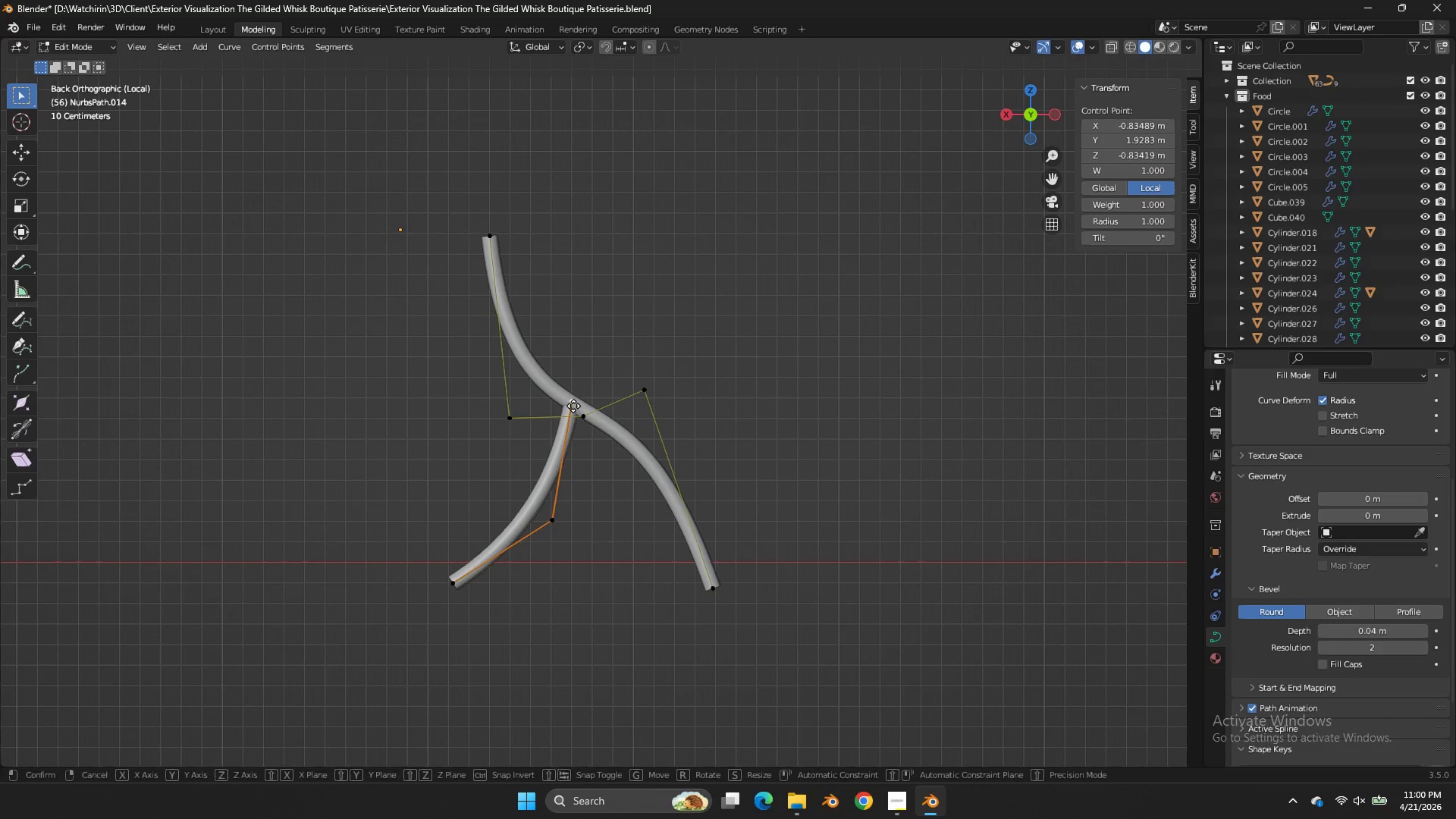 
key(G)
 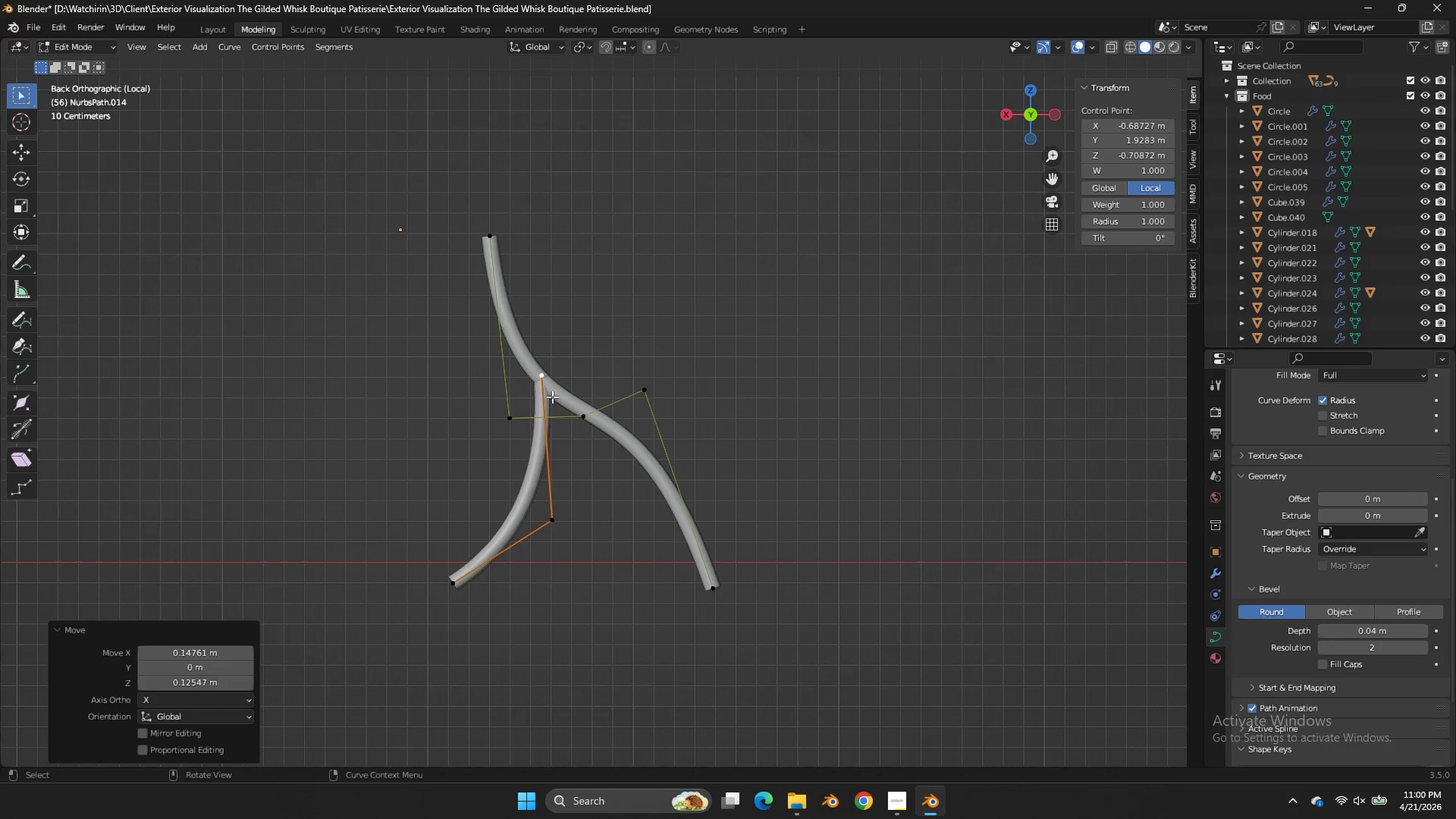 
double_click([566, 501])
 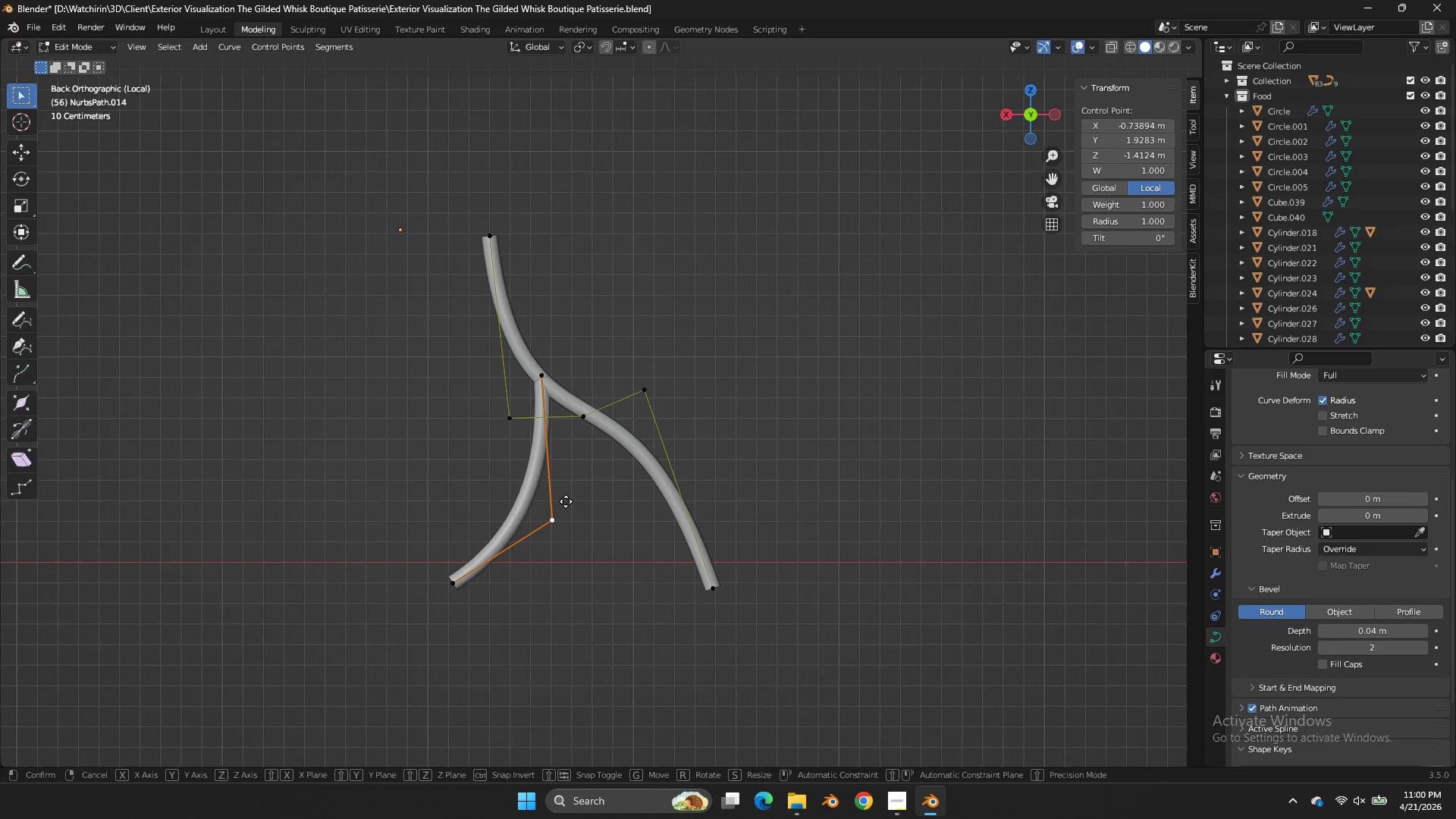 
triple_click([566, 501])
 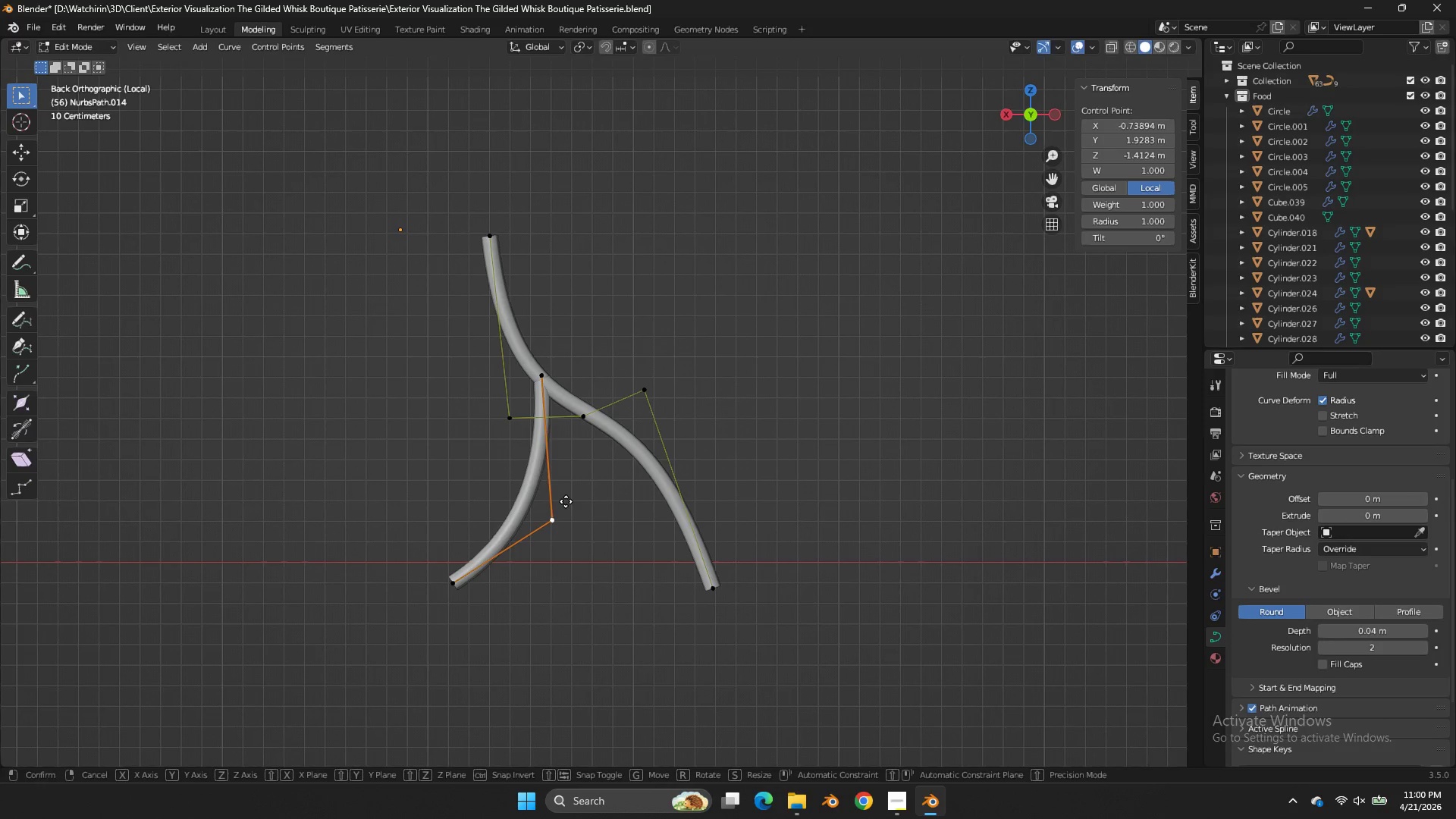 
key(G)
 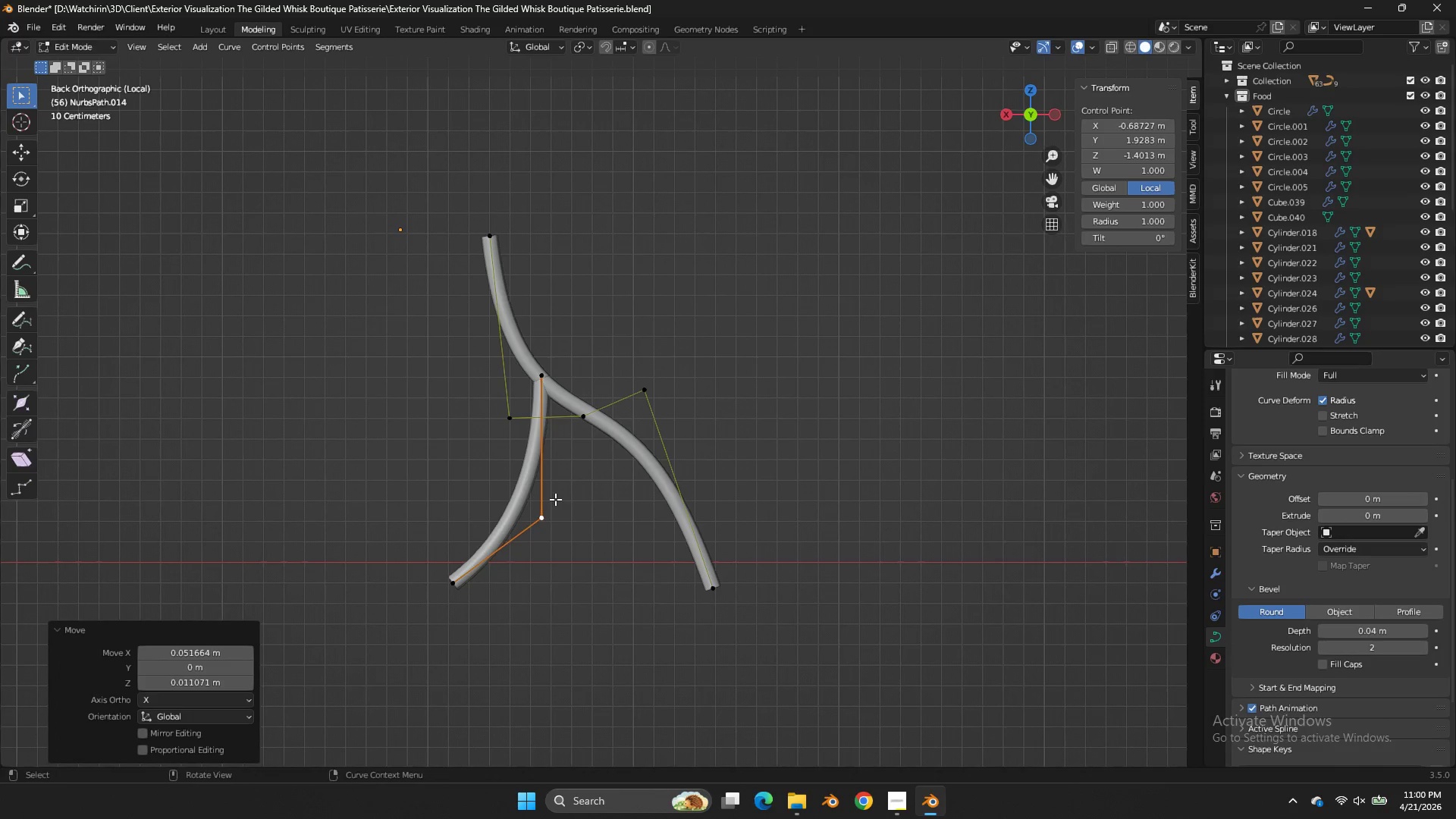 
triple_click([555, 499])
 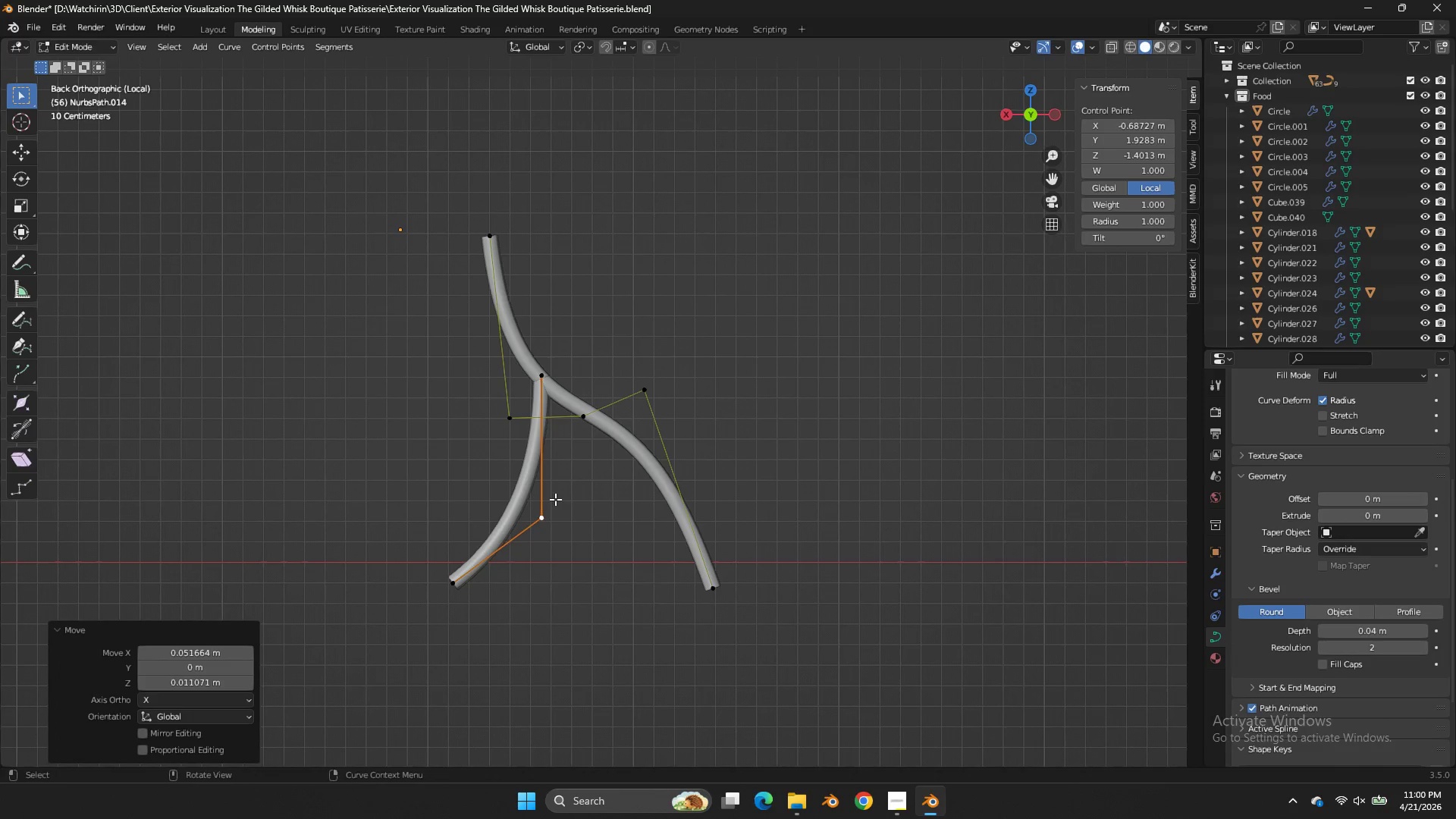 
triple_click([555, 499])
 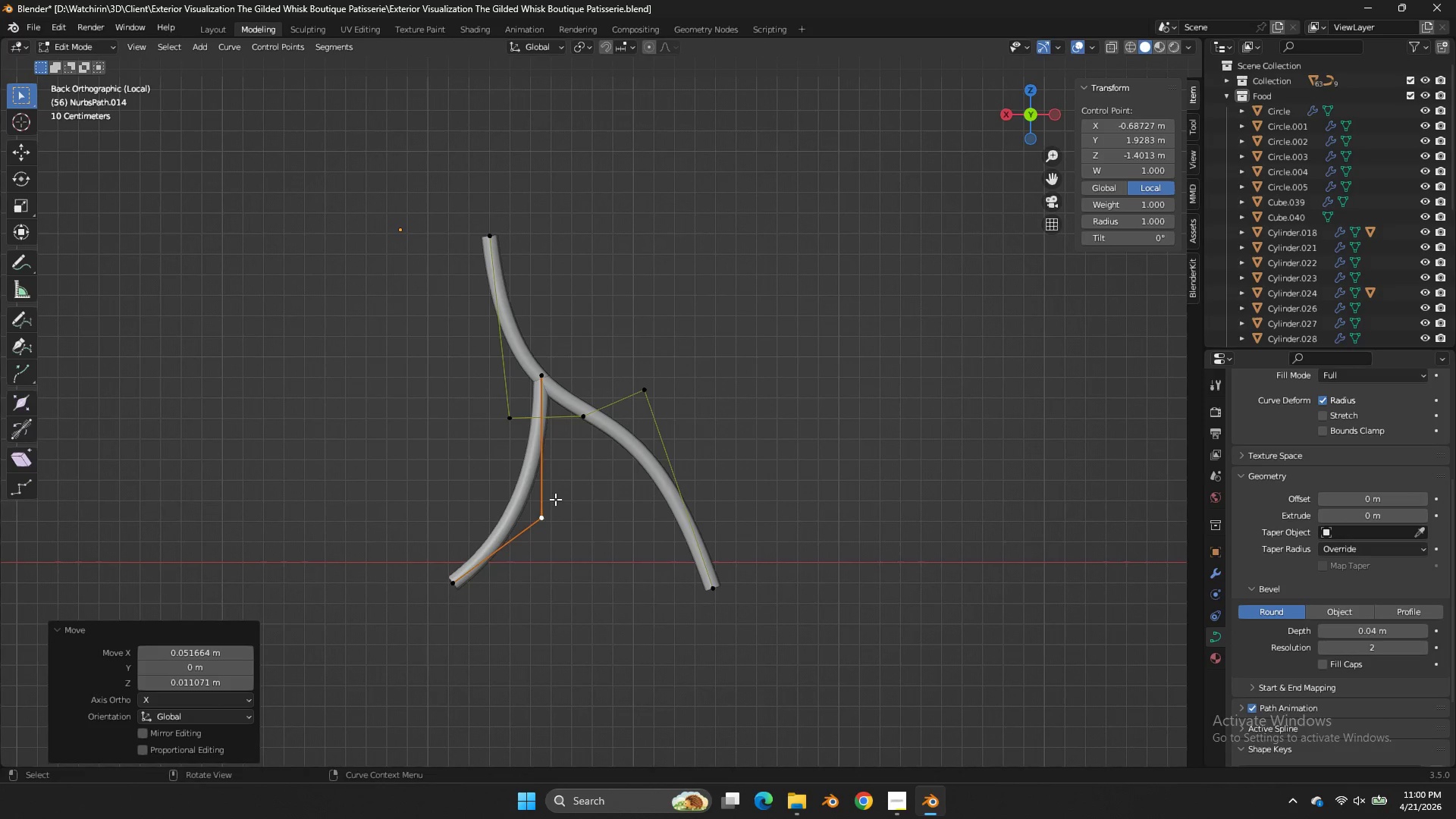 
key(Control+ControlLeft)
 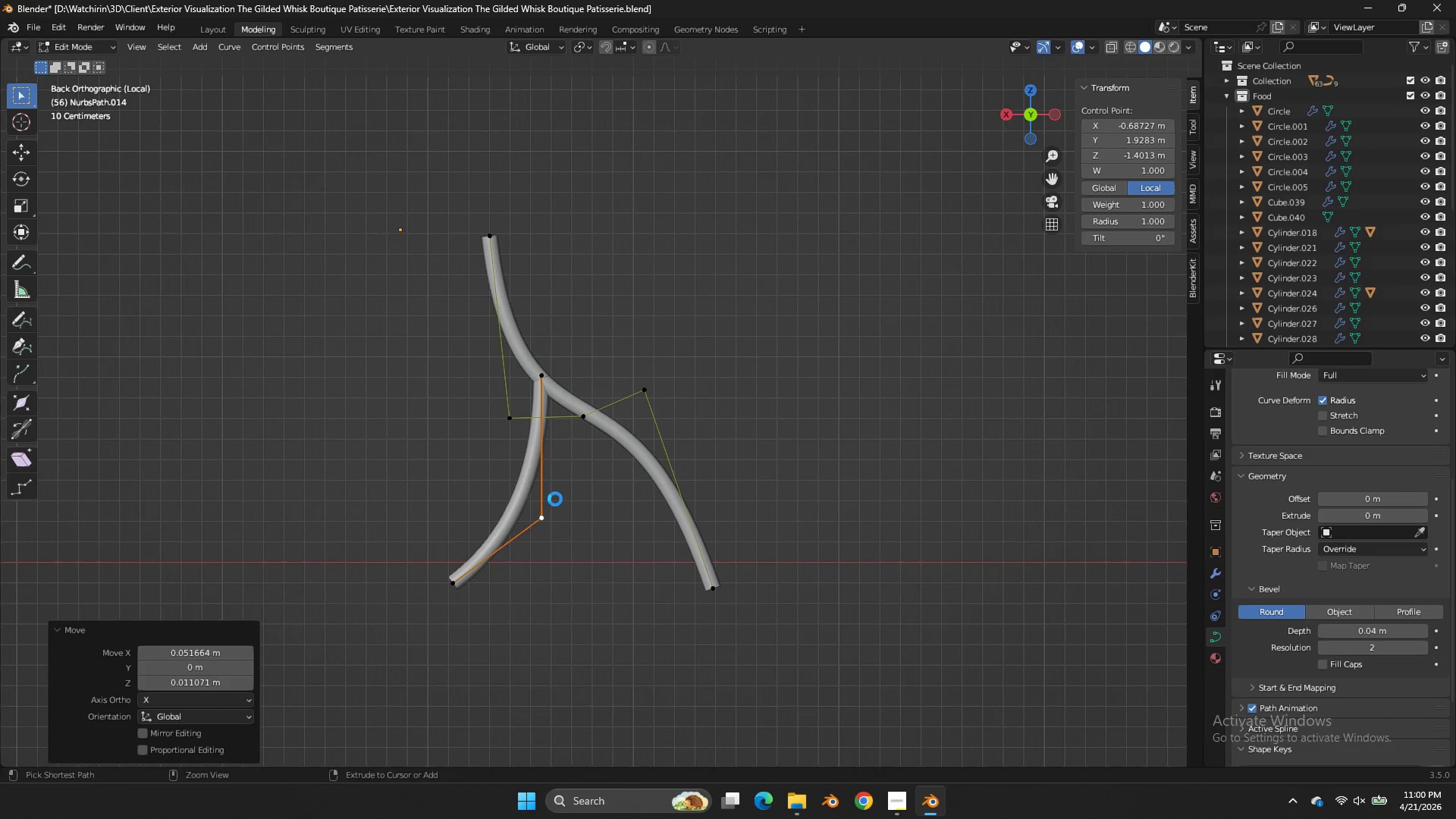 
key(Control+S)
 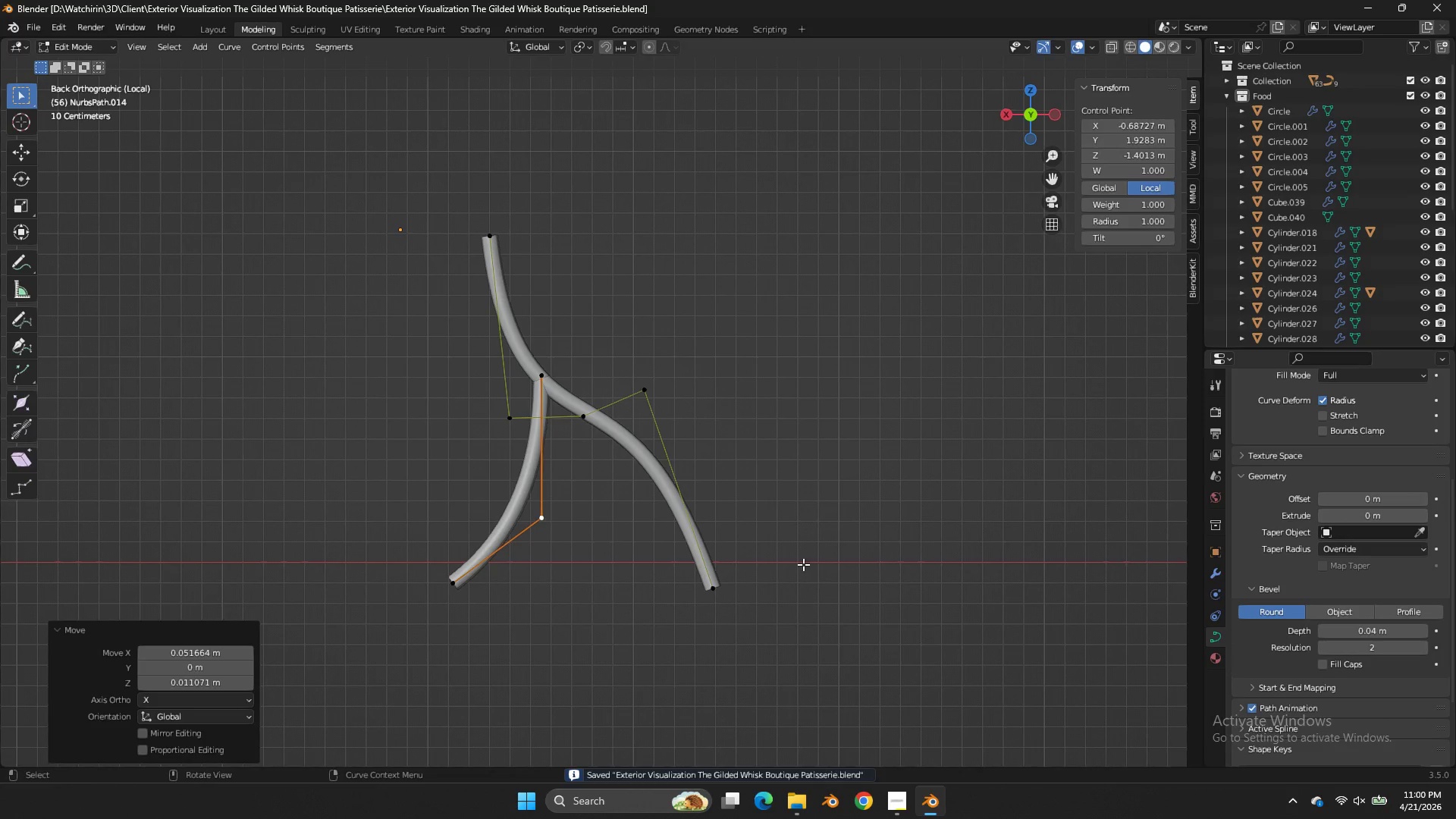 
left_click([803, 564])
 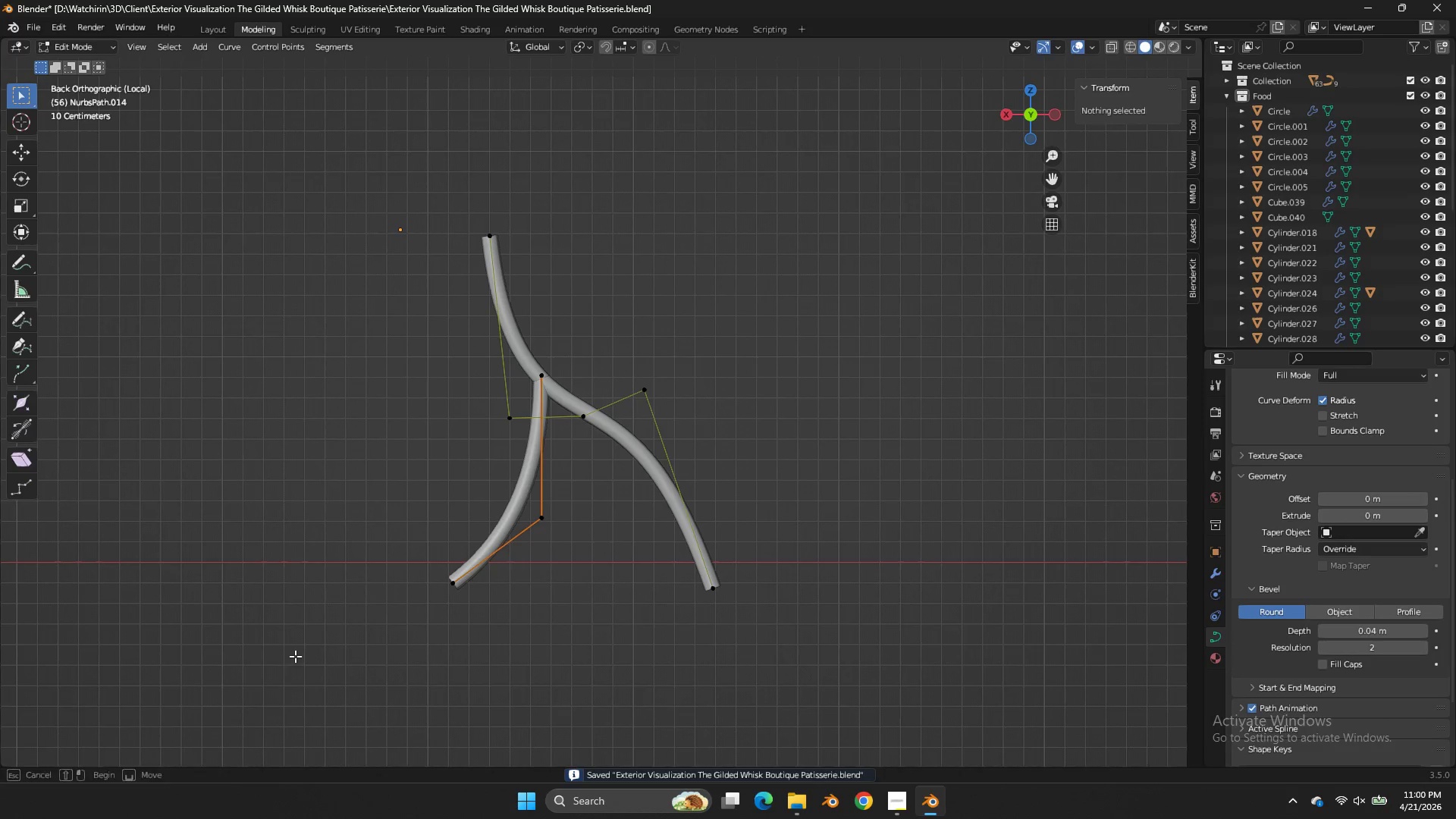 
left_click_drag(start_coordinate=[384, 652], to_coordinate=[320, 654])
 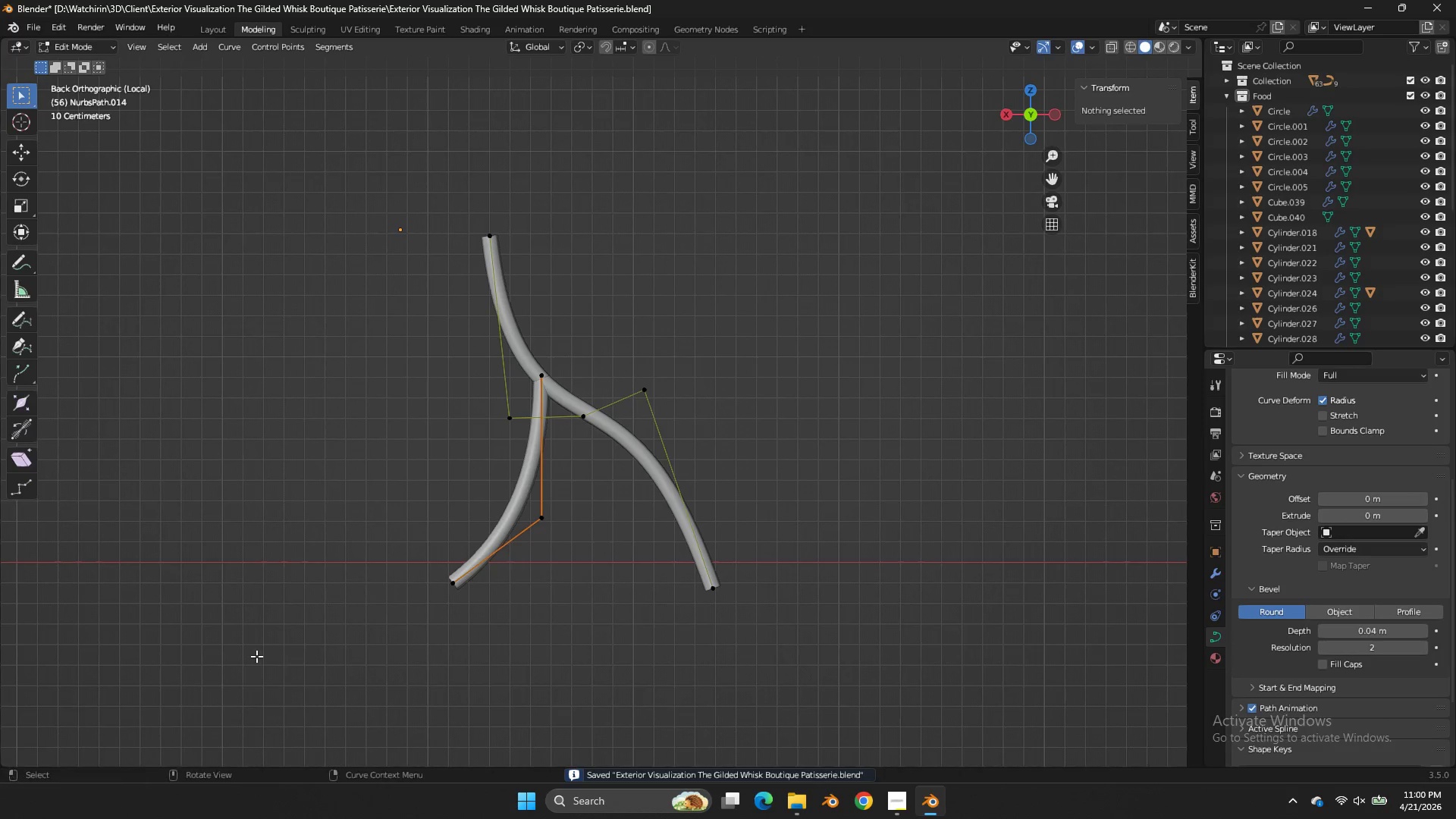 
triple_click([256, 656])
 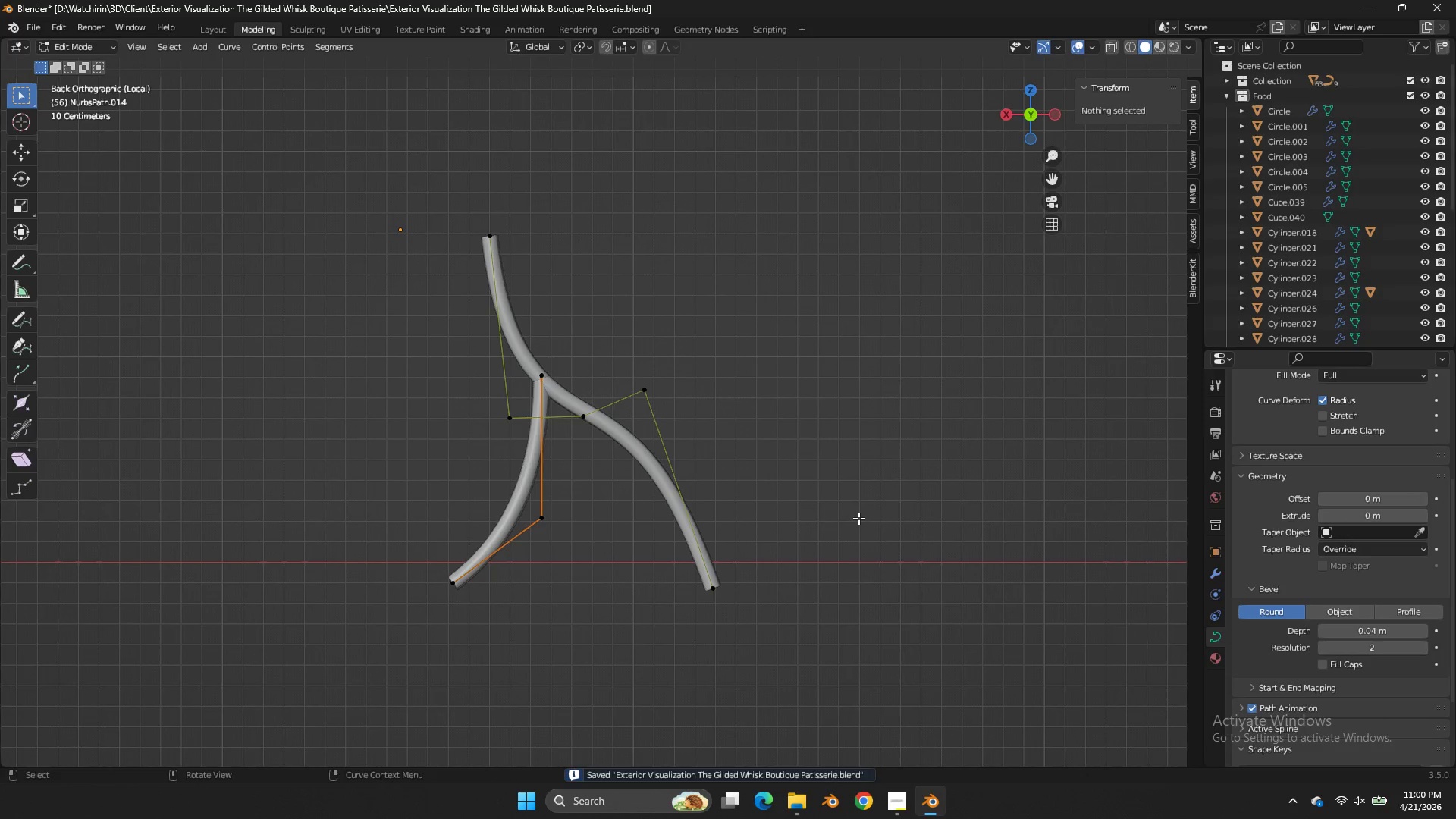 
left_click_drag(start_coordinate=[858, 518], to_coordinate=[165, 689])
 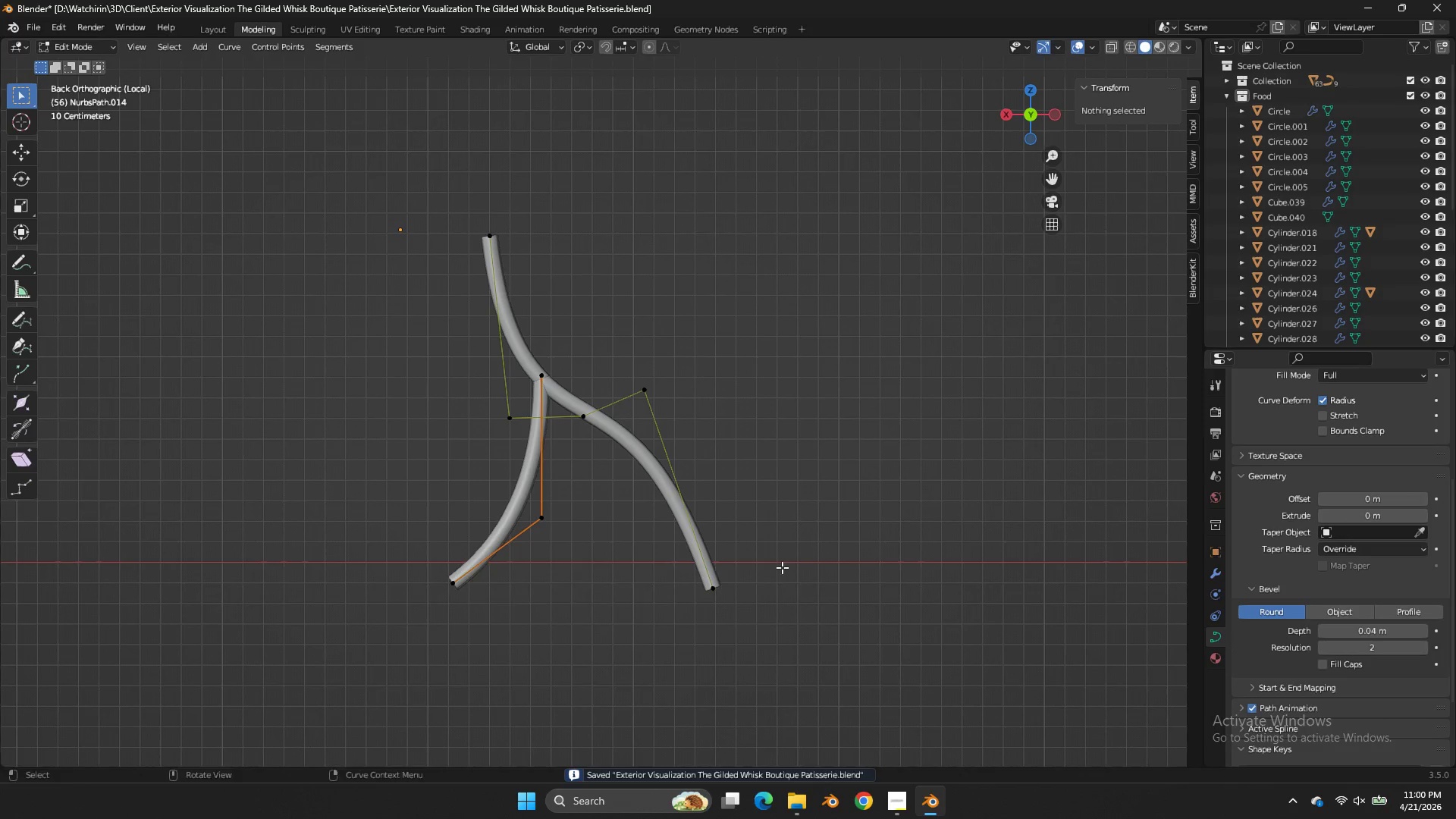 
triple_click([165, 689])
 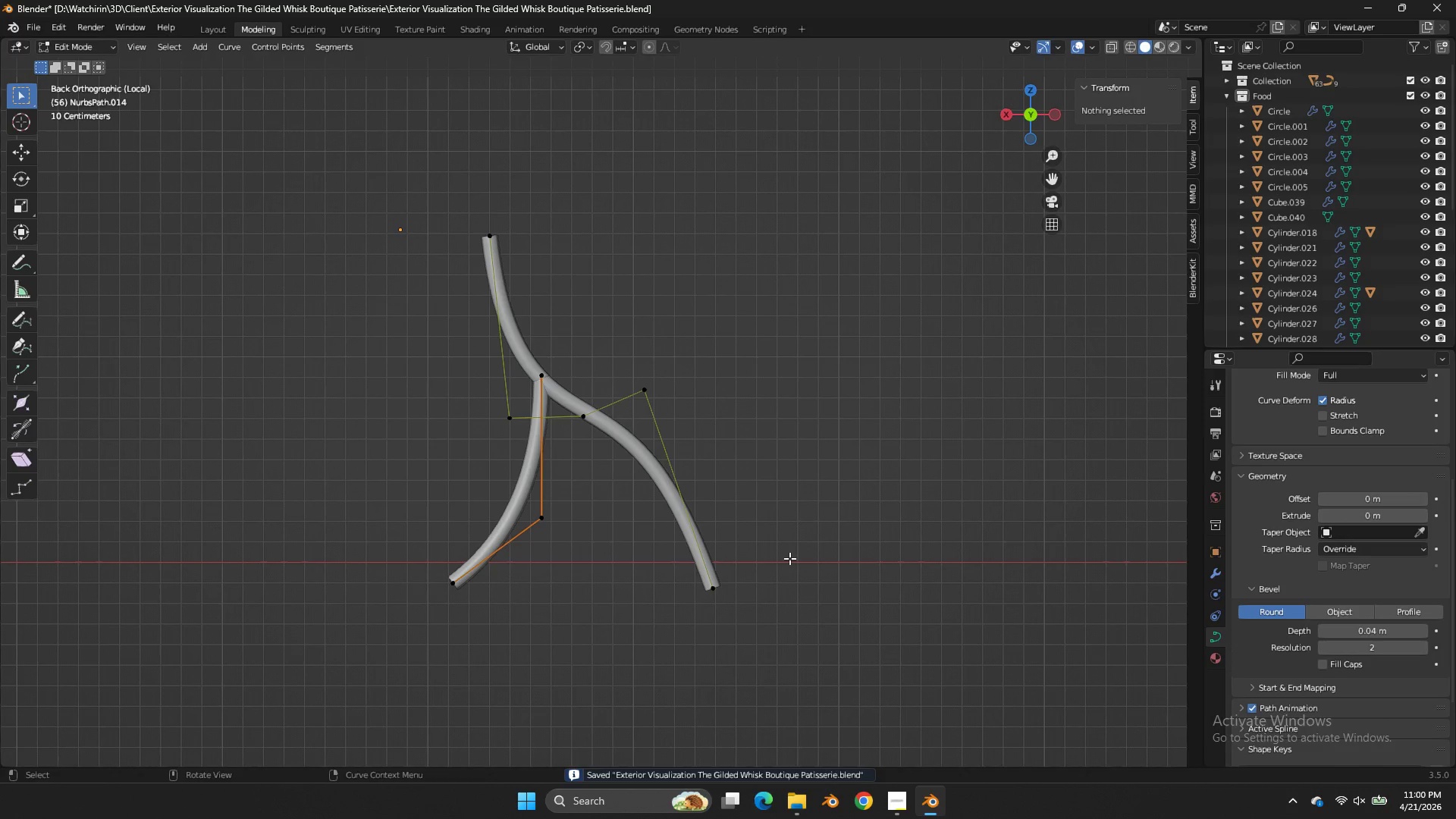 
left_click_drag(start_coordinate=[789, 558], to_coordinate=[324, 601])
 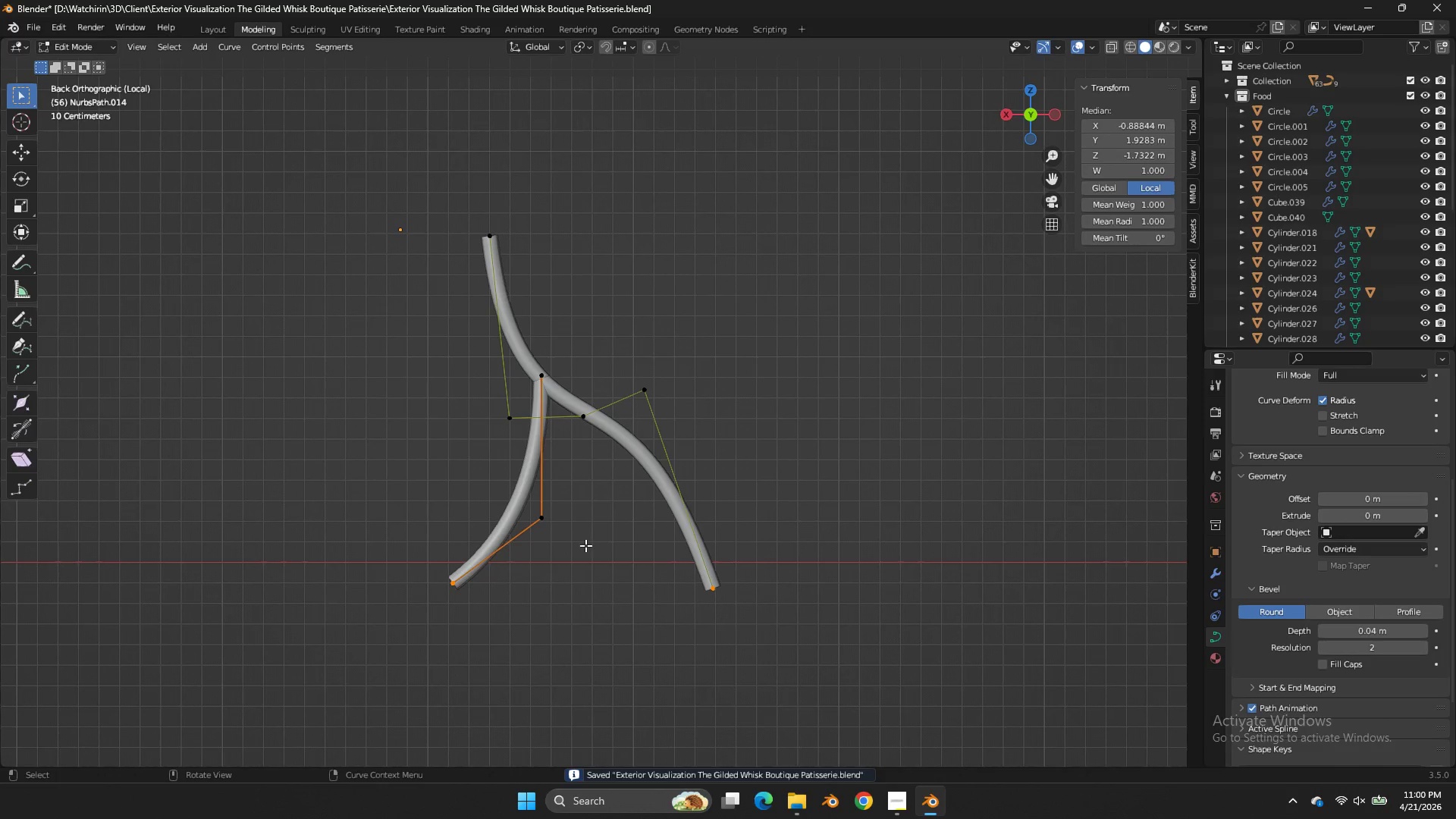 
type(sz0)
 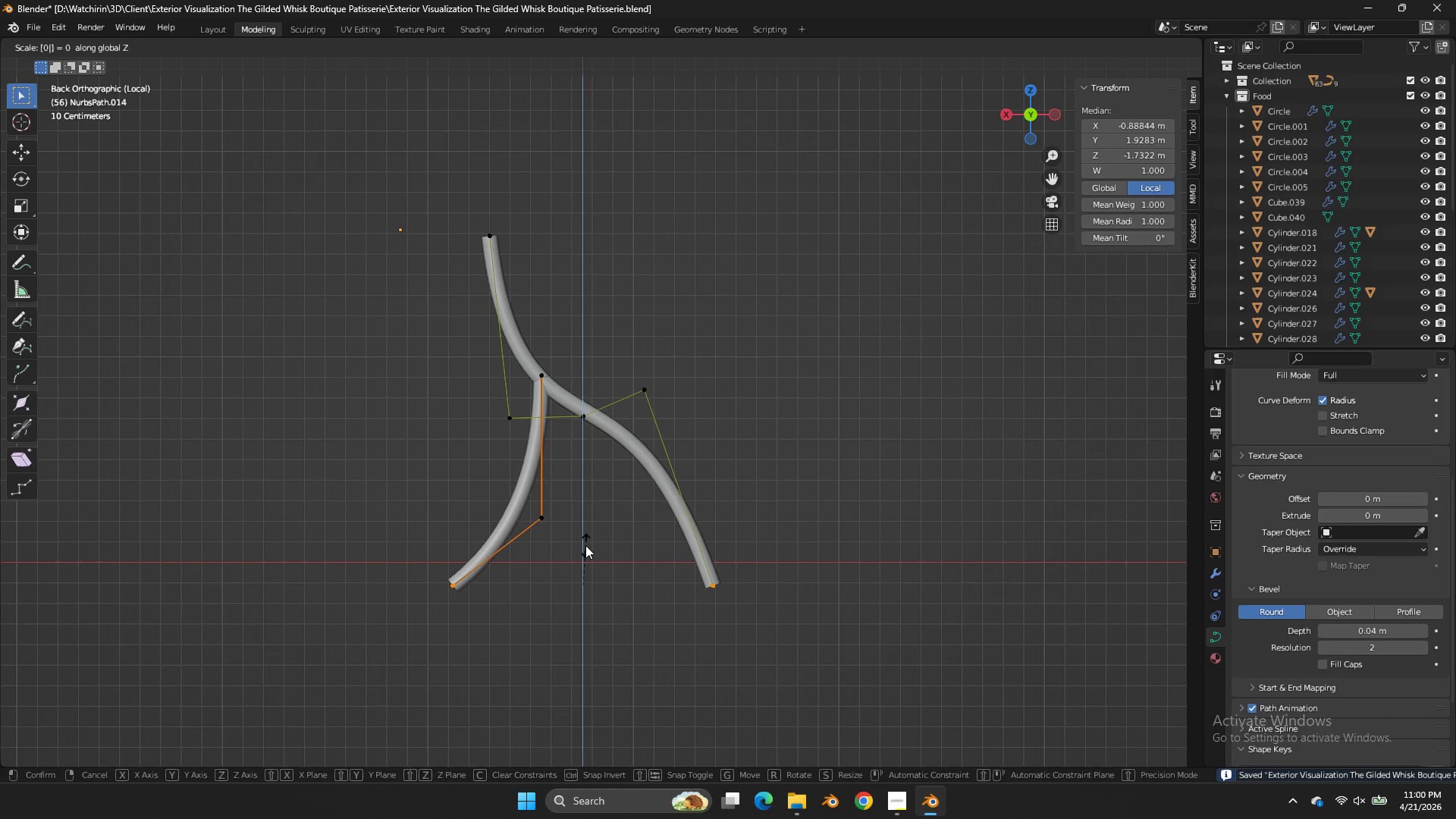 
key(Enter)
 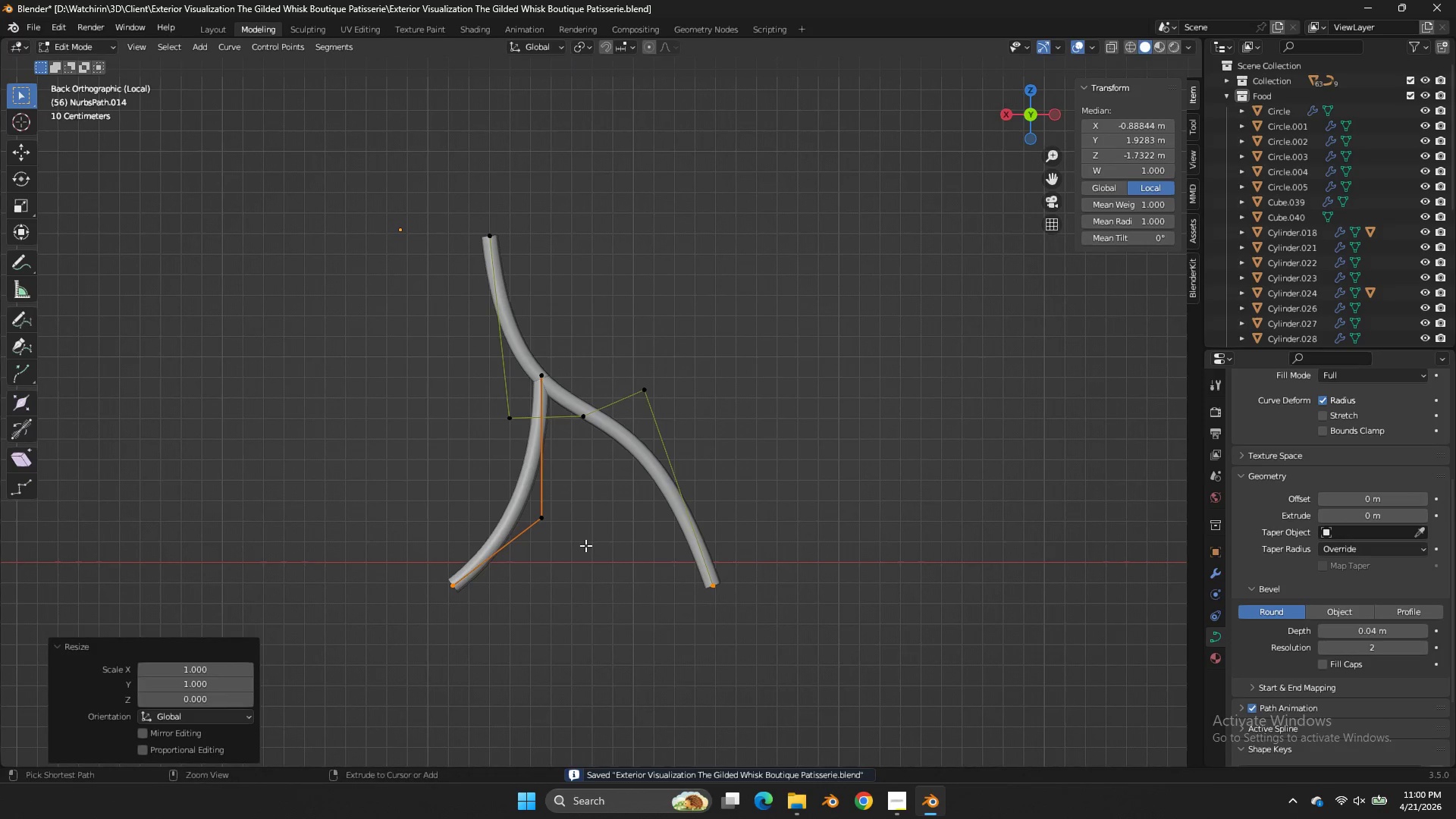 
key(Control+ControlLeft)
 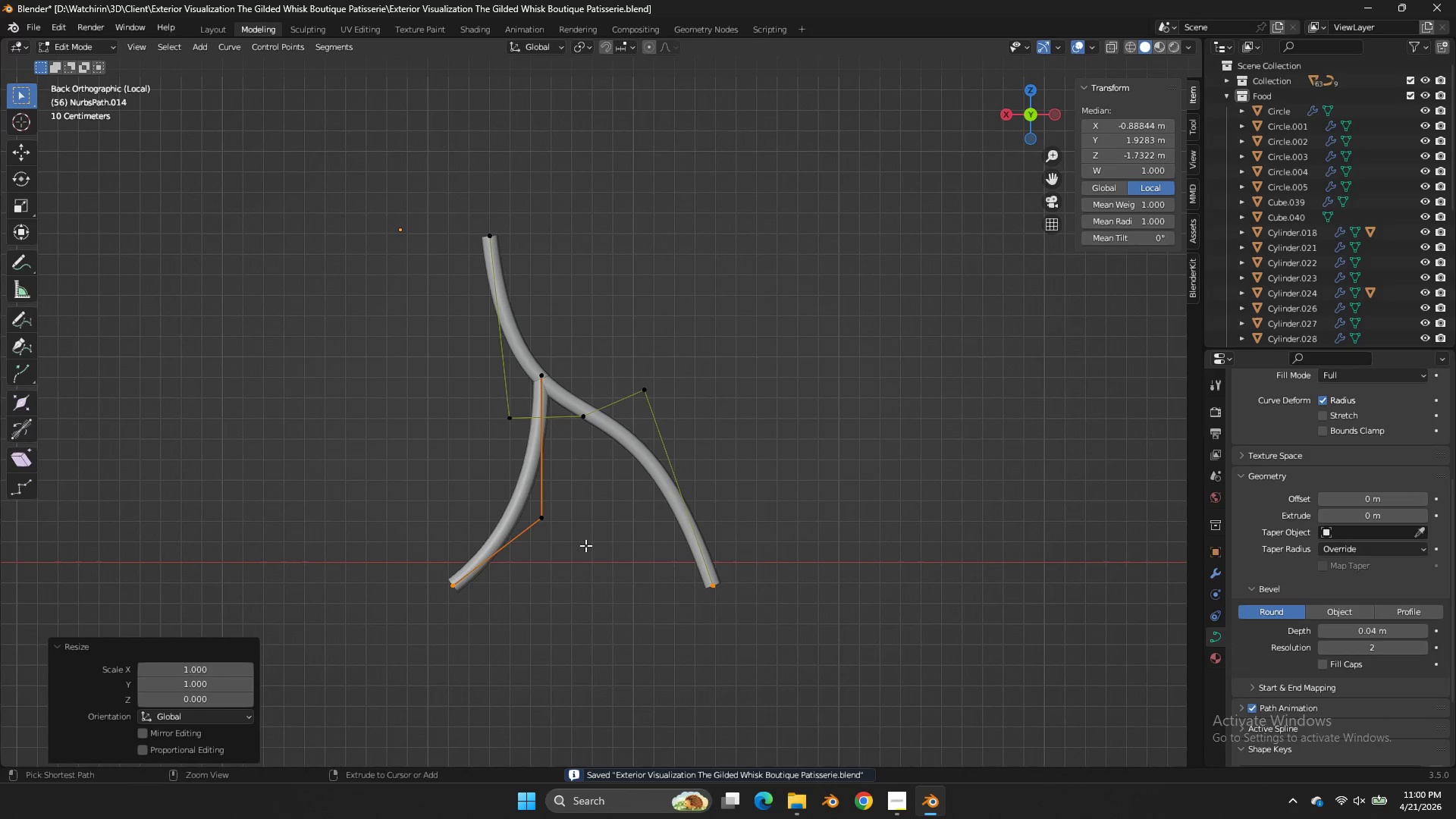 
key(Control+S)
 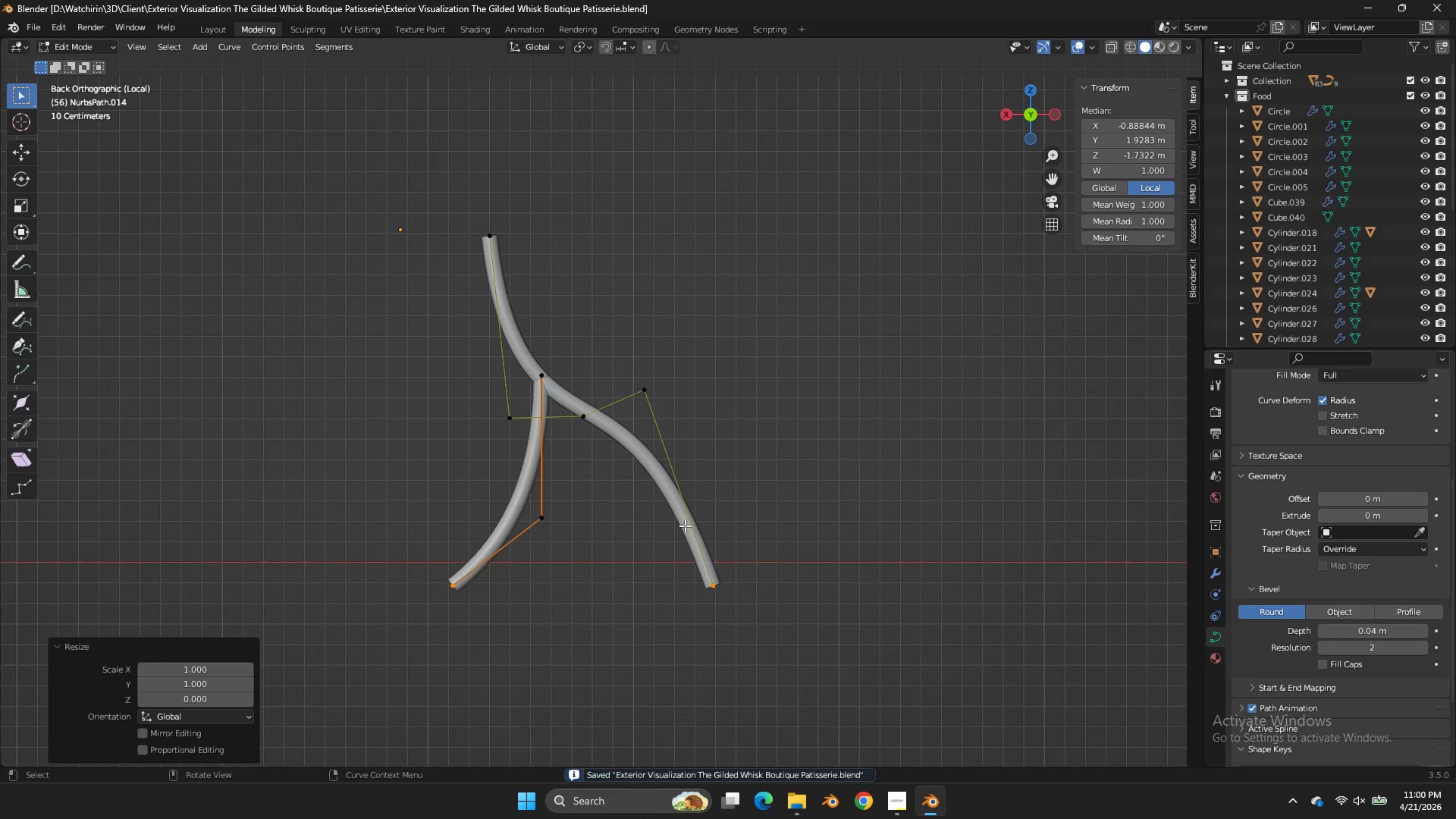 
key(Z)
 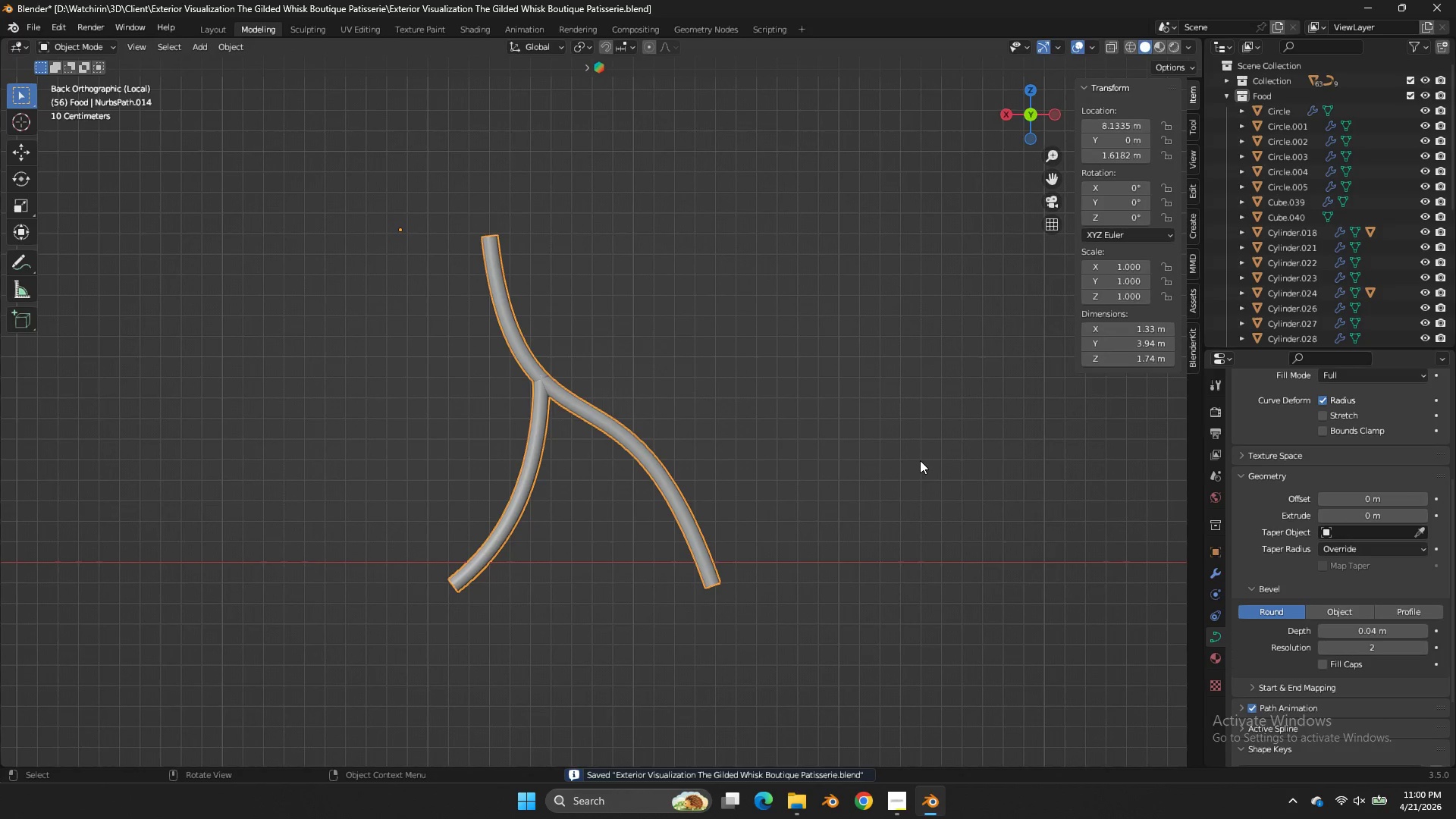 
key(Tab)
 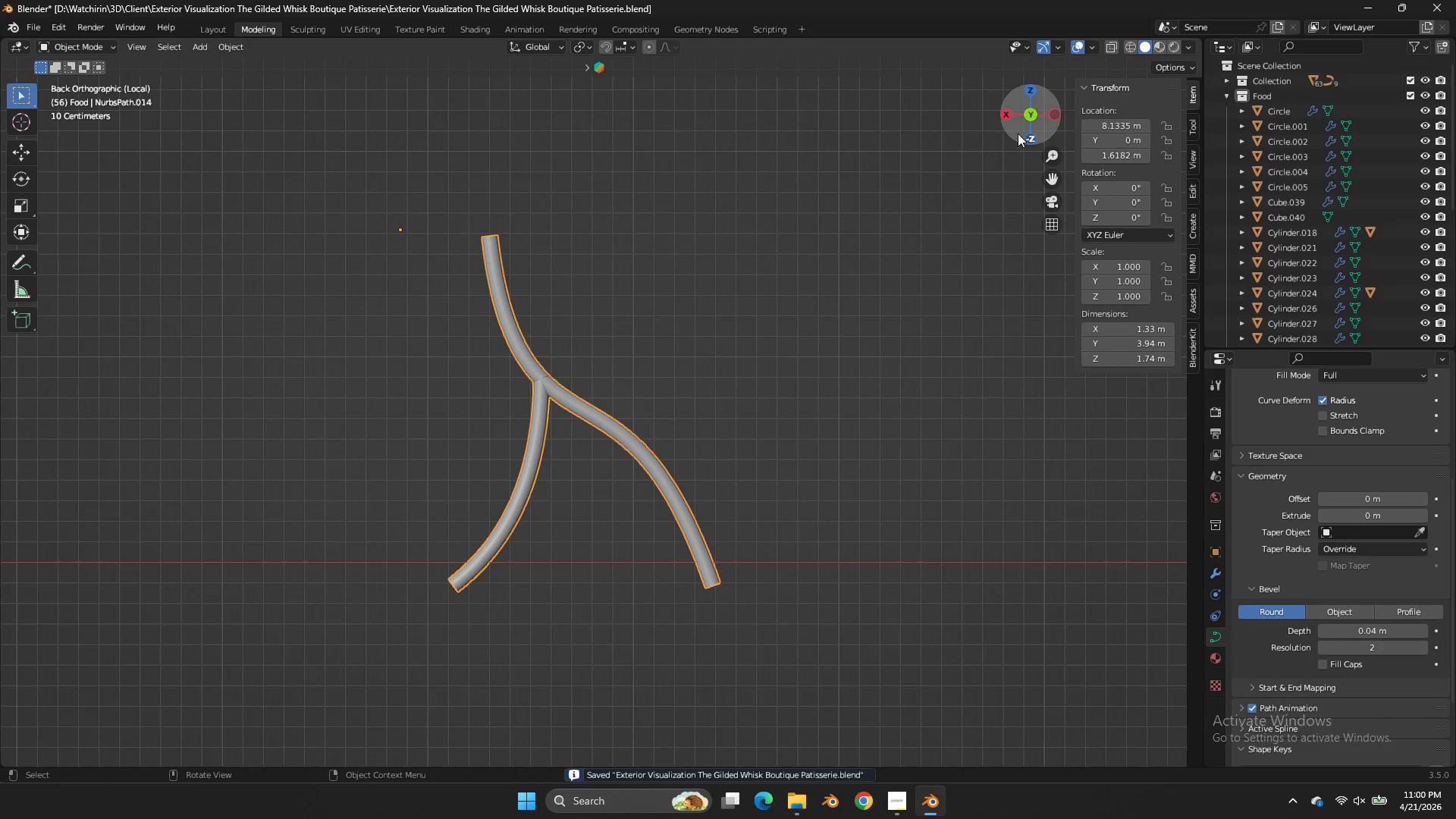 
left_click_drag(start_coordinate=[1018, 133], to_coordinate=[870, 173])
 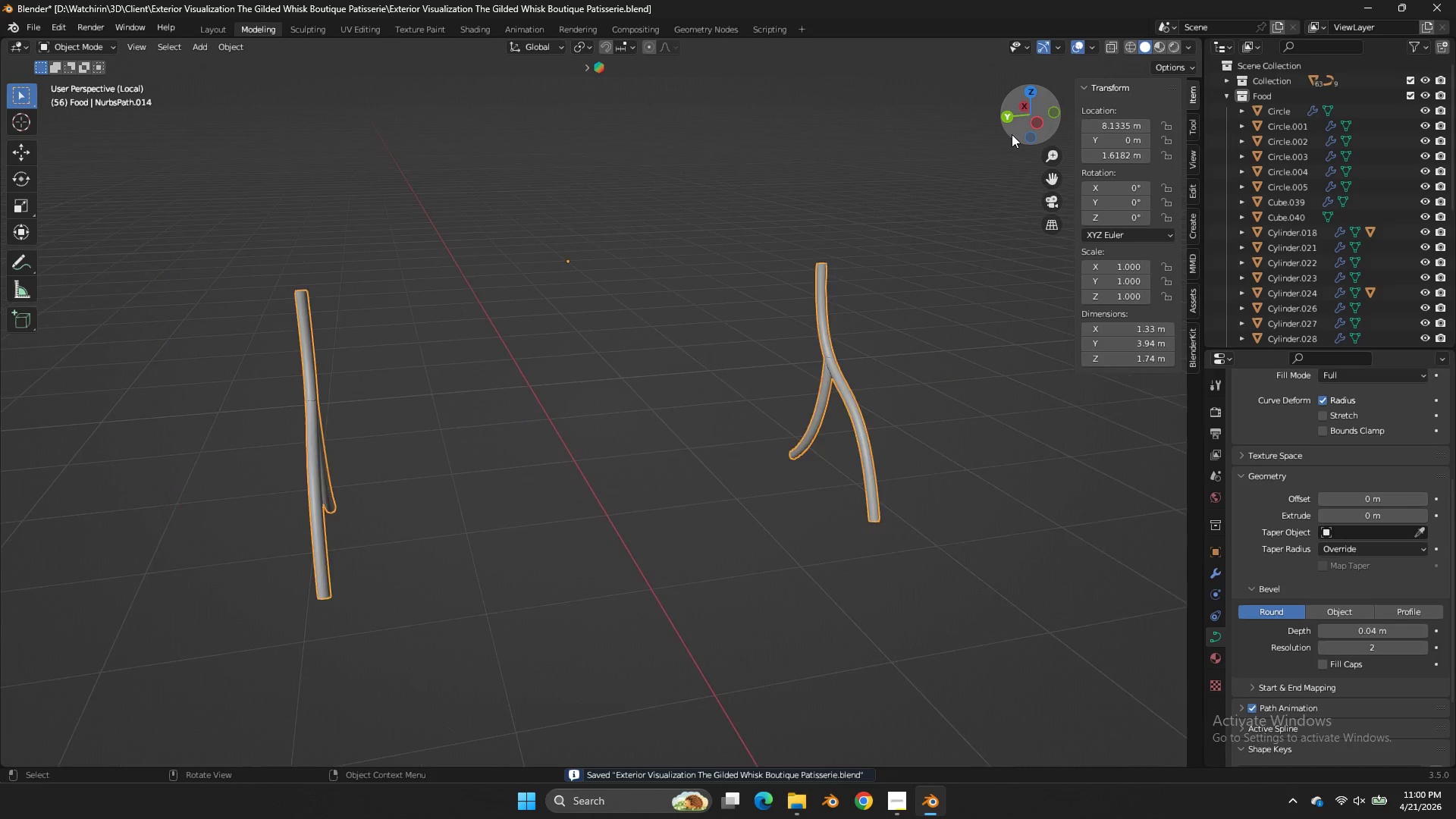 
scroll: coordinate [1012, 134], scroll_direction: down, amount: 2.0
 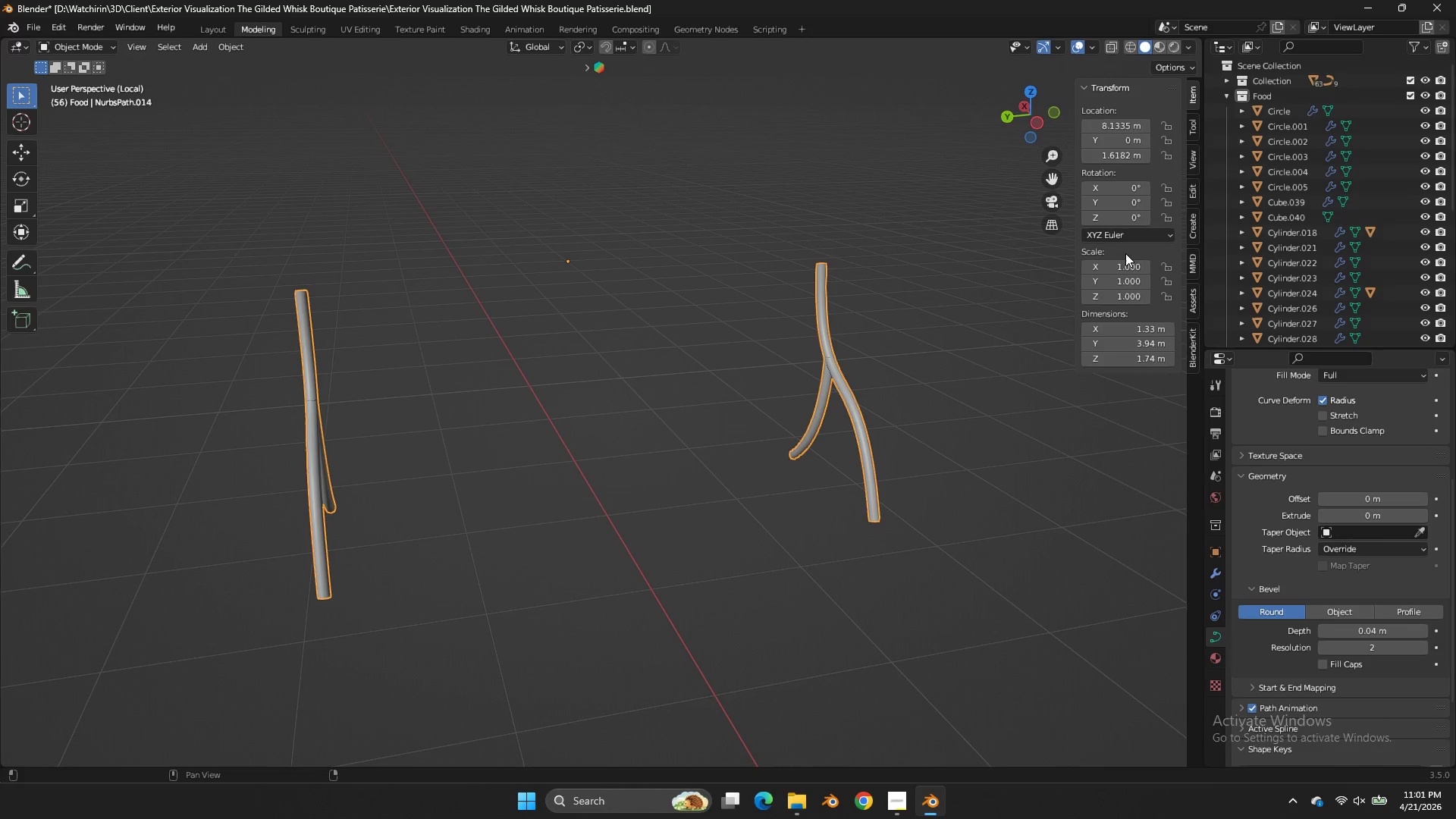 
wait(5.33)
 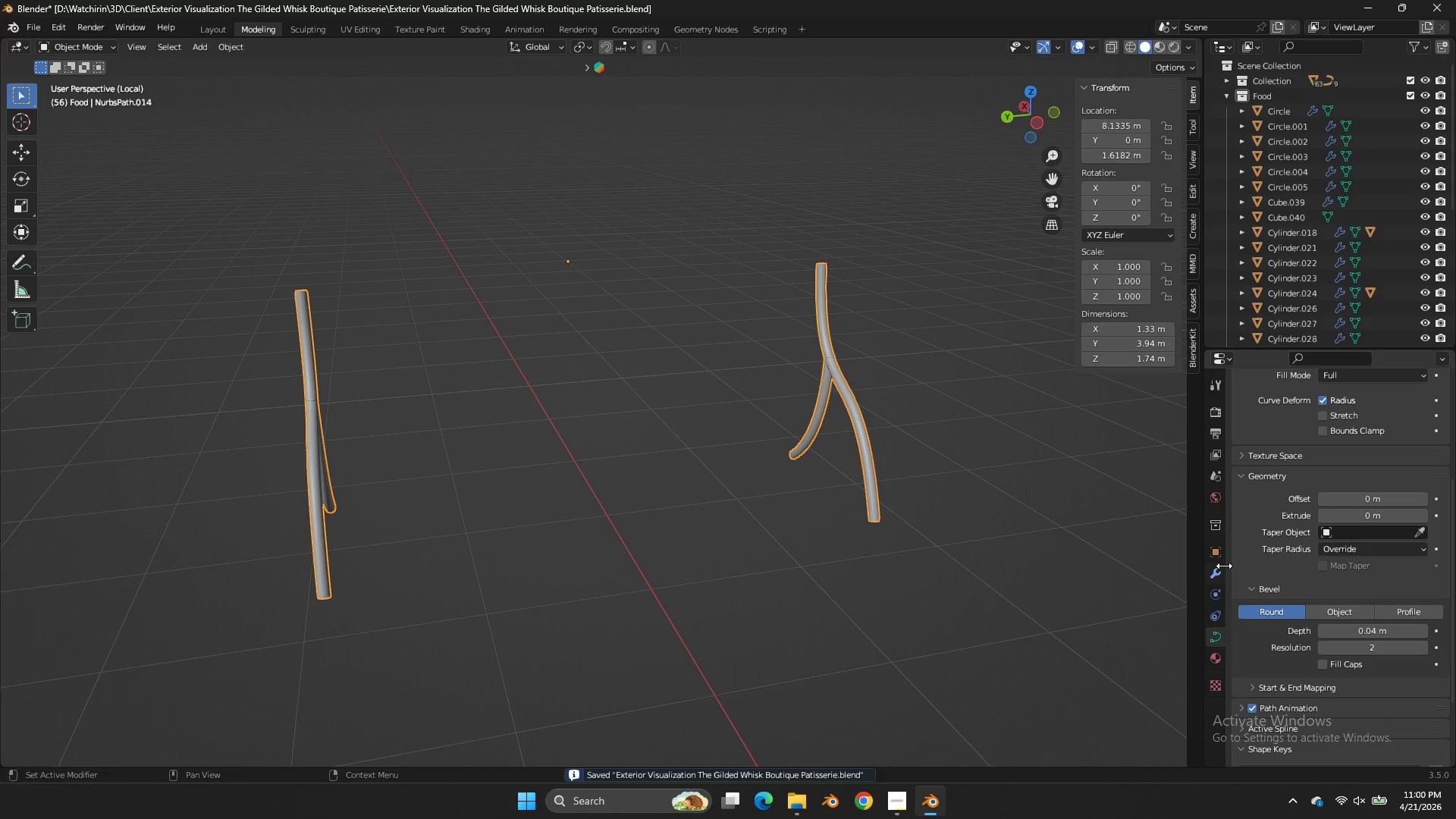 
left_click([1017, 115])
 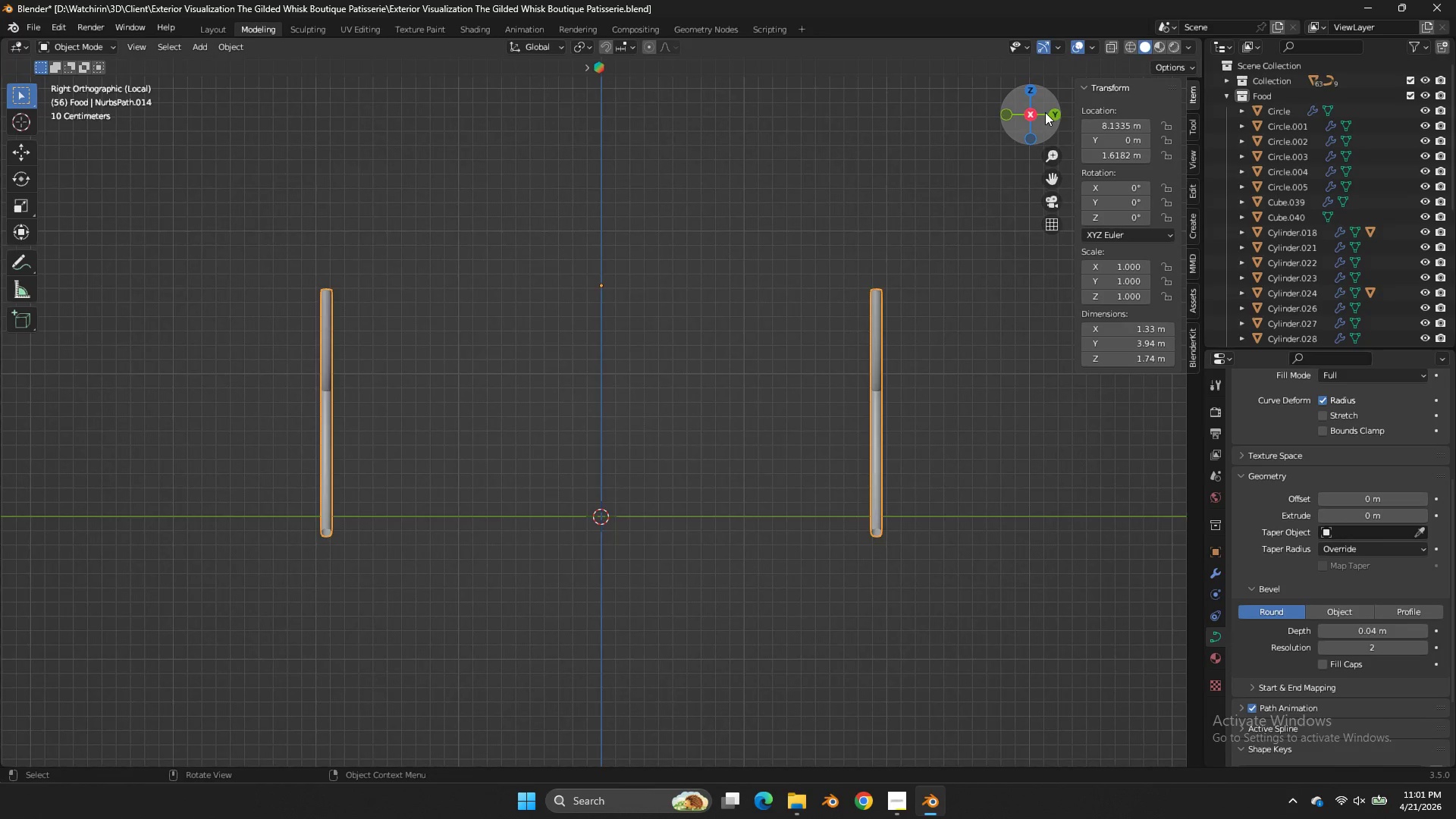 
left_click([1048, 111])
 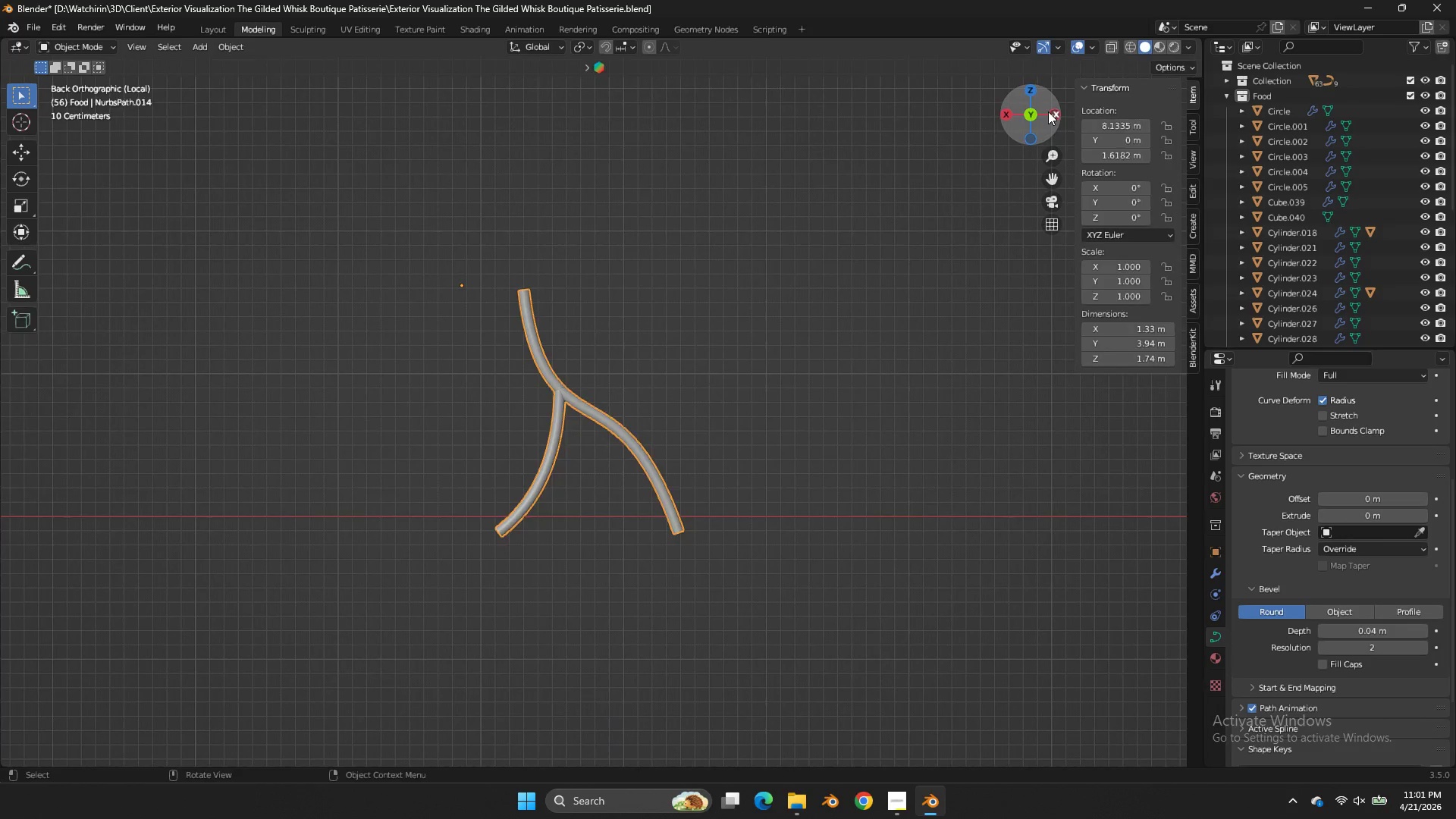 
key(Tab)
 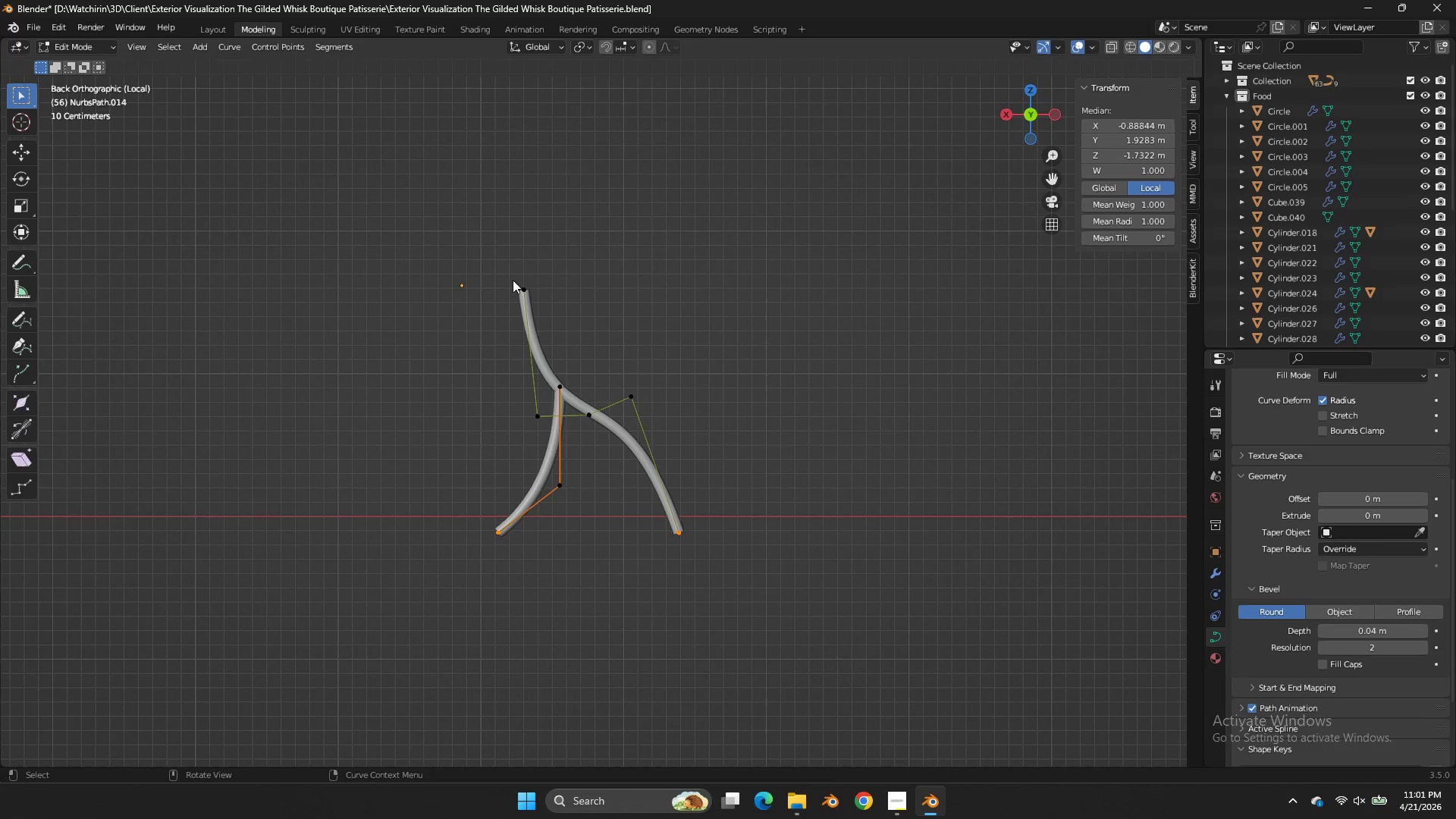 
left_click([513, 283])
 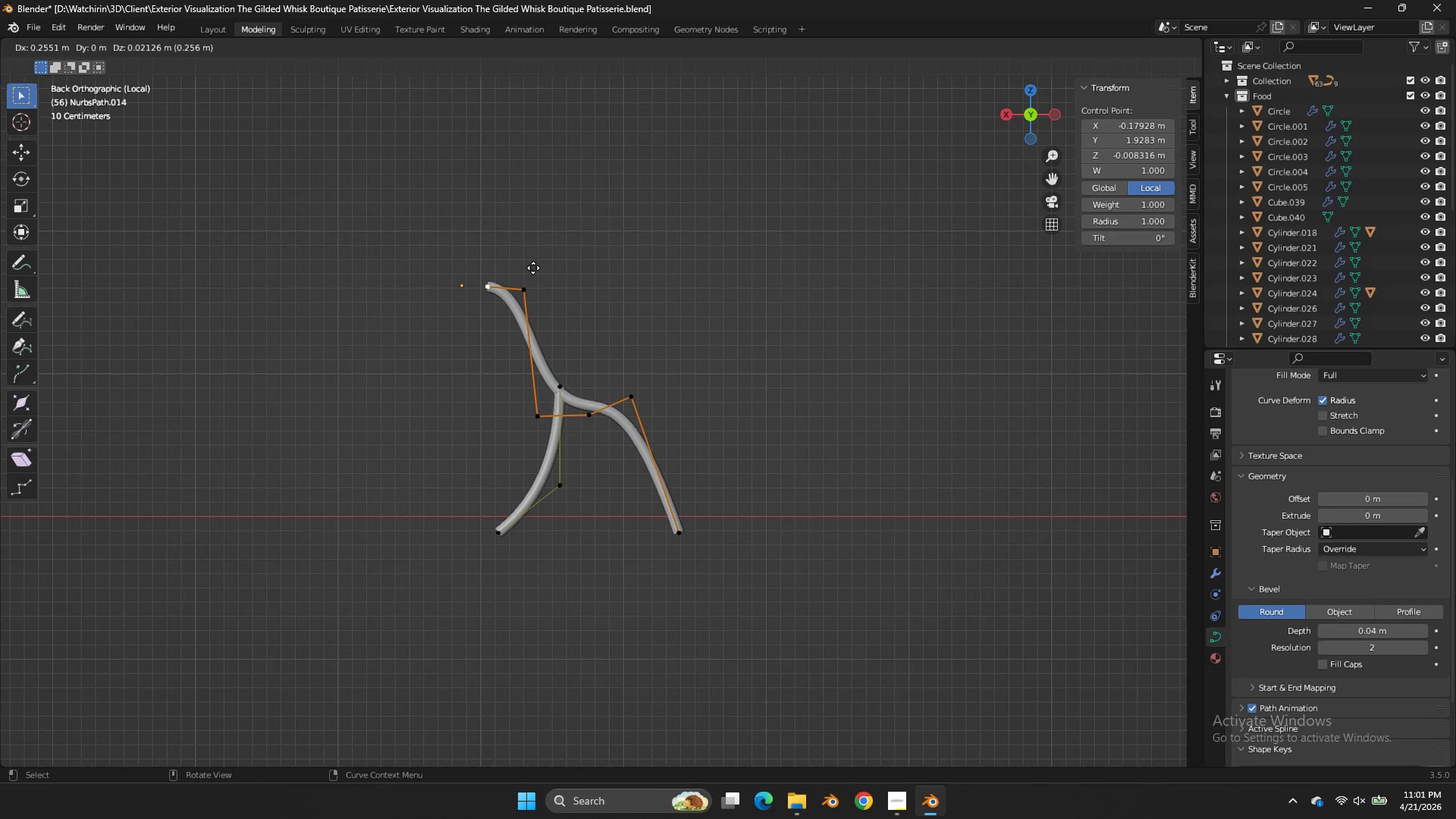 
double_click([513, 283])
 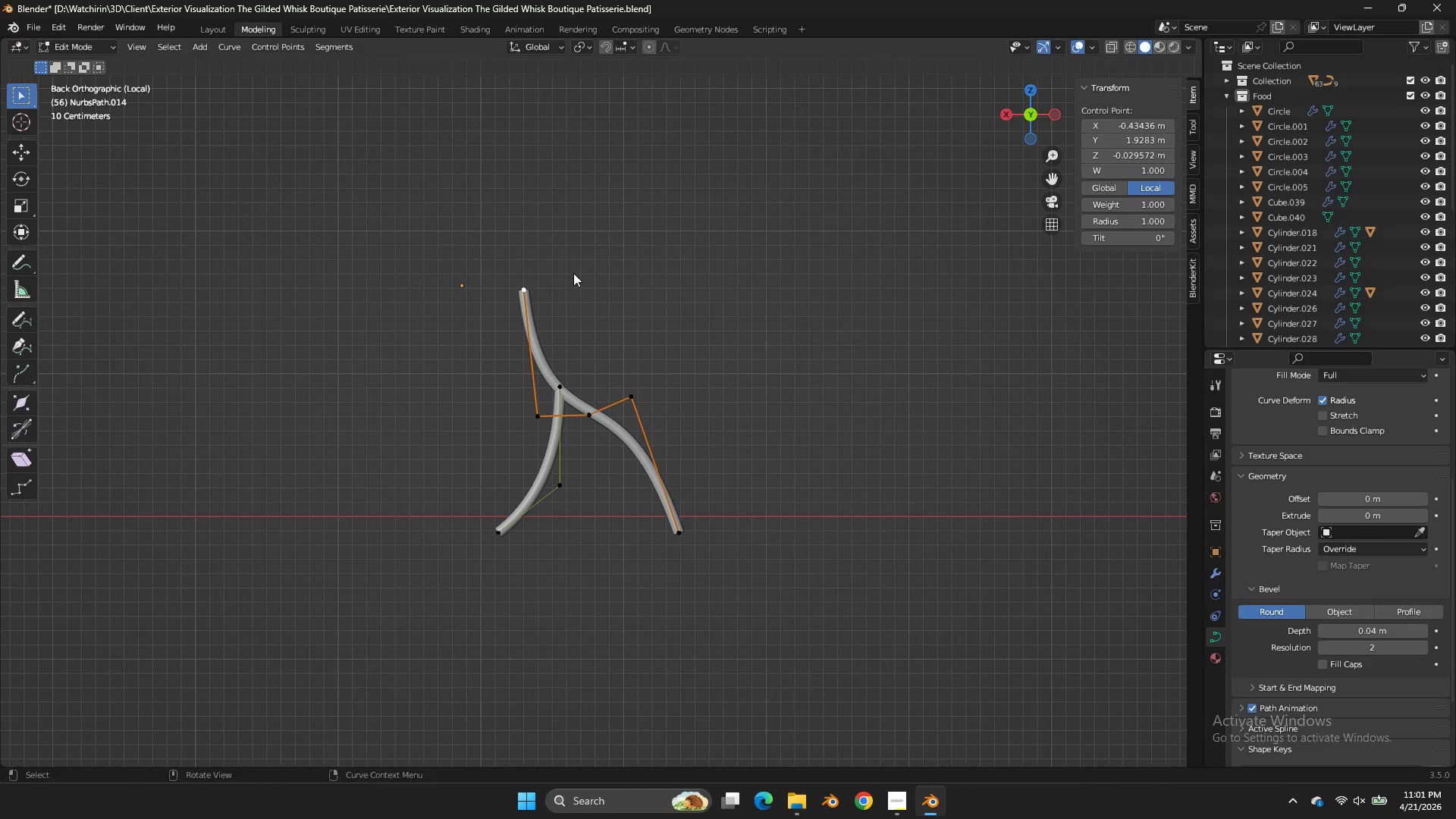 
key(E)
 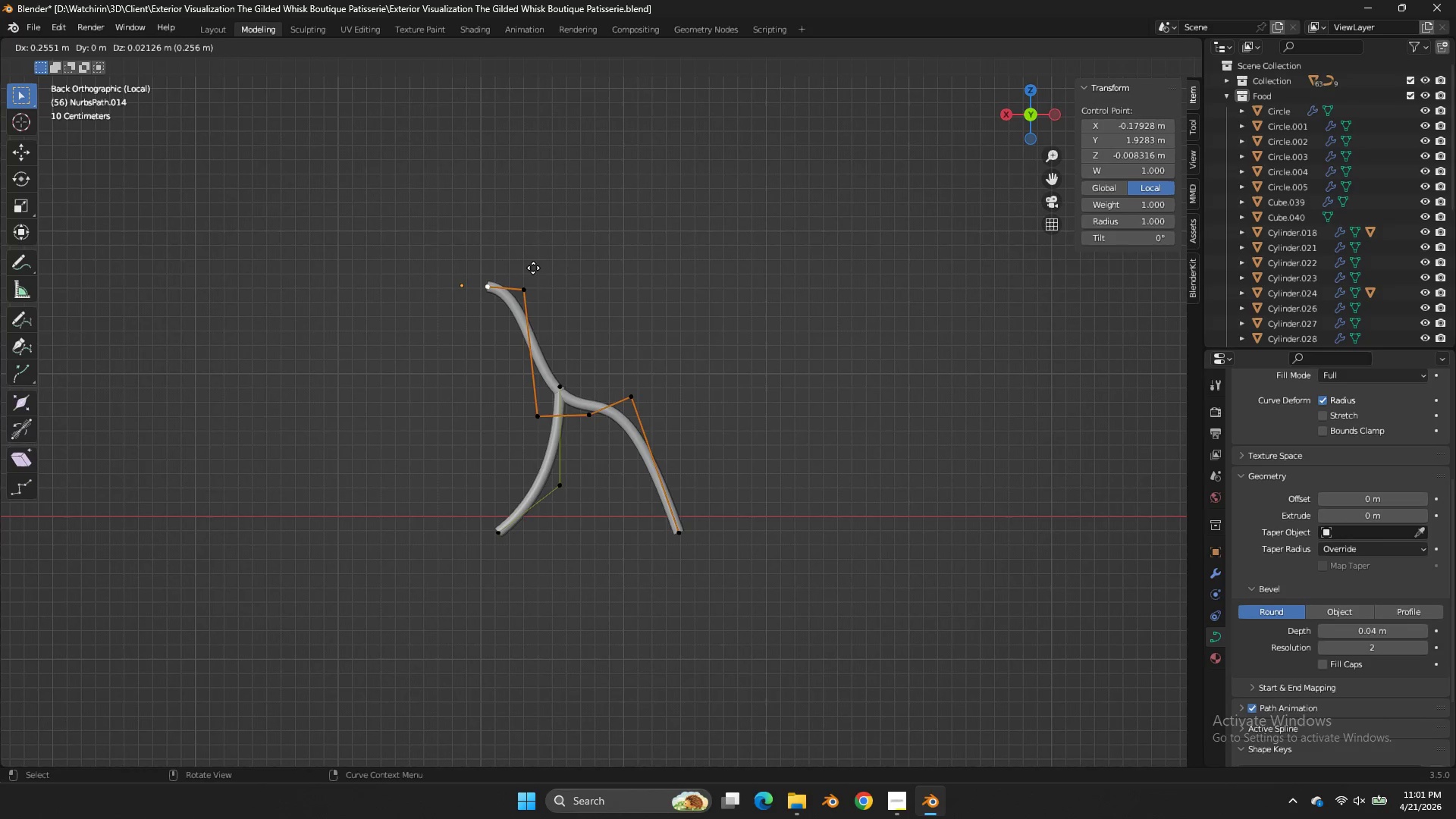 
left_click([532, 268])
 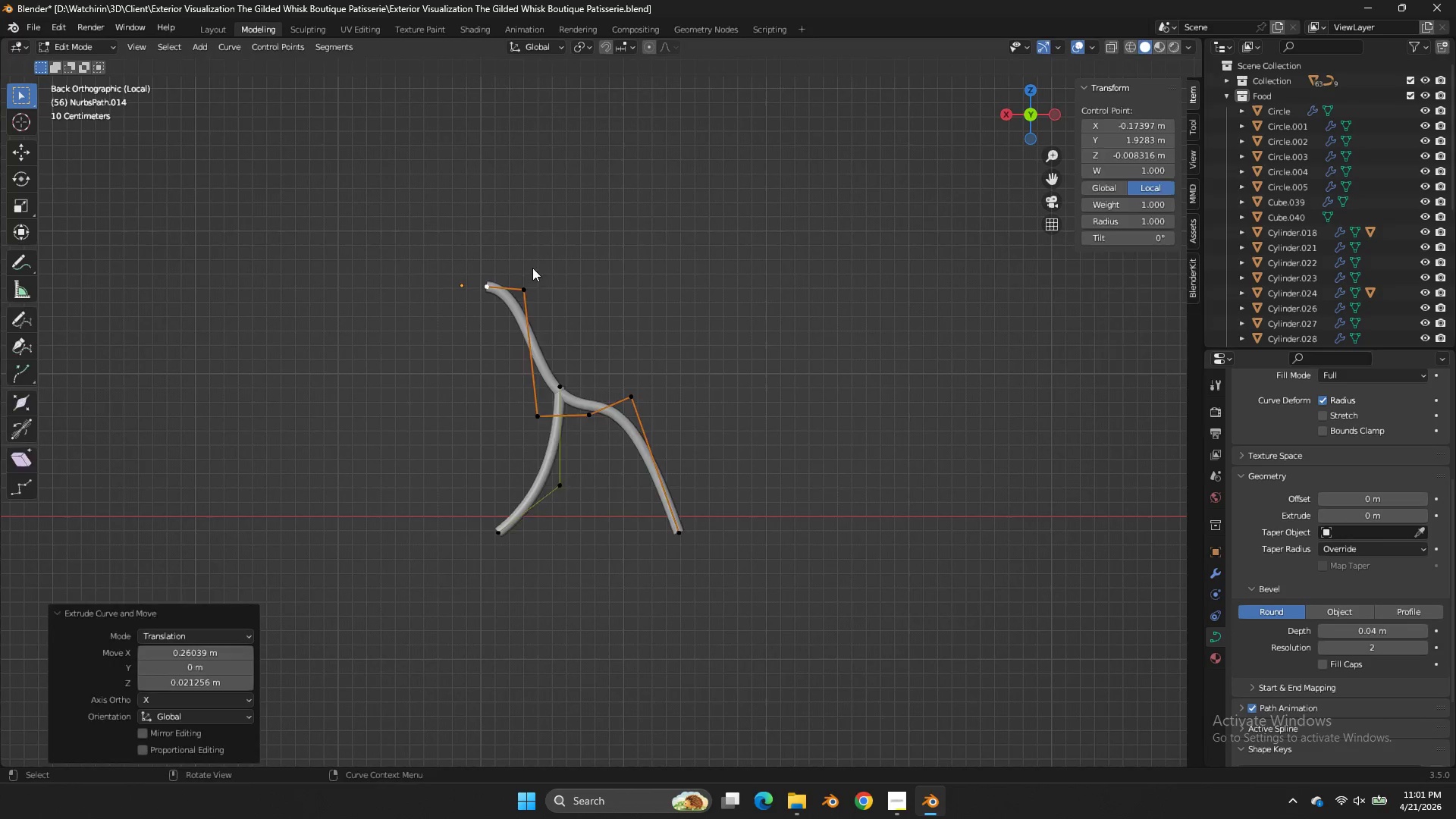 
key(Tab)
 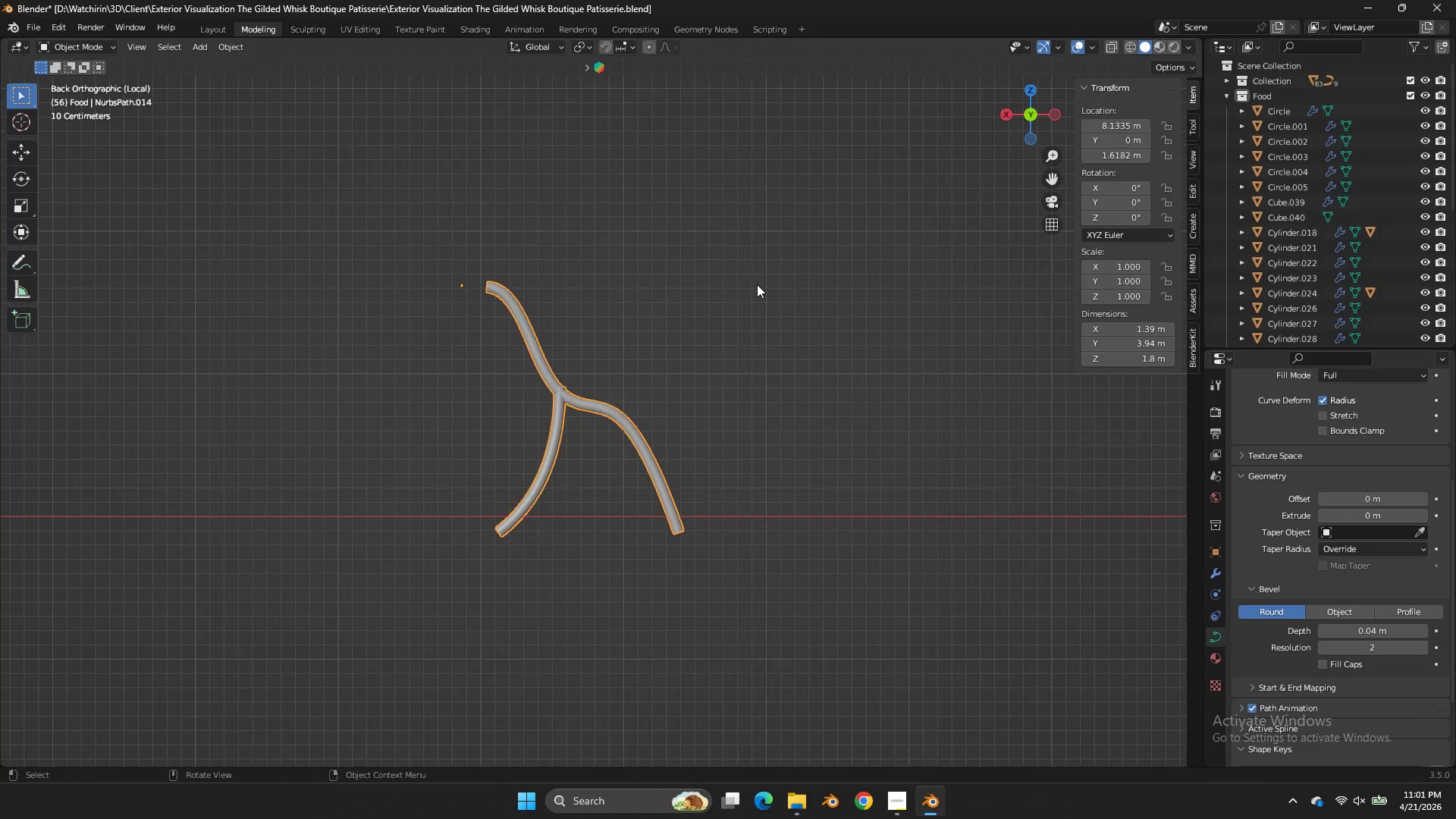 
key(Control+ControlLeft)
 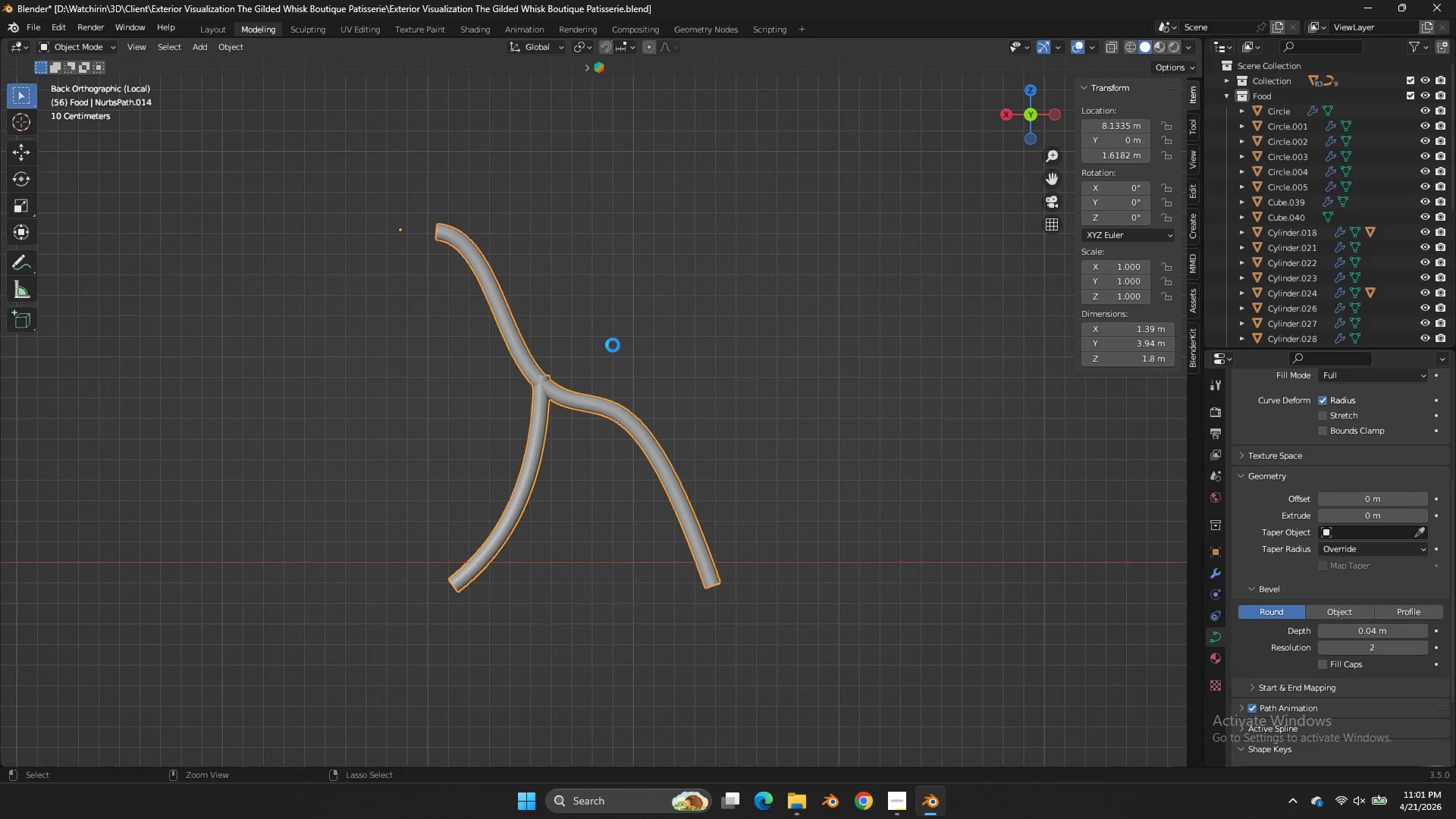 
key(Control+S)
 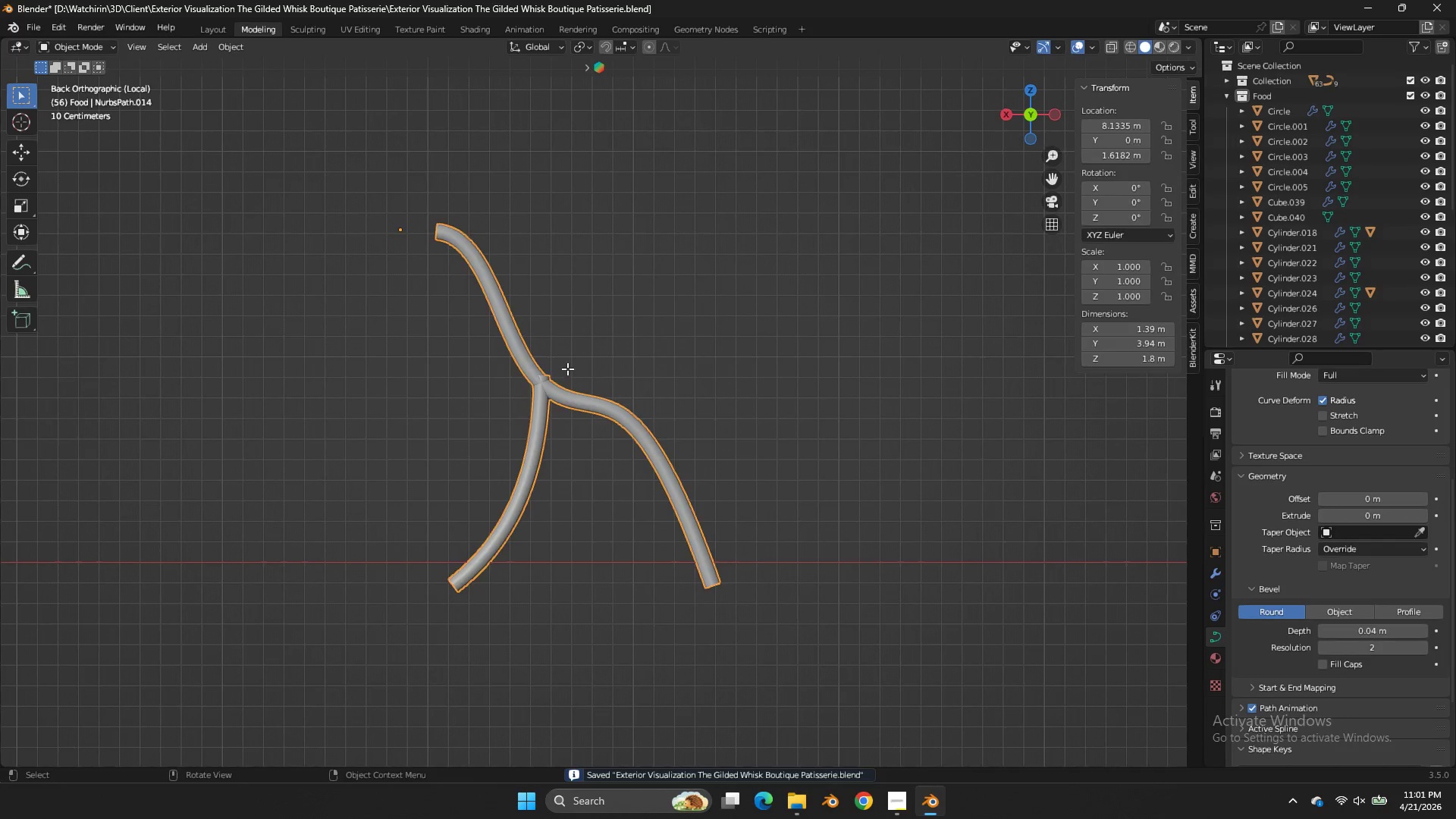 
scroll: coordinate [757, 284], scroll_direction: up, amount: 2.0
 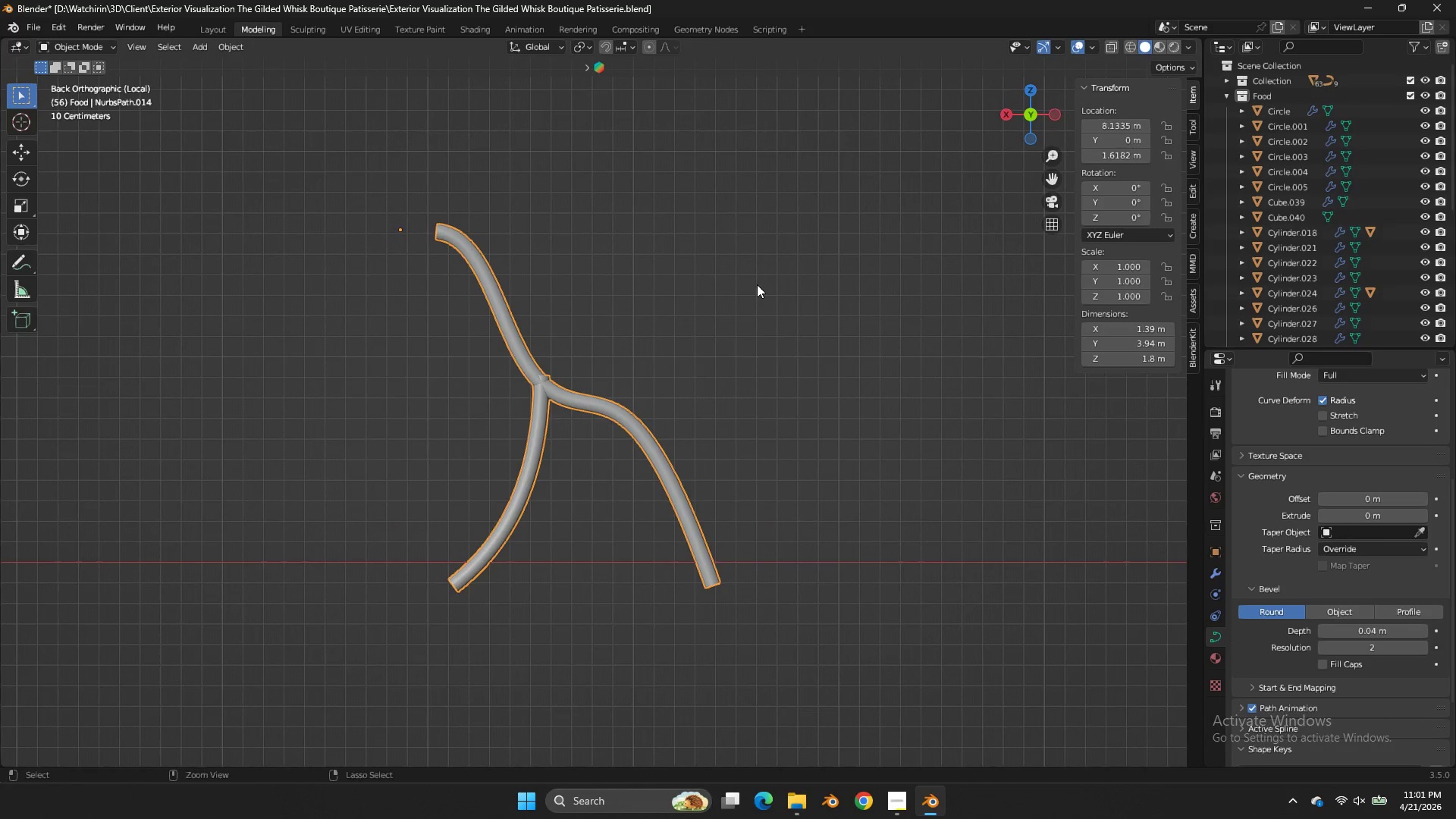 
key(Tab)
 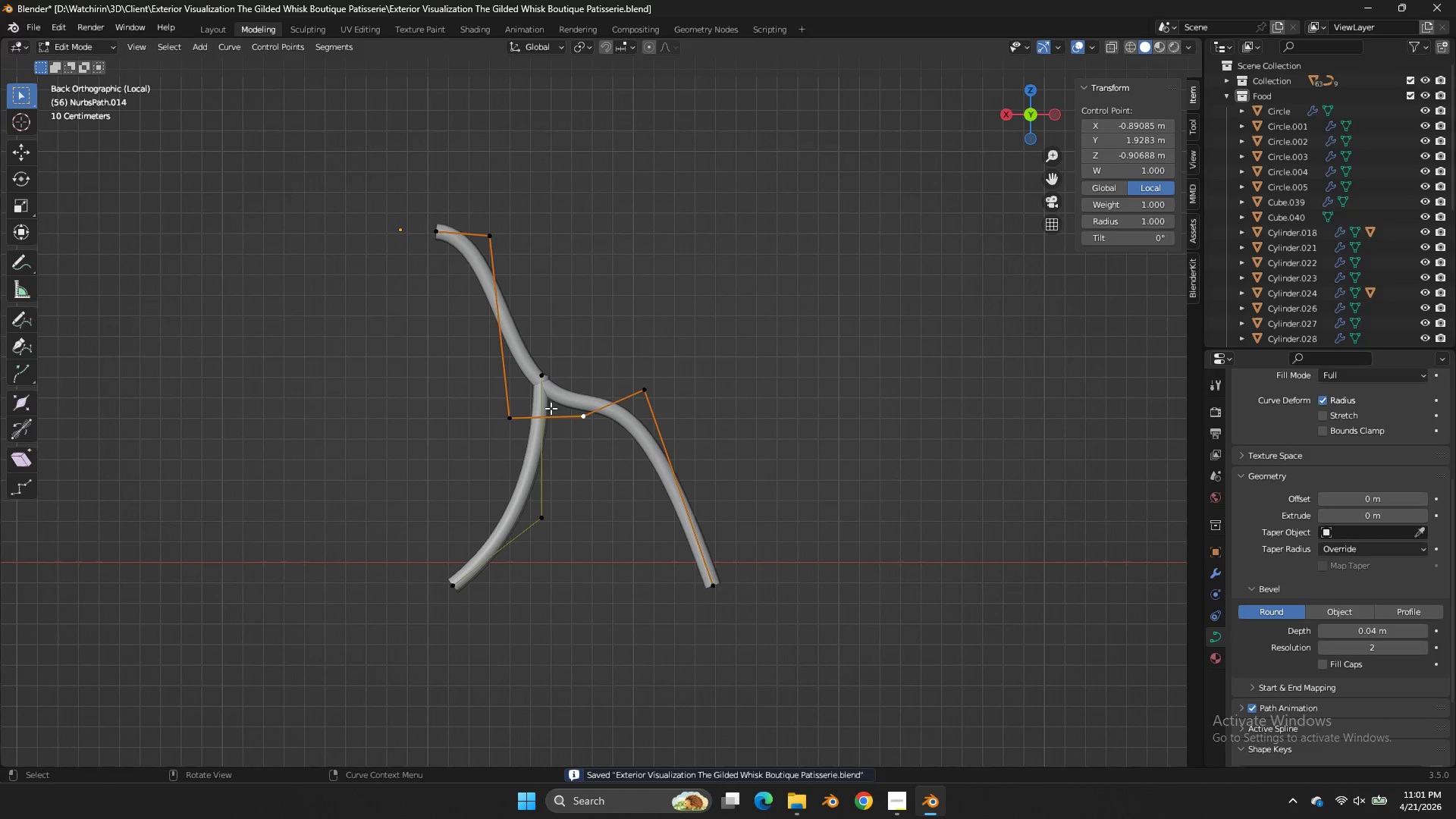 
double_click([526, 416])
 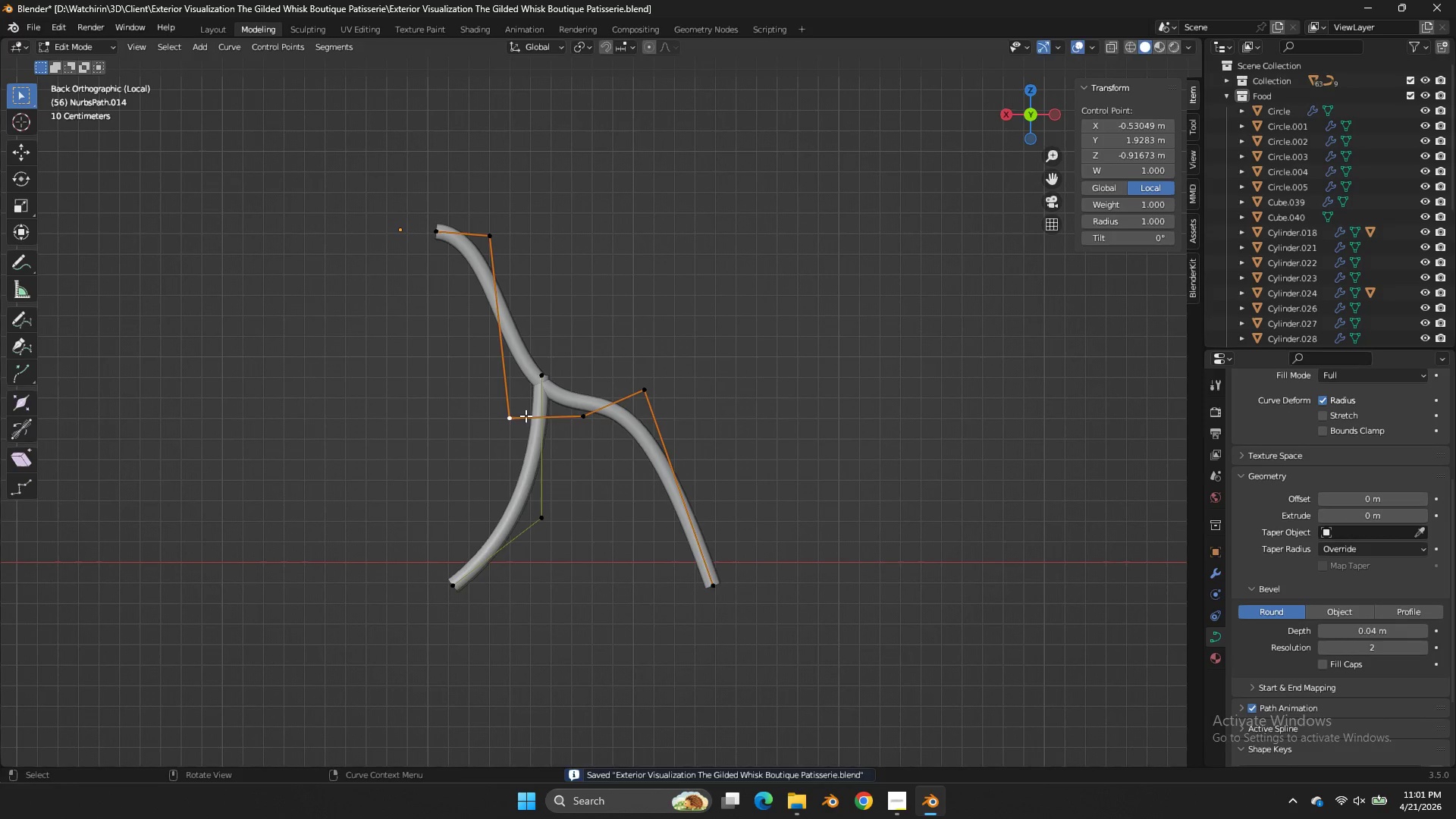 
key(G)
 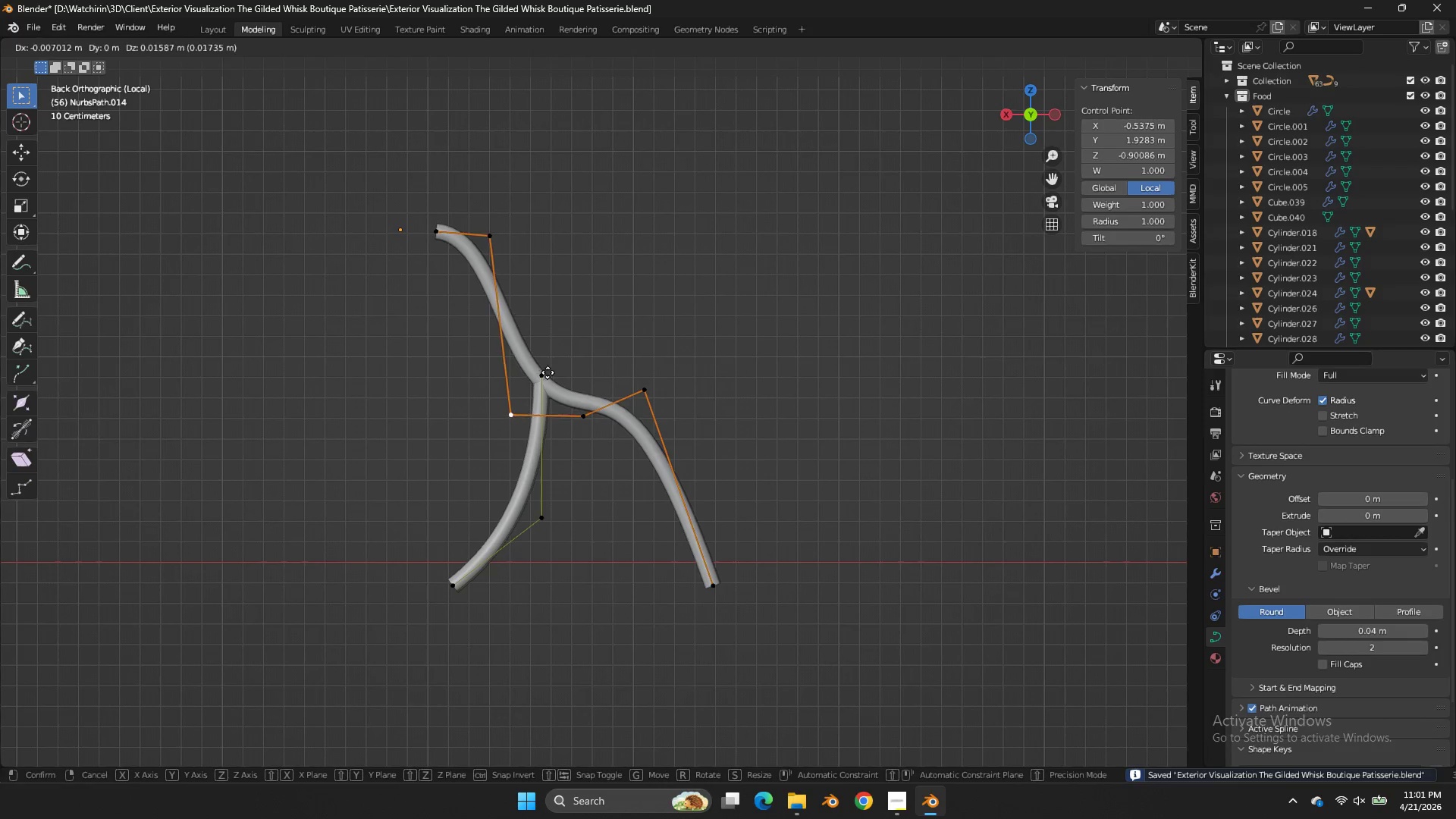 
hold_key(key=ShiftLeft, duration=0.67)
double_click([620, 296])
 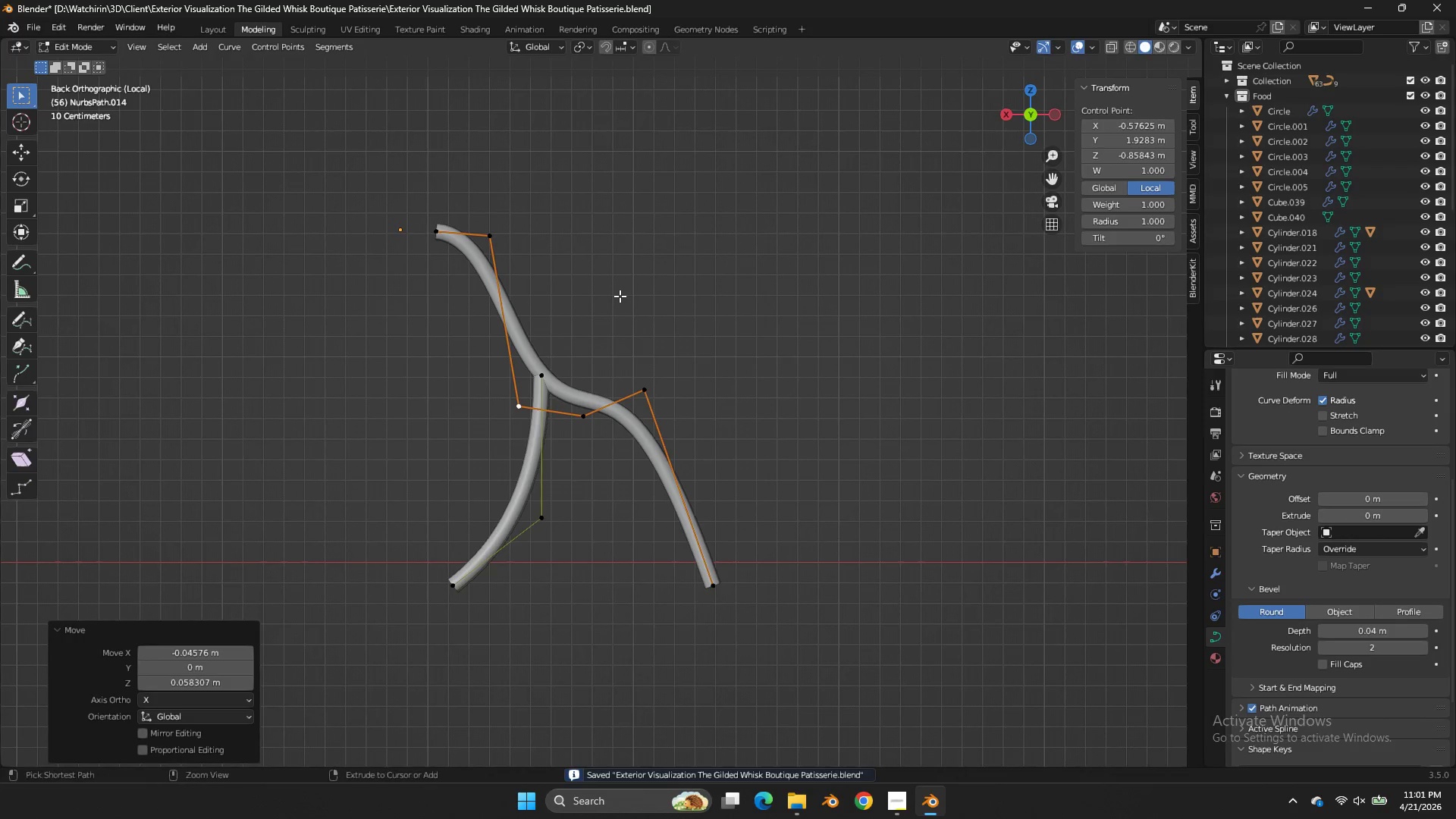 
key(Control+ControlLeft)
 